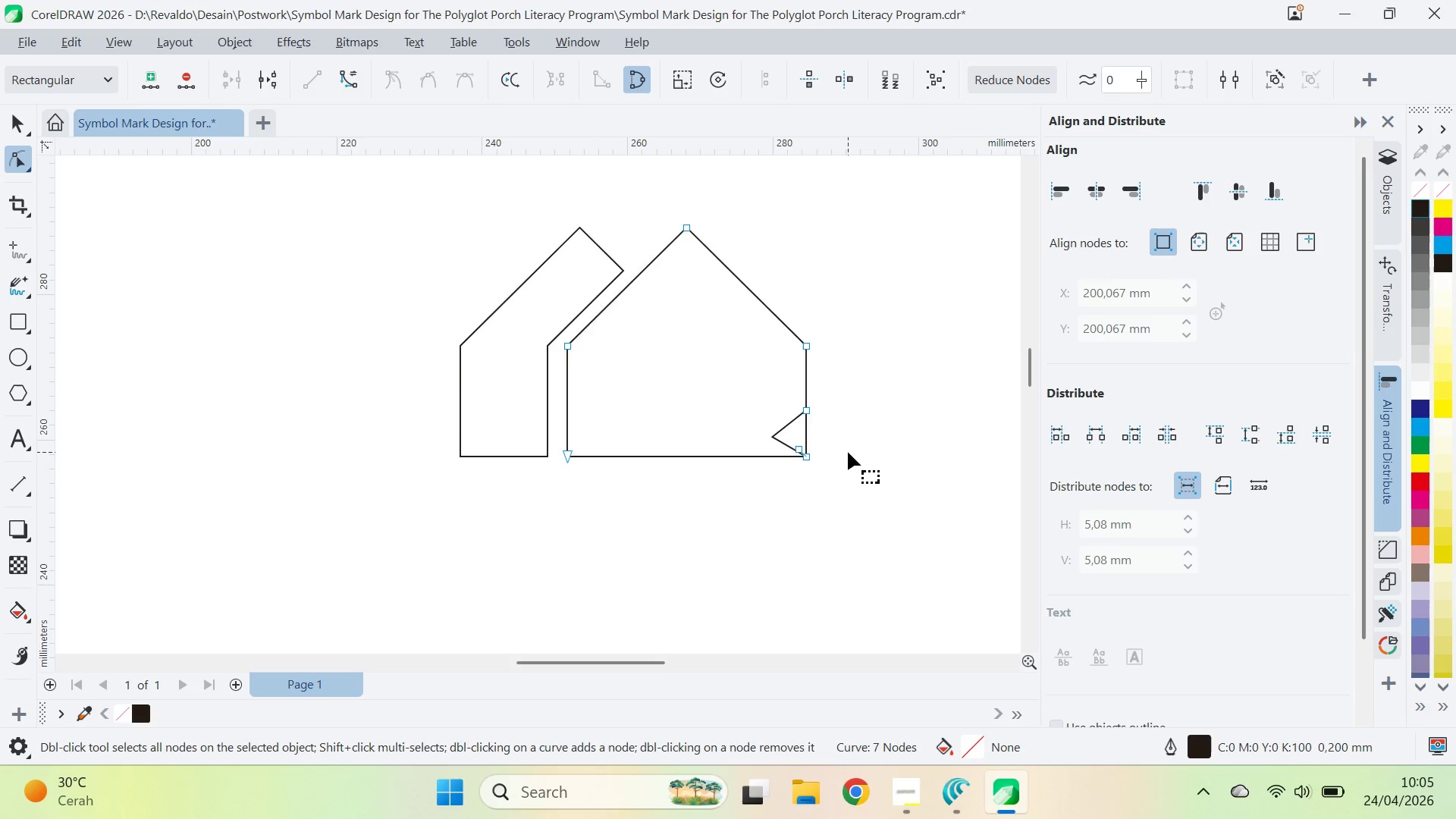 
key(Control+Z)
 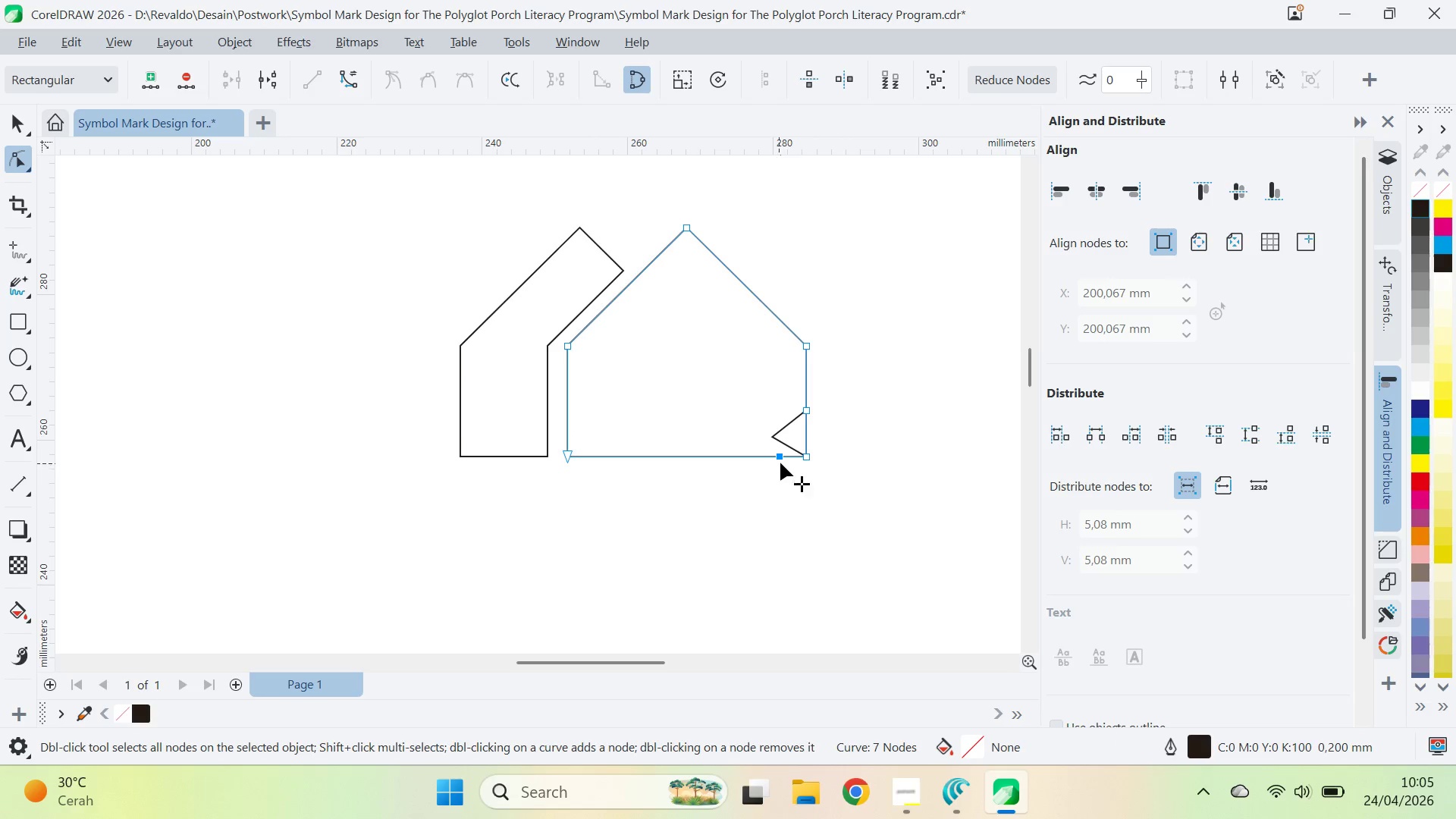 
left_click_drag(start_coordinate=[778, 457], to_coordinate=[772, 459])
 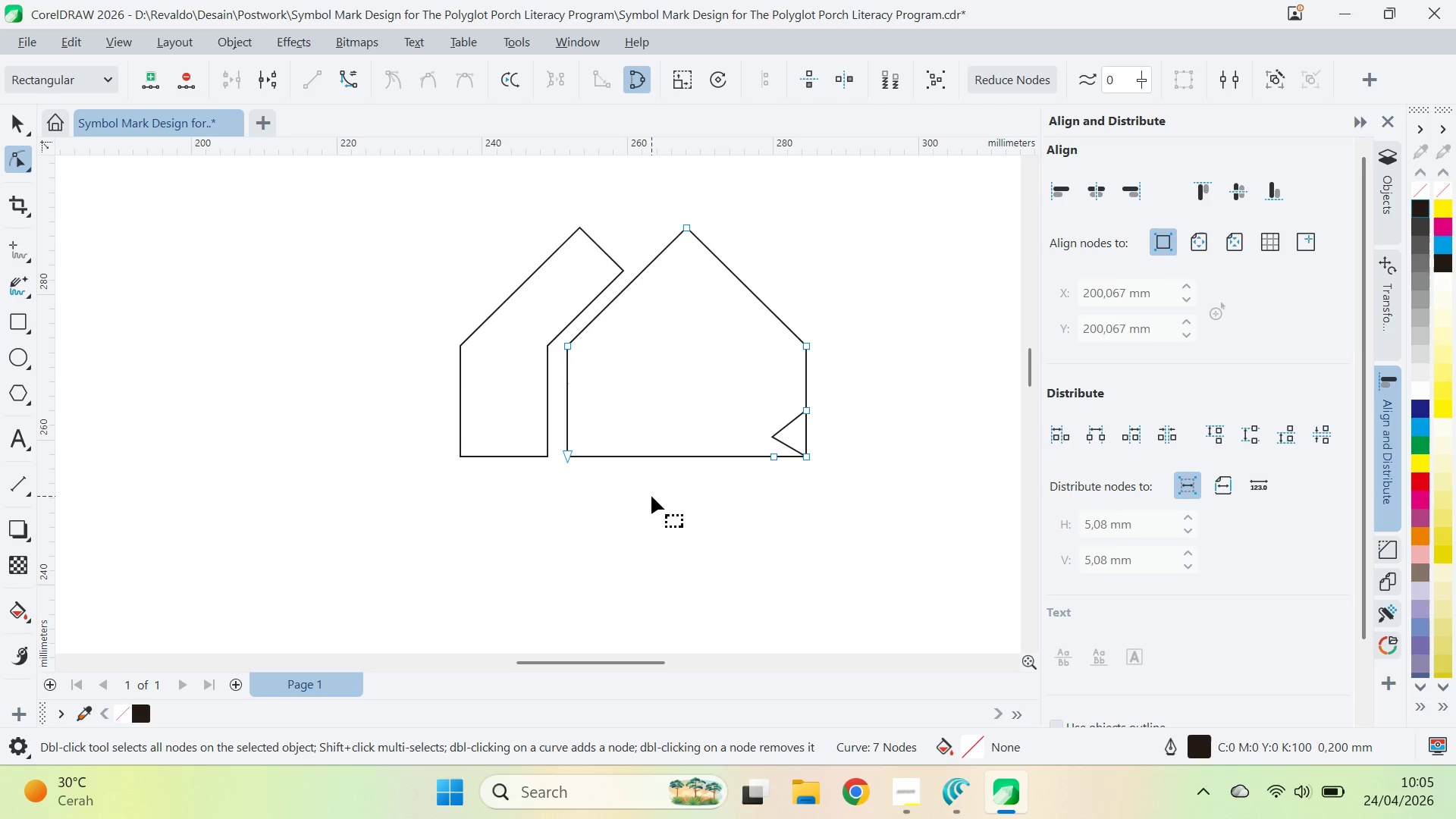 
left_click([651, 496])
 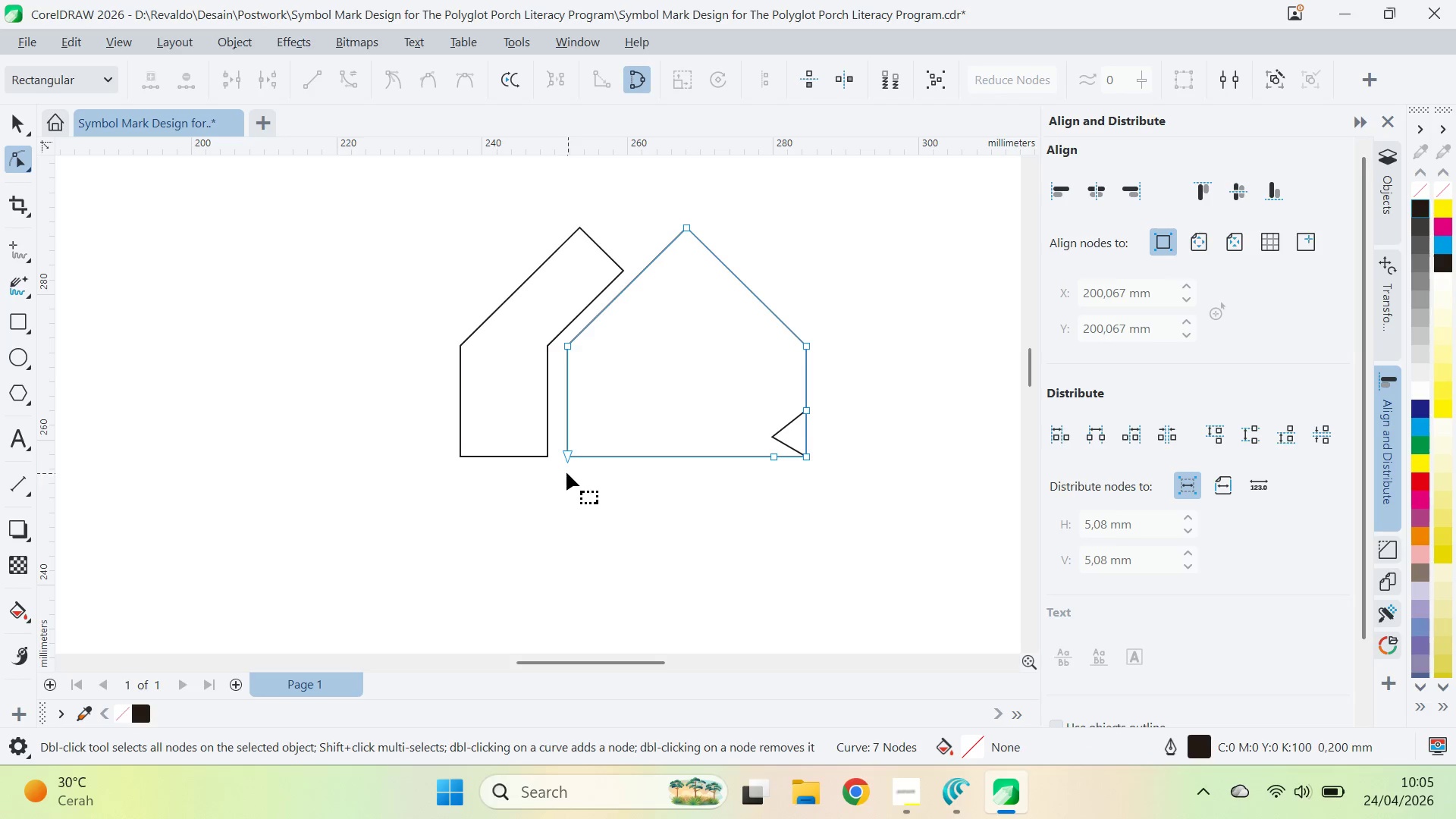 
left_click_drag(start_coordinate=[555, 472], to_coordinate=[779, 448])
 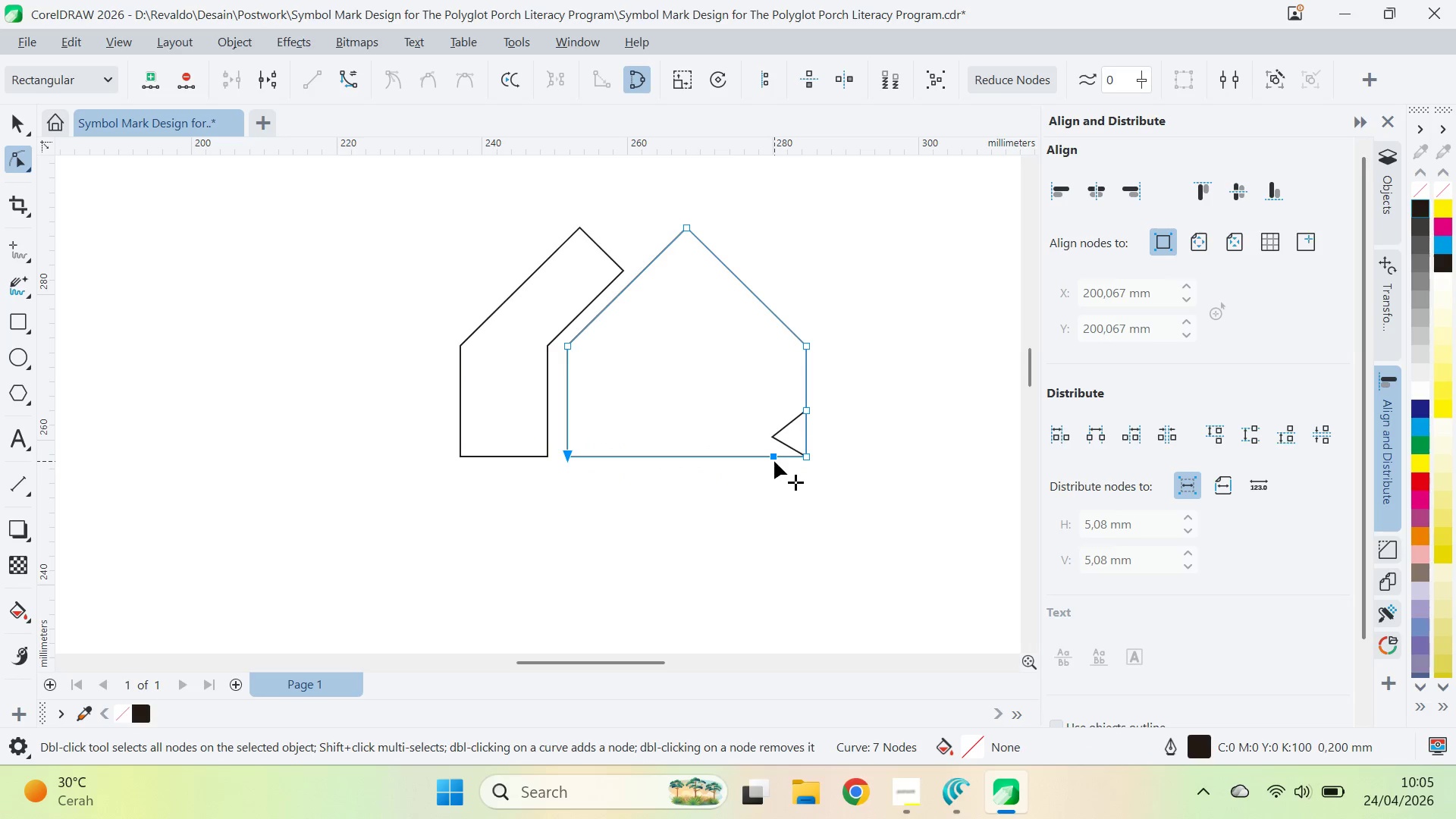 
left_click_drag(start_coordinate=[774, 460], to_coordinate=[771, 438])
 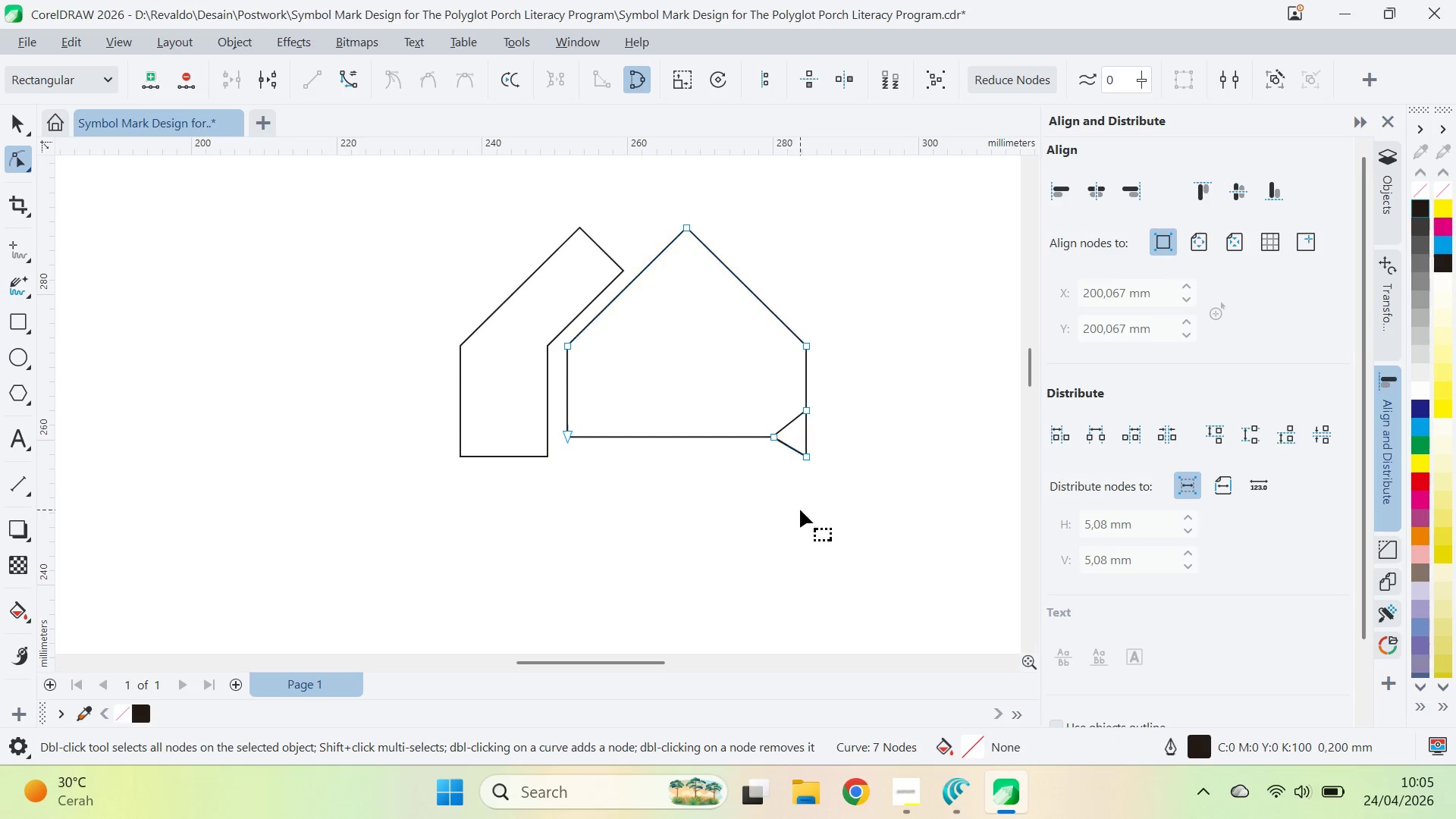 
hold_key(key=ShiftLeft, duration=2.83)
 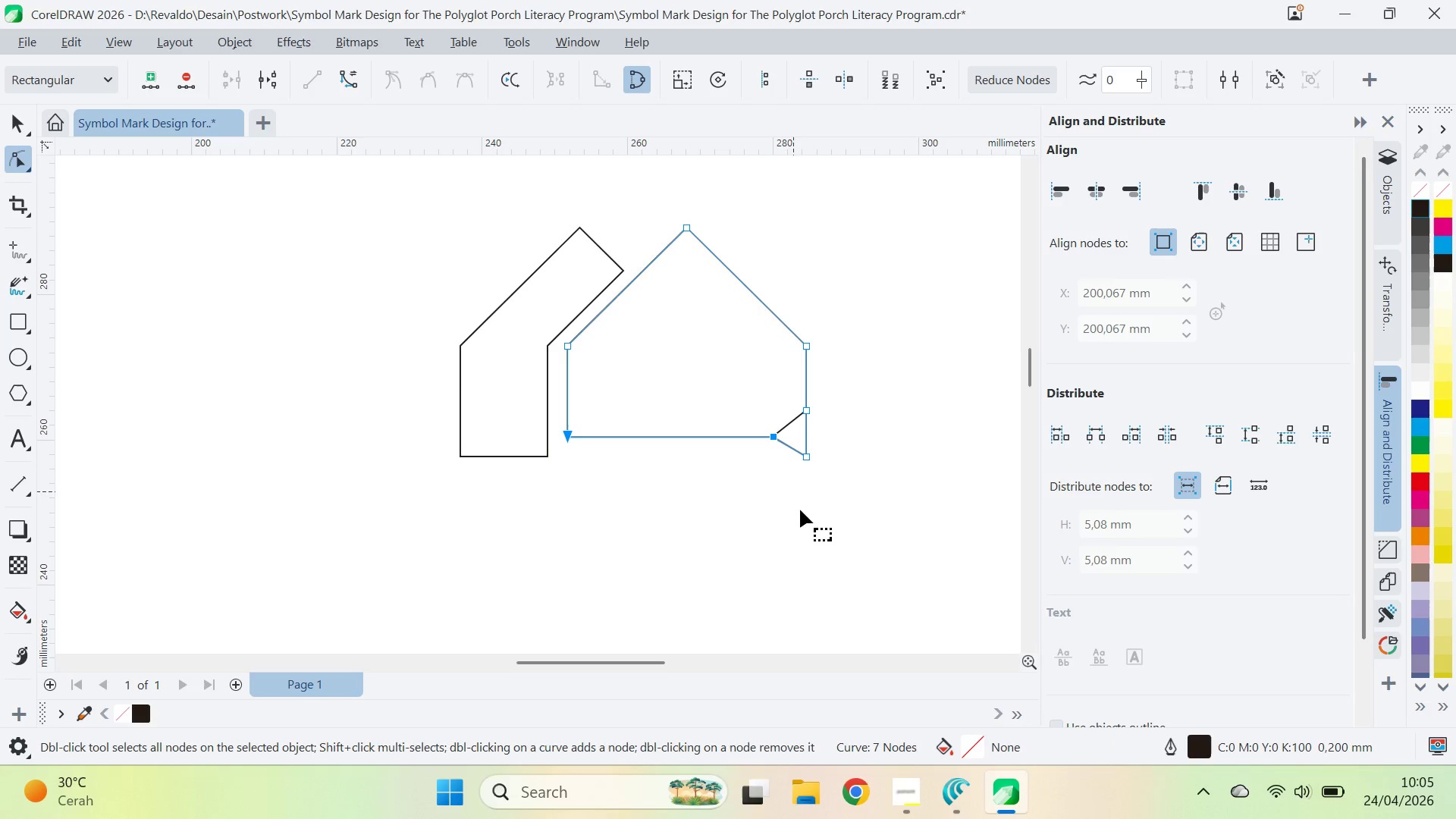 
left_click([800, 510])
 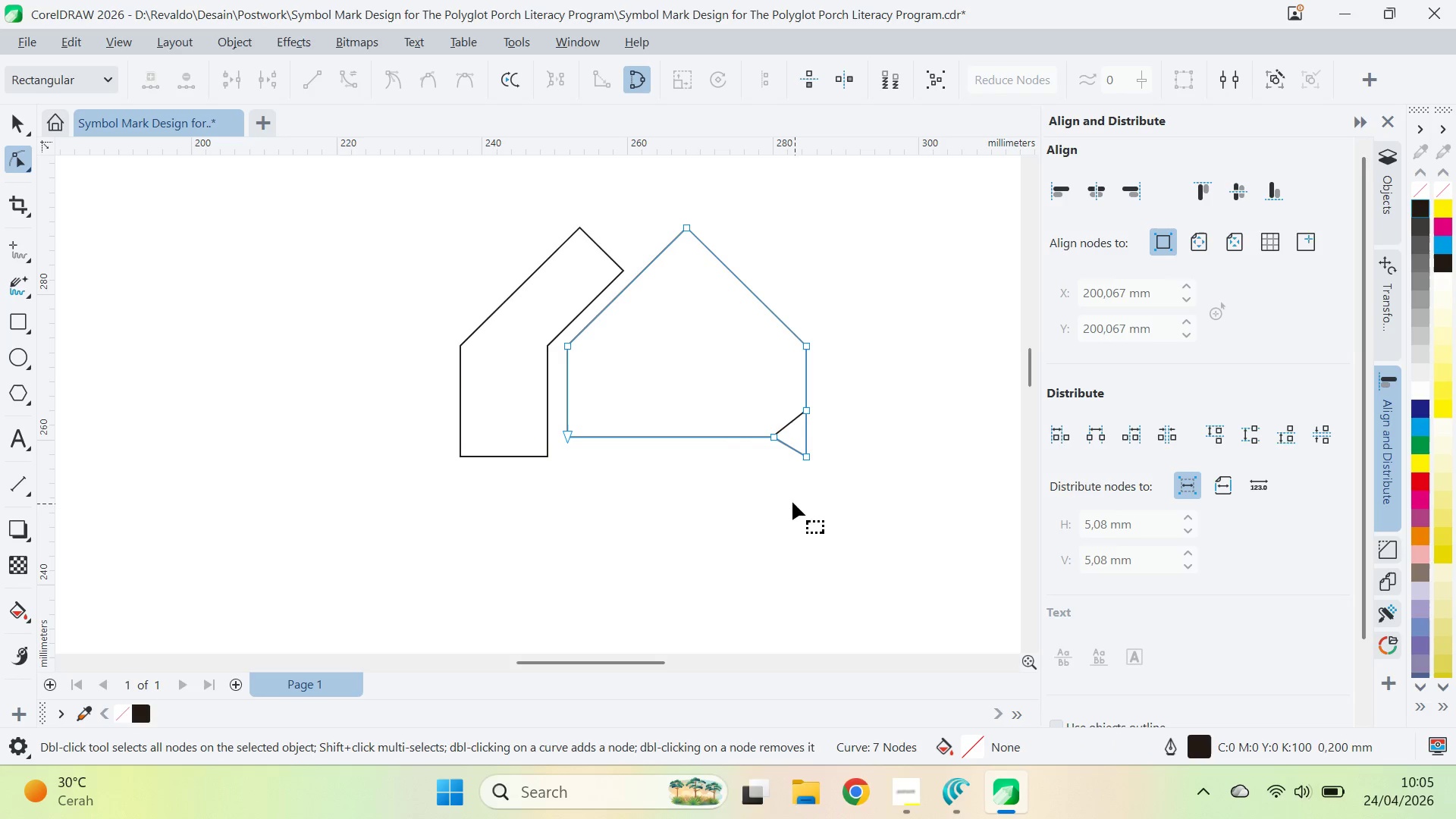 
key(V)
 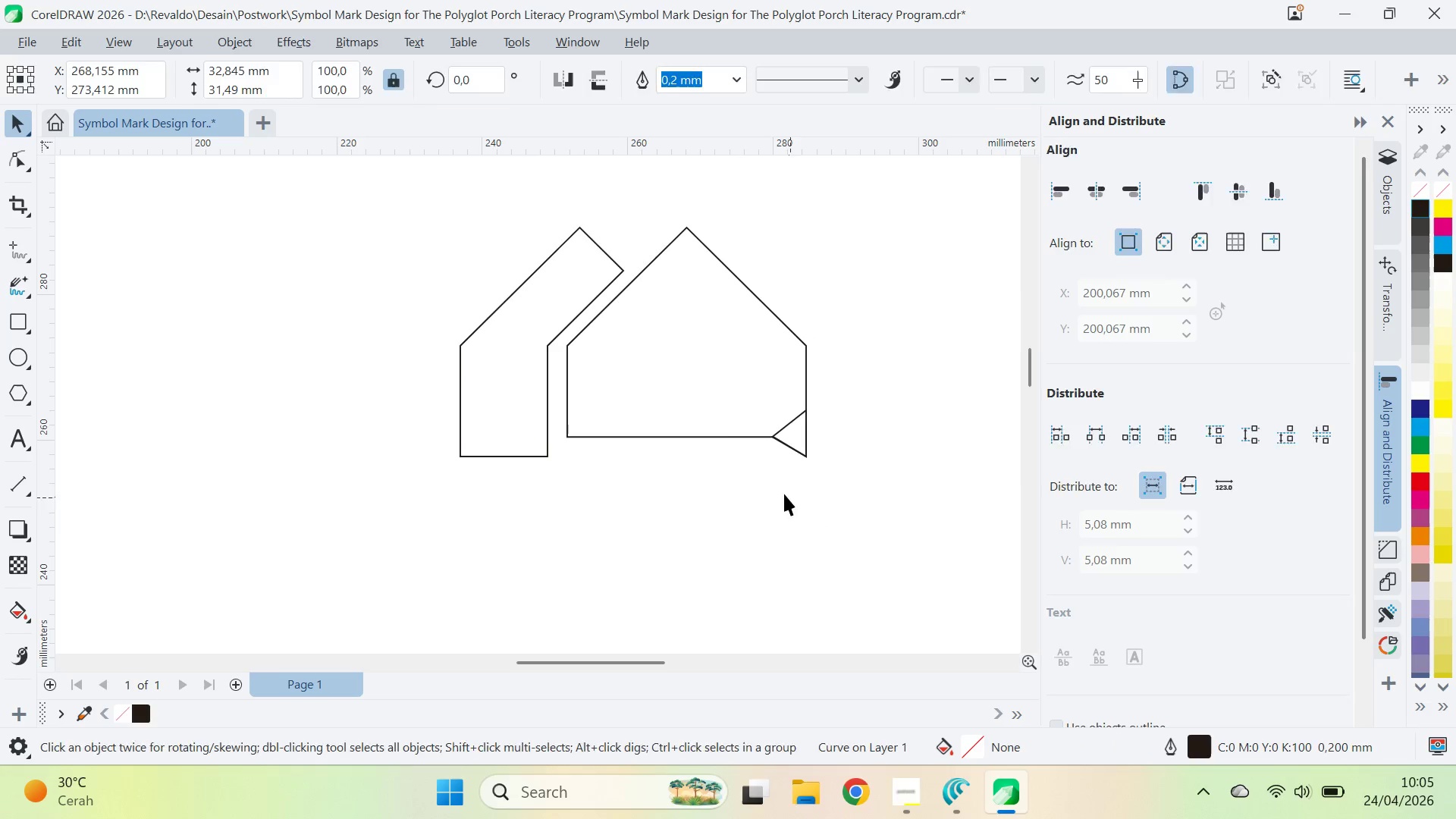 
double_click([722, 409])
 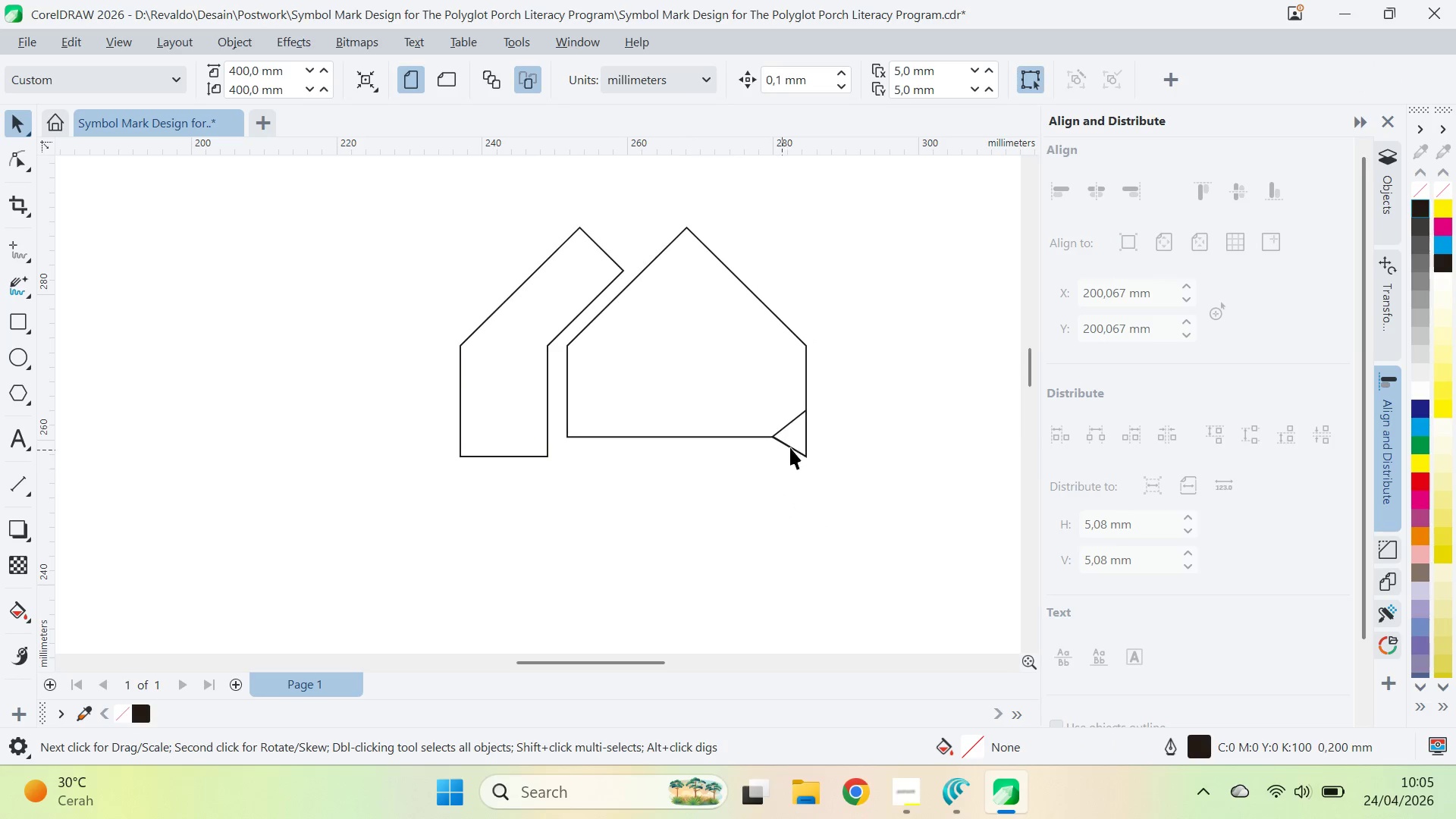 
left_click([804, 439])
 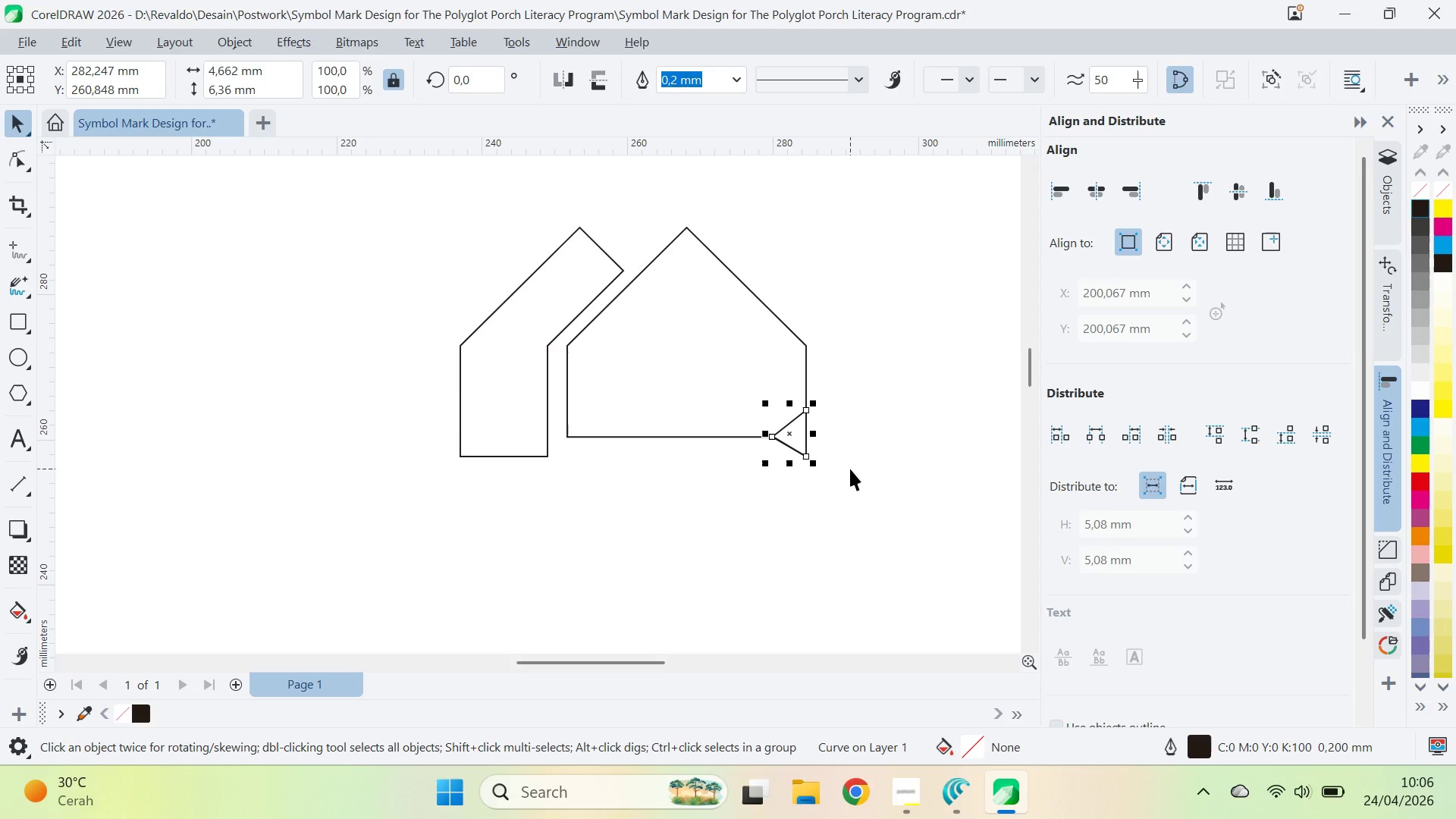 
wait(5.77)
 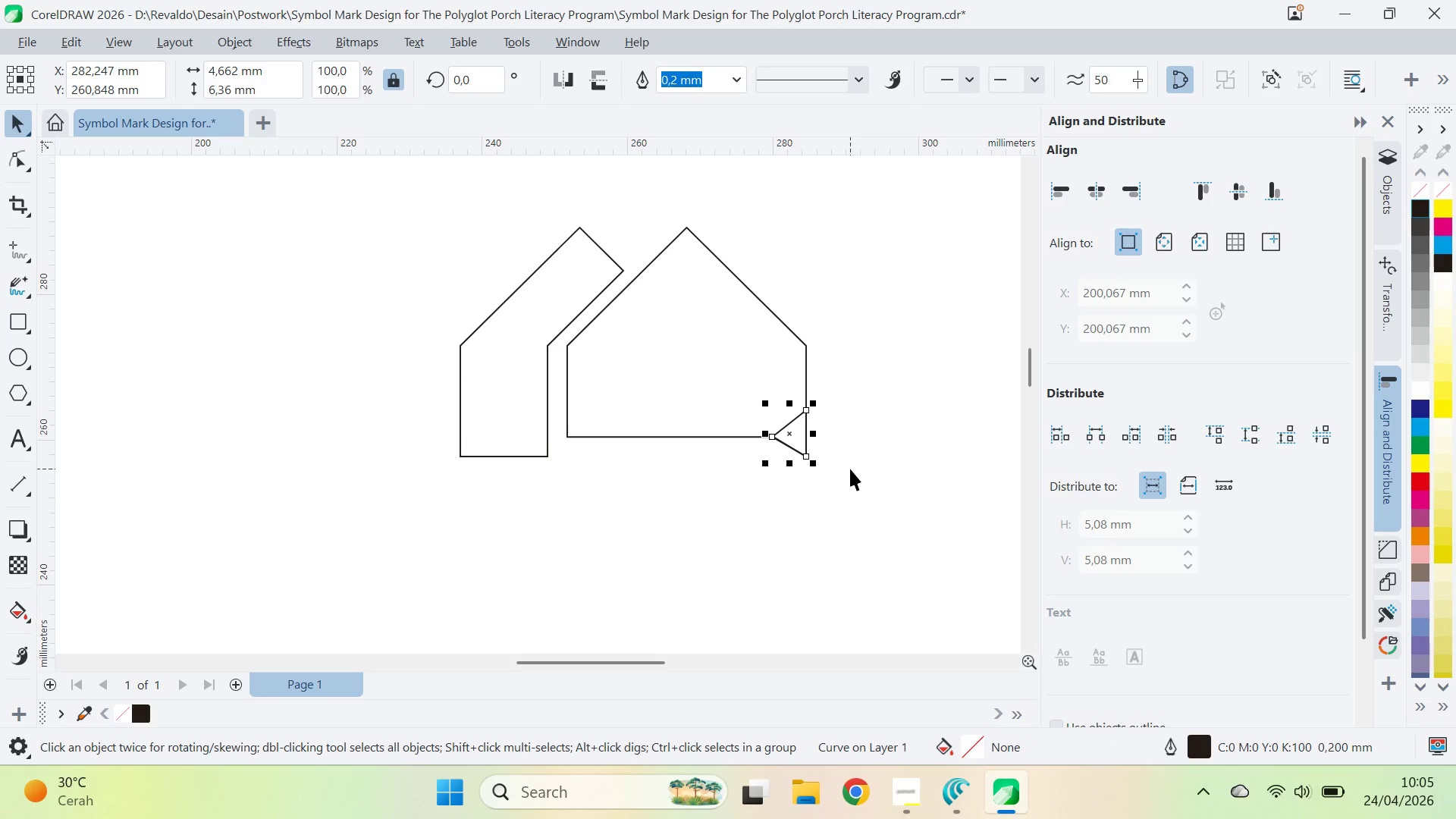 
hold_key(key=ControlLeft, duration=1.2)
left_click_drag(start_coordinate=[815, 440], to_coordinate=[766, 441])
 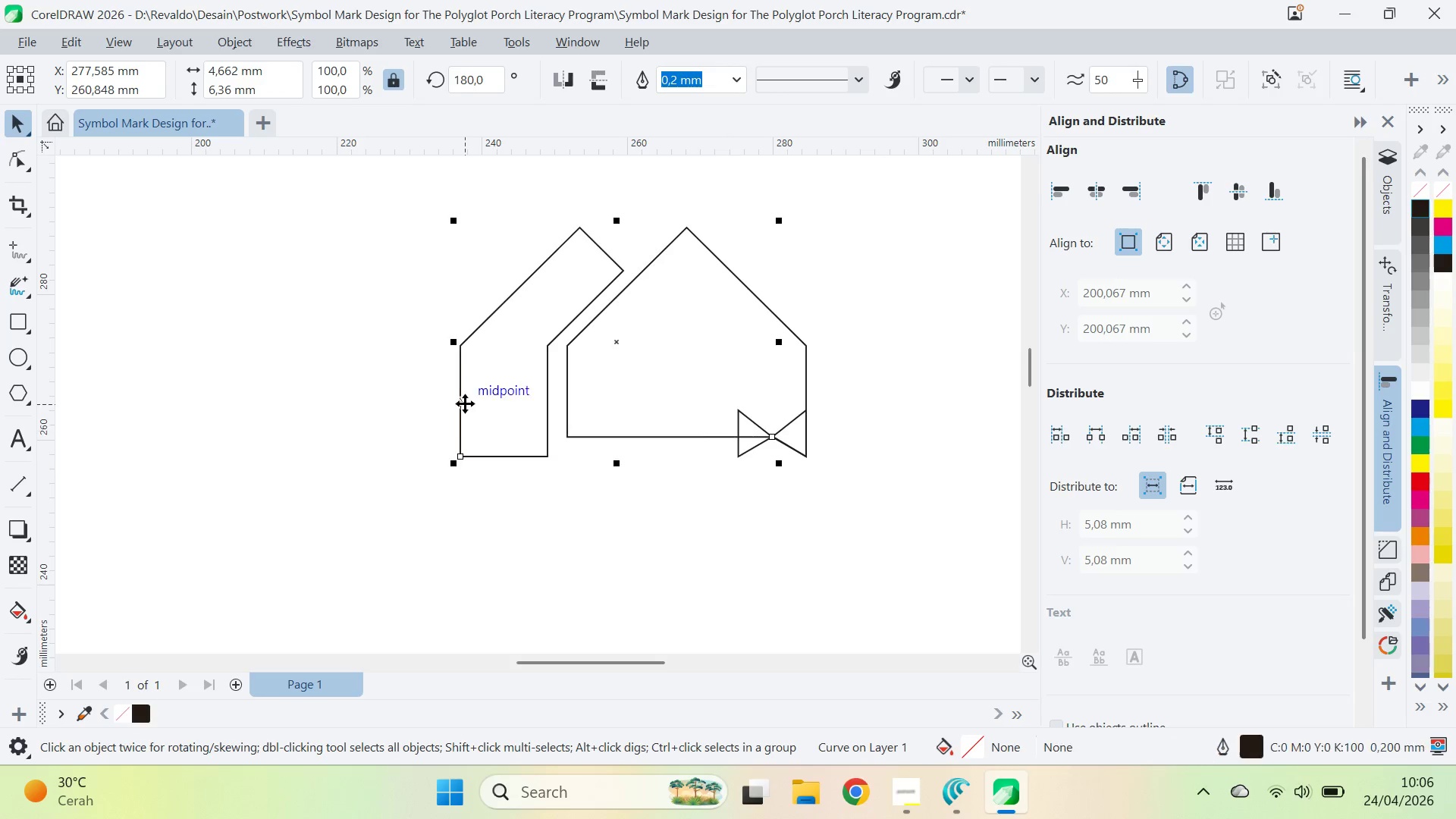 
right_click([766, 441])
 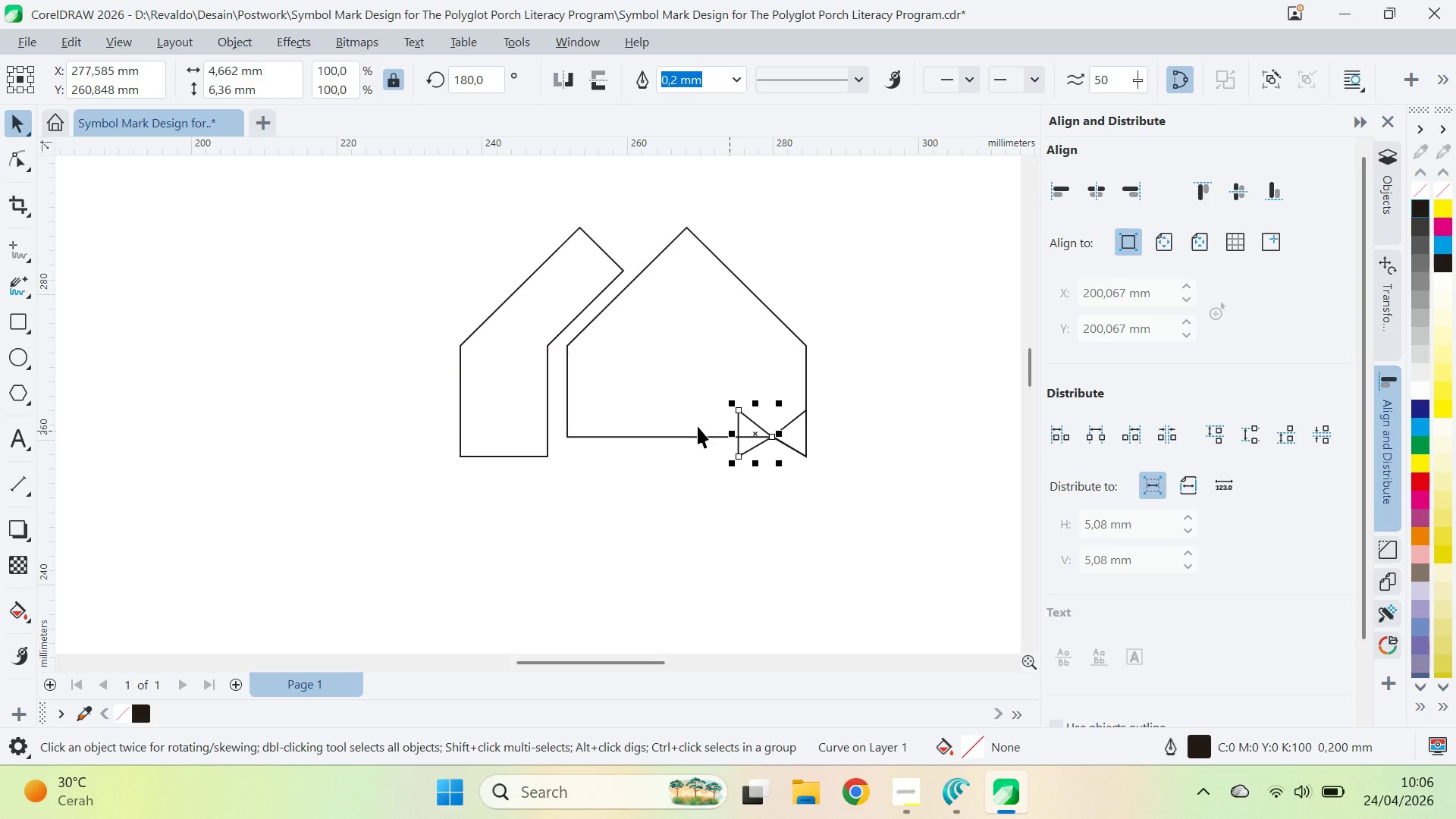 
left_click([766, 441])
 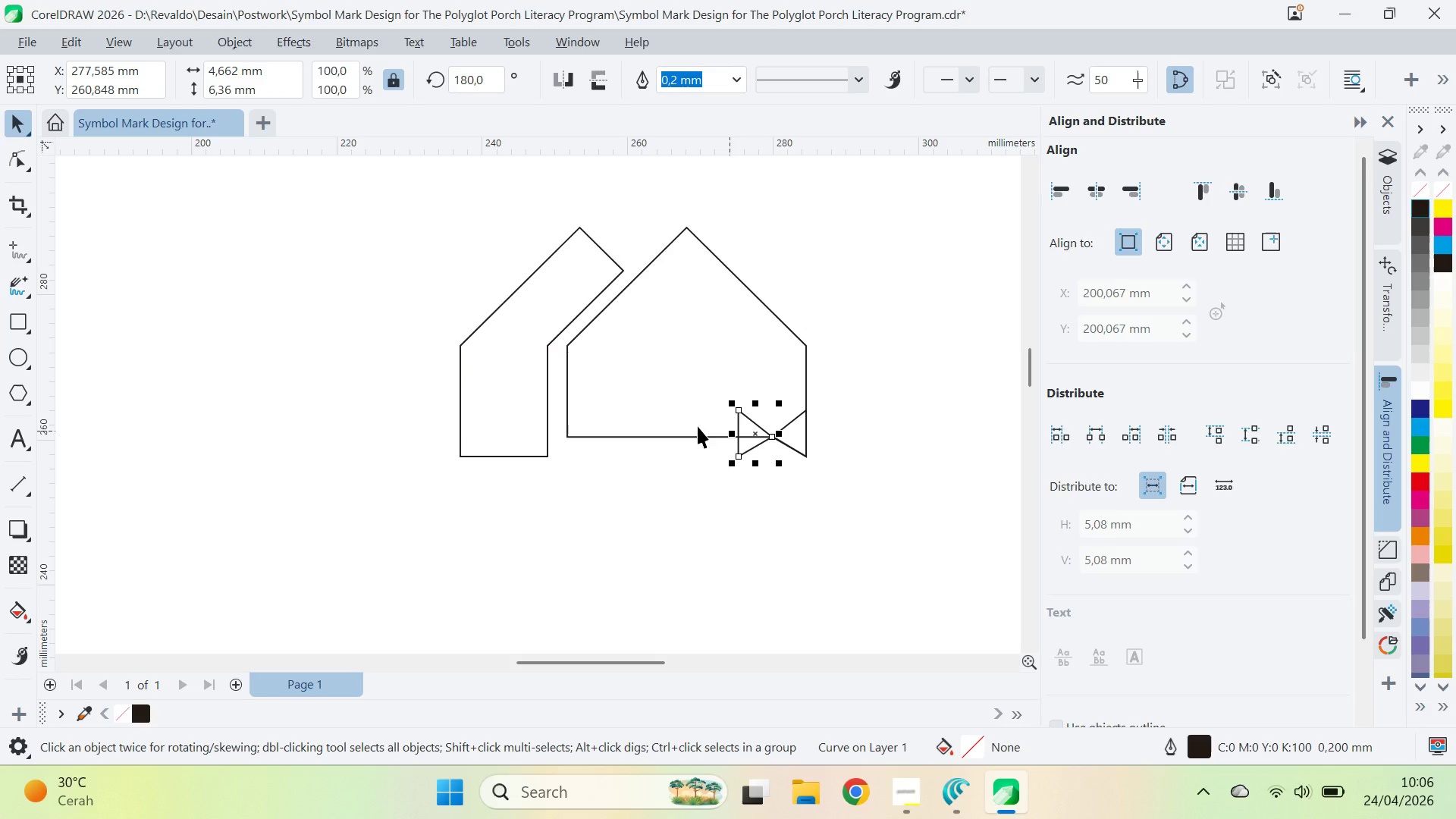 
hold_key(key=ShiftLeft, duration=0.33)
 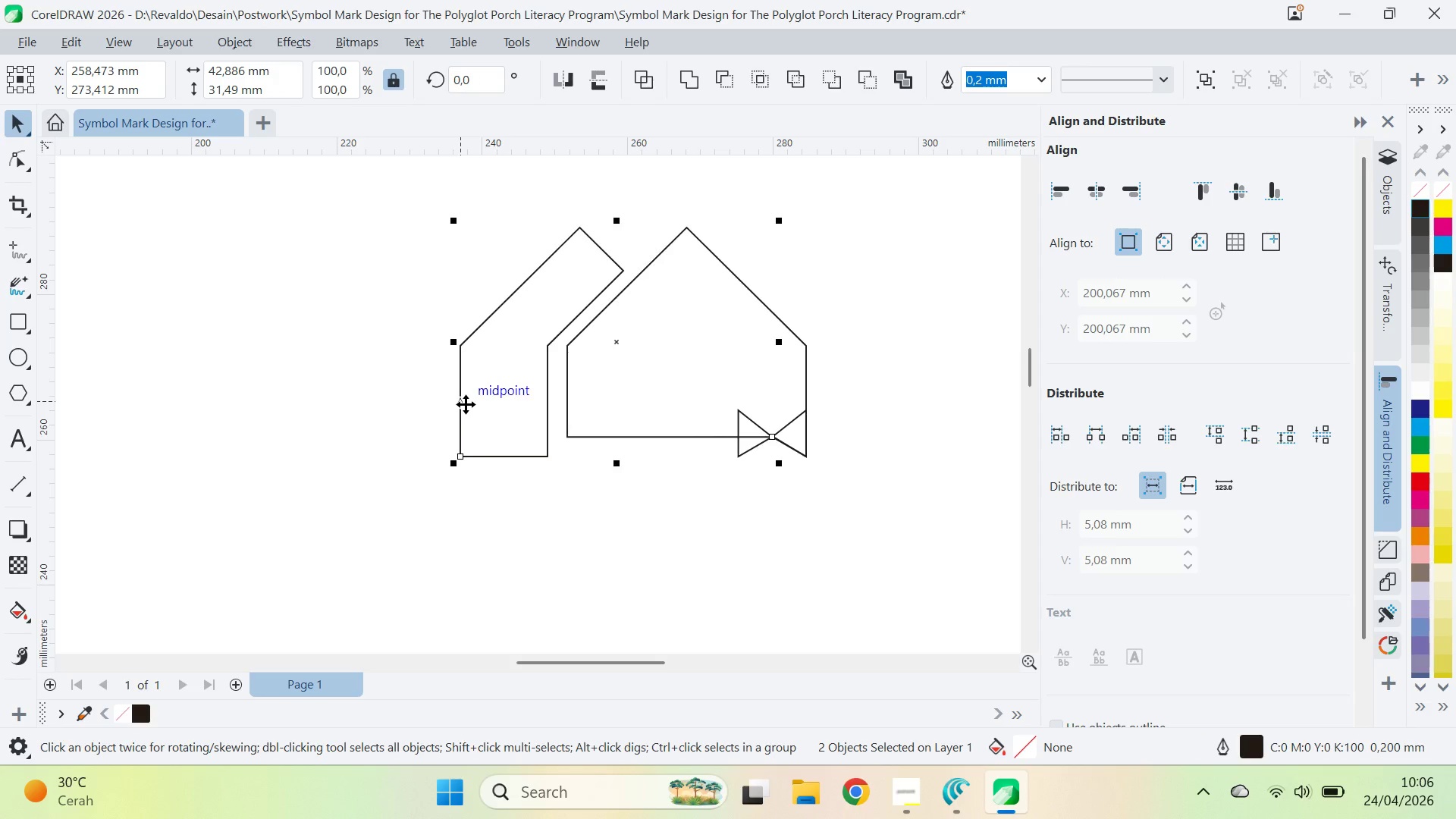 
key(L)
 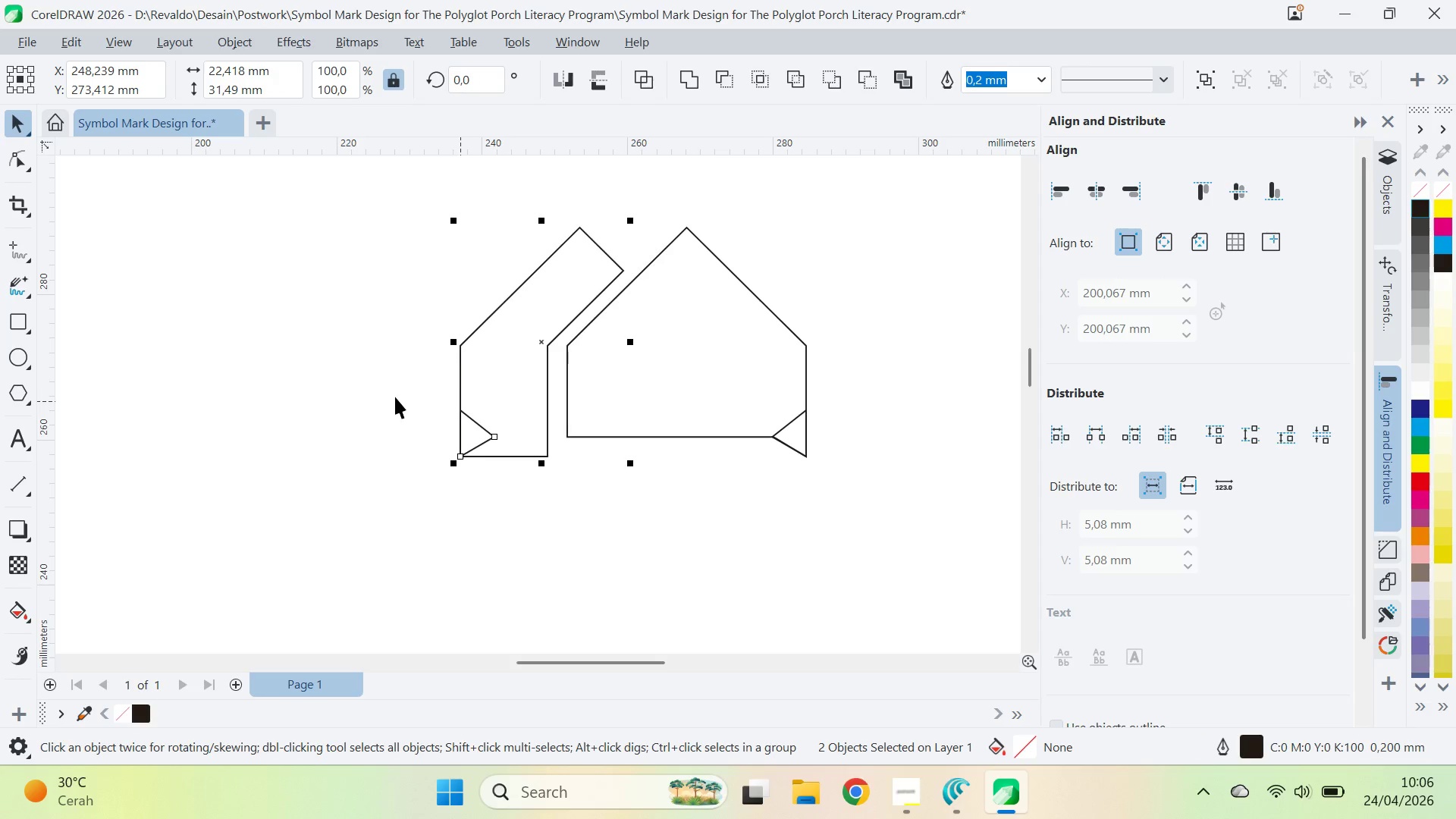 
left_click([395, 397])
 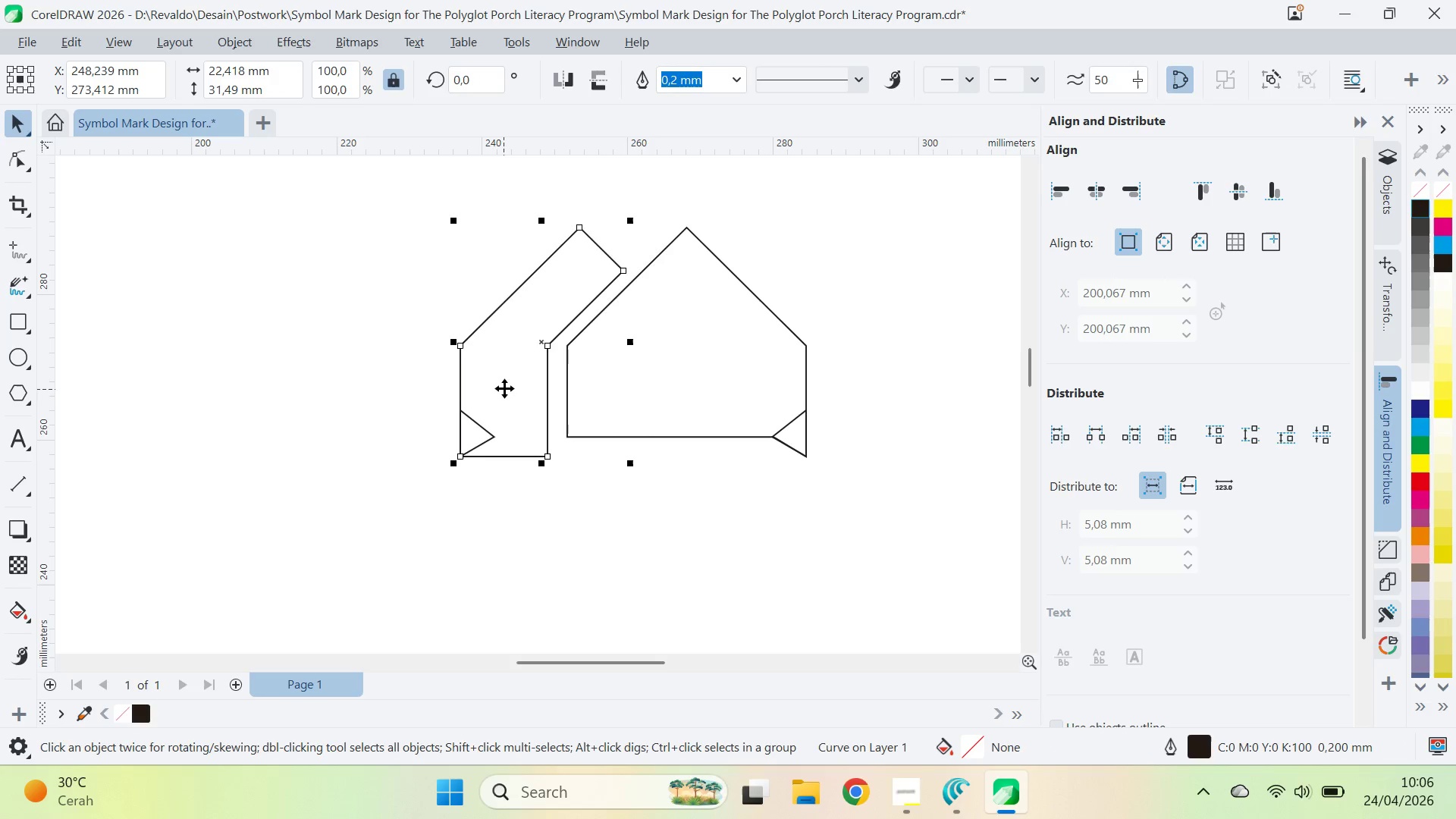 
type(qa)
 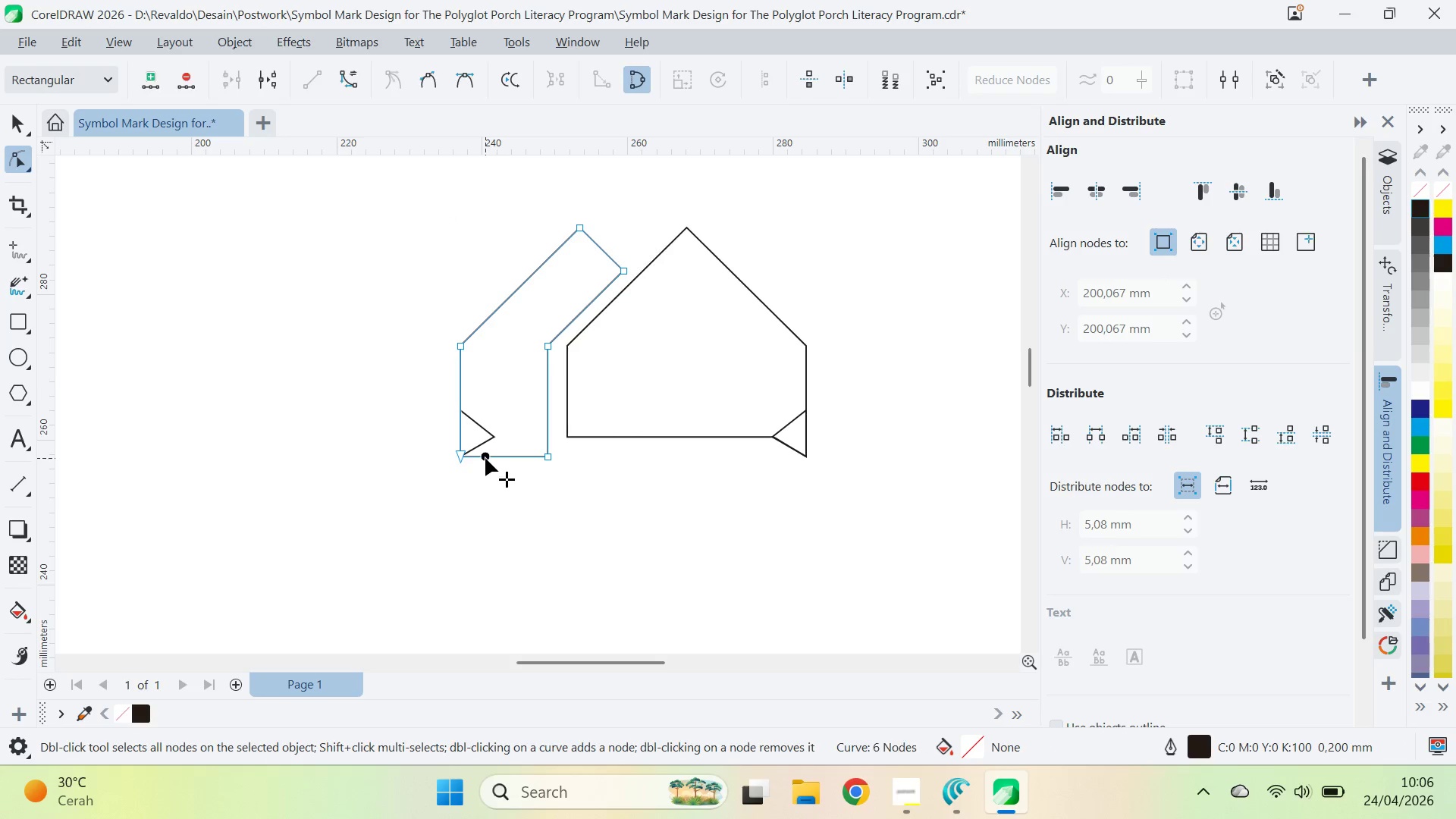 
double_click([485, 458])
 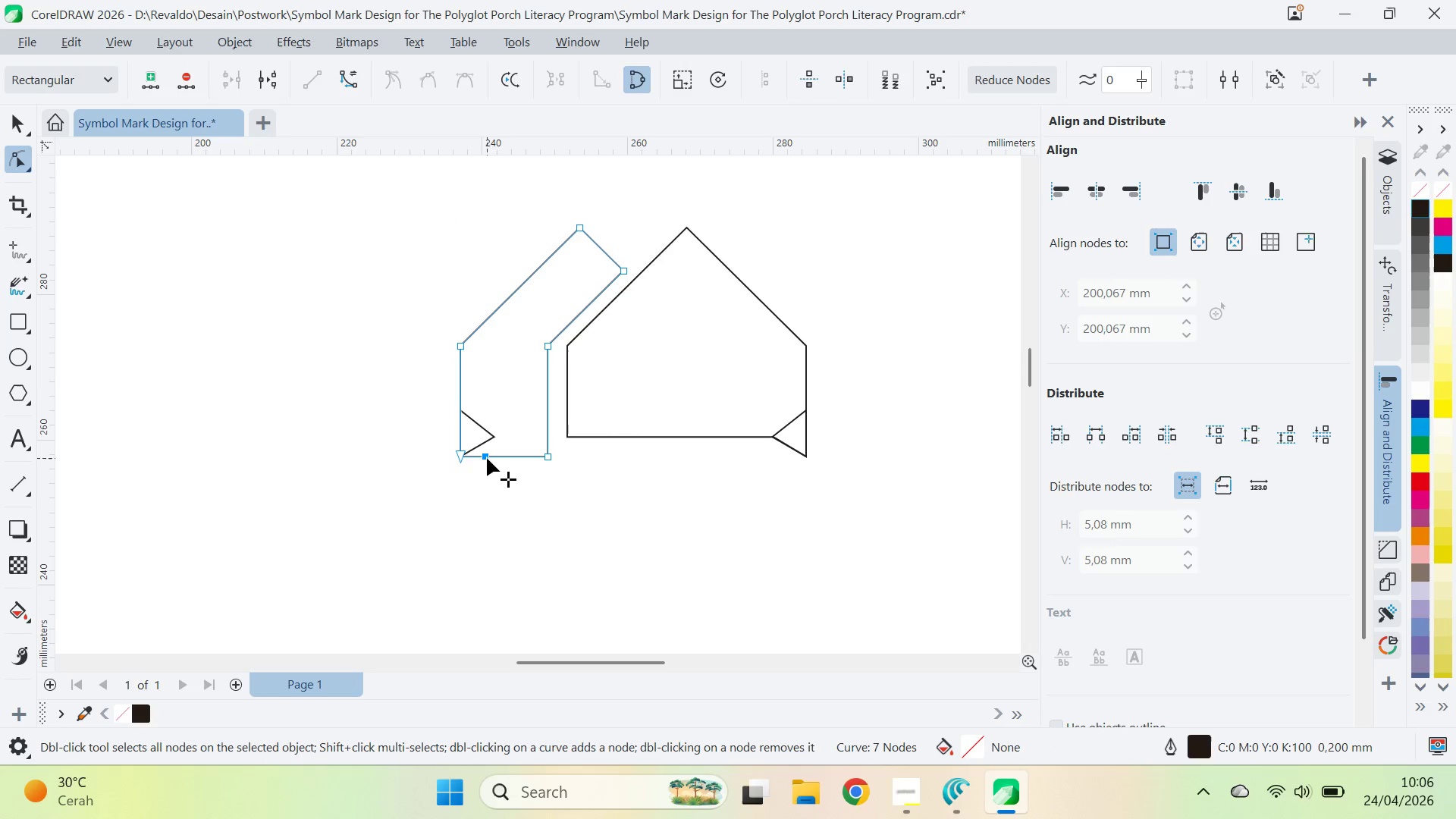 
left_click_drag(start_coordinate=[486, 457], to_coordinate=[494, 456])
 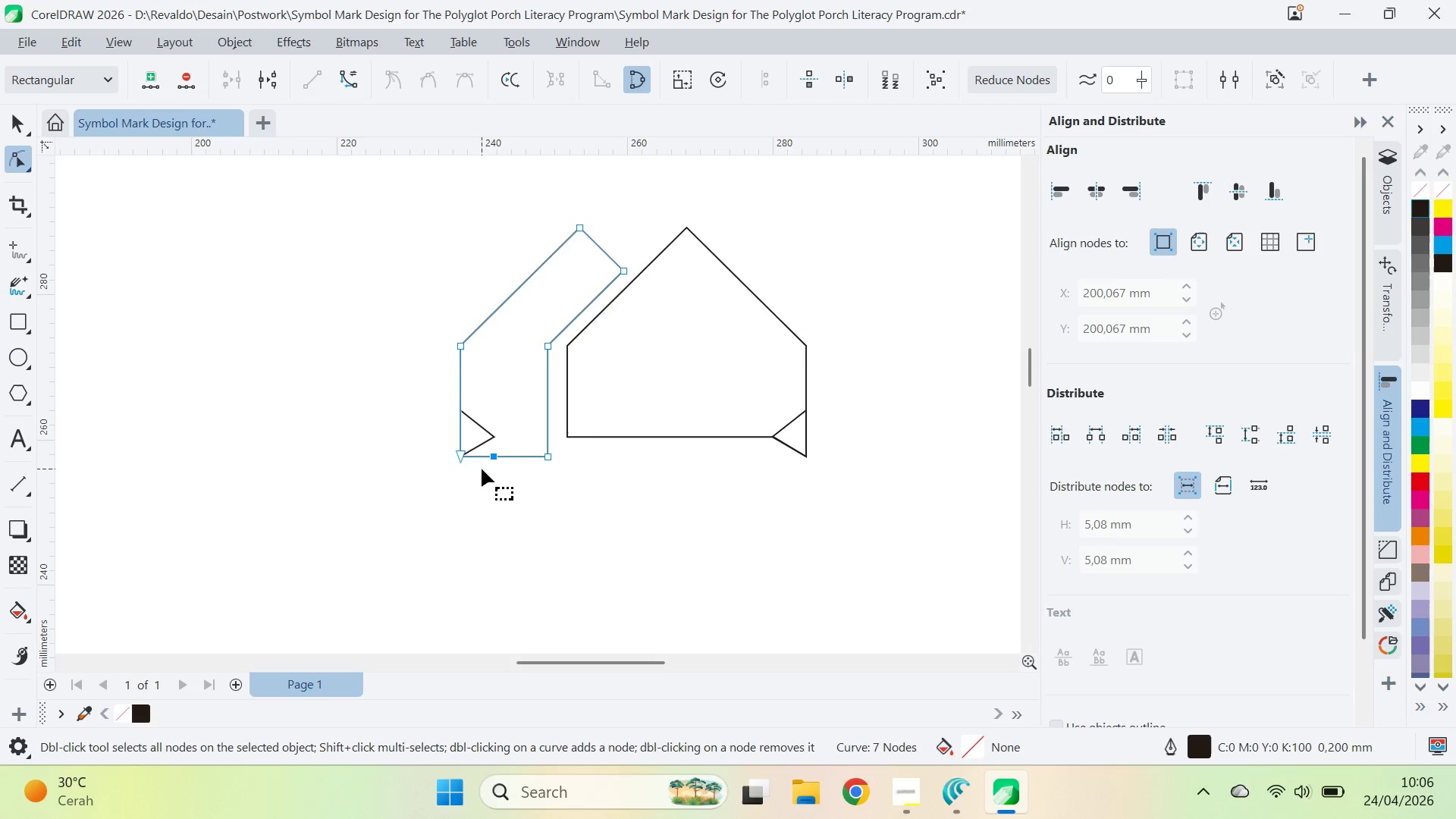 
left_click_drag(start_coordinate=[482, 471], to_coordinate=[574, 447])
 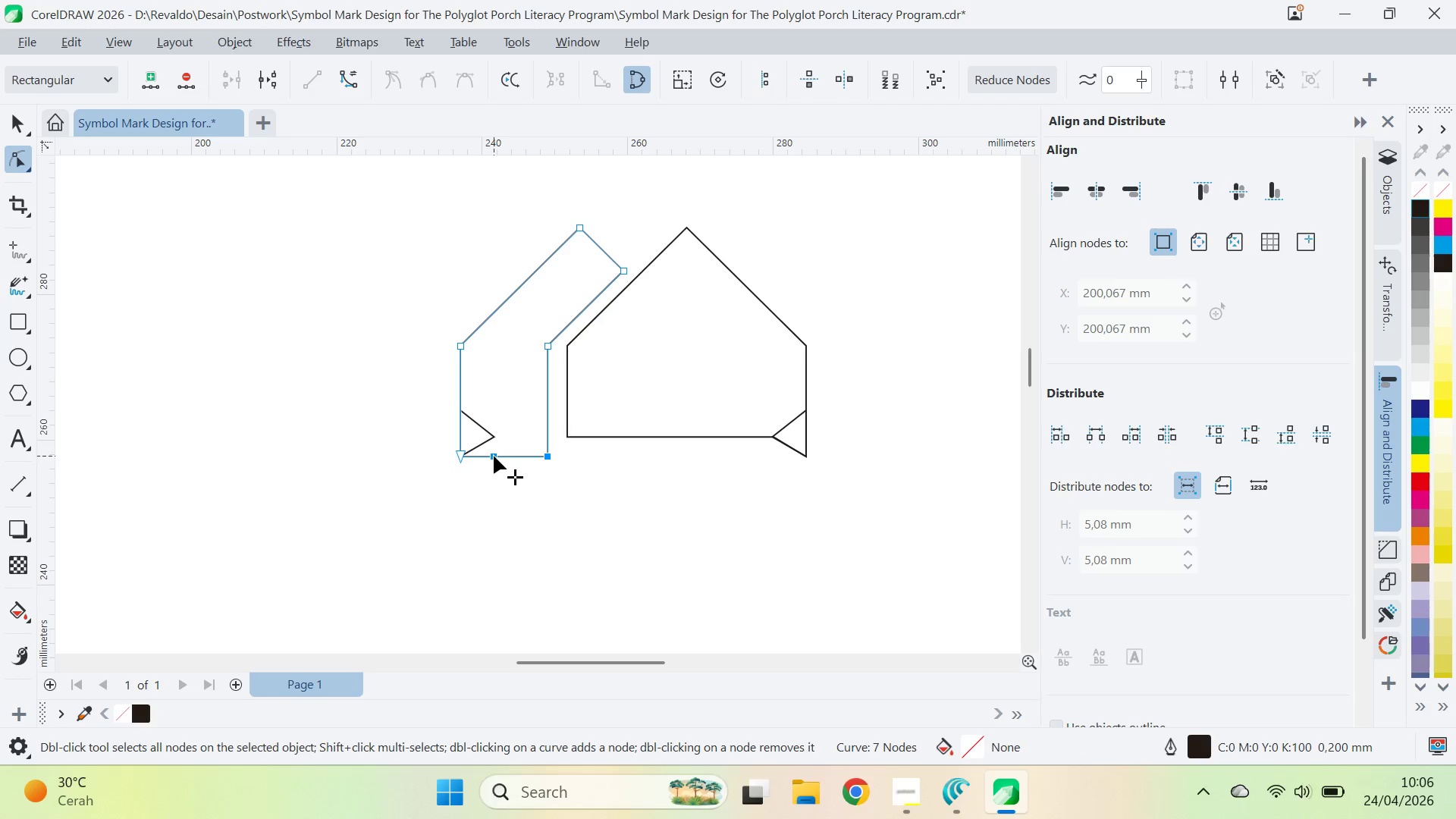 
left_click_drag(start_coordinate=[494, 456], to_coordinate=[494, 440])
 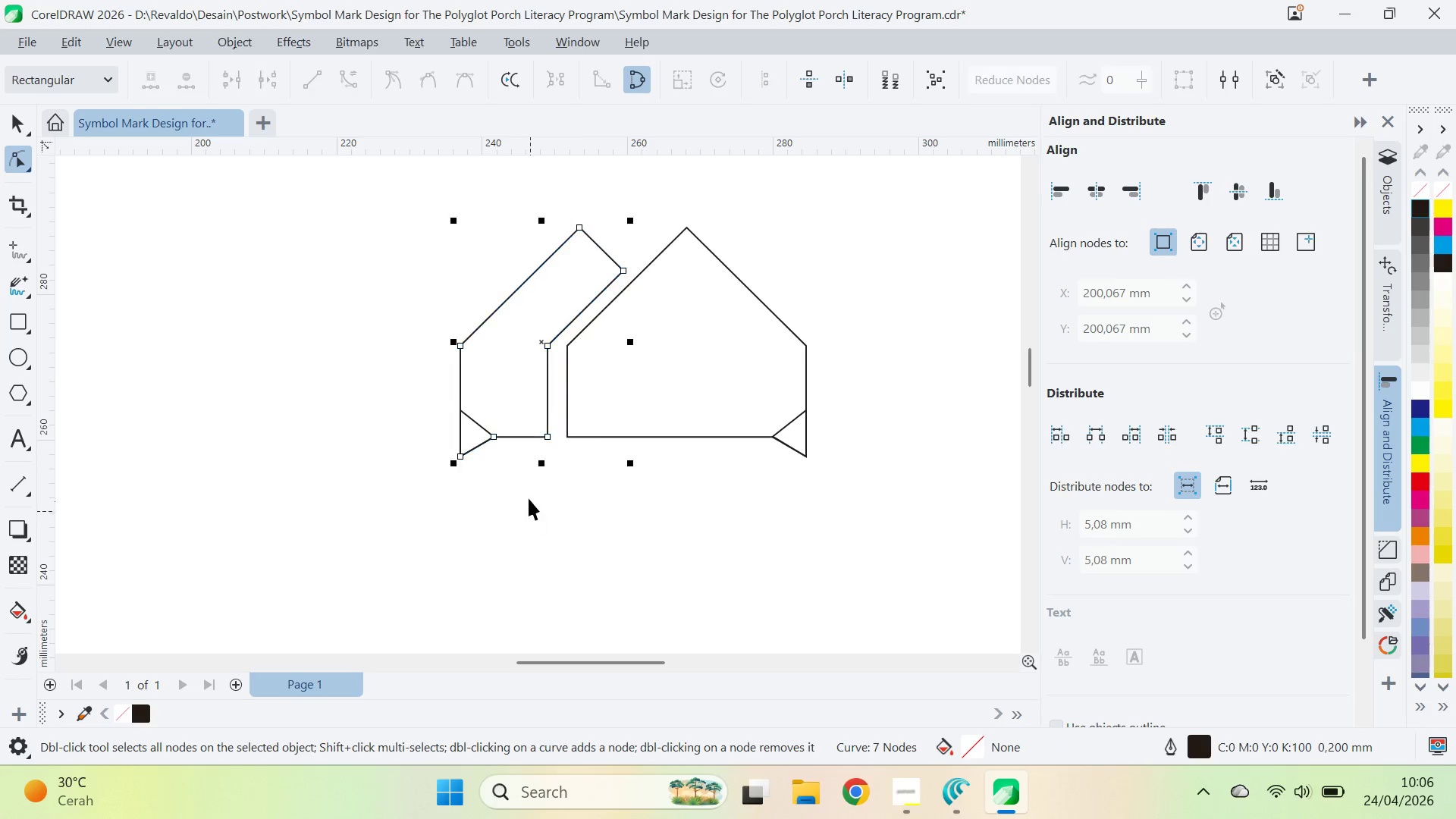 
hold_key(key=ShiftLeft, duration=1.72)
 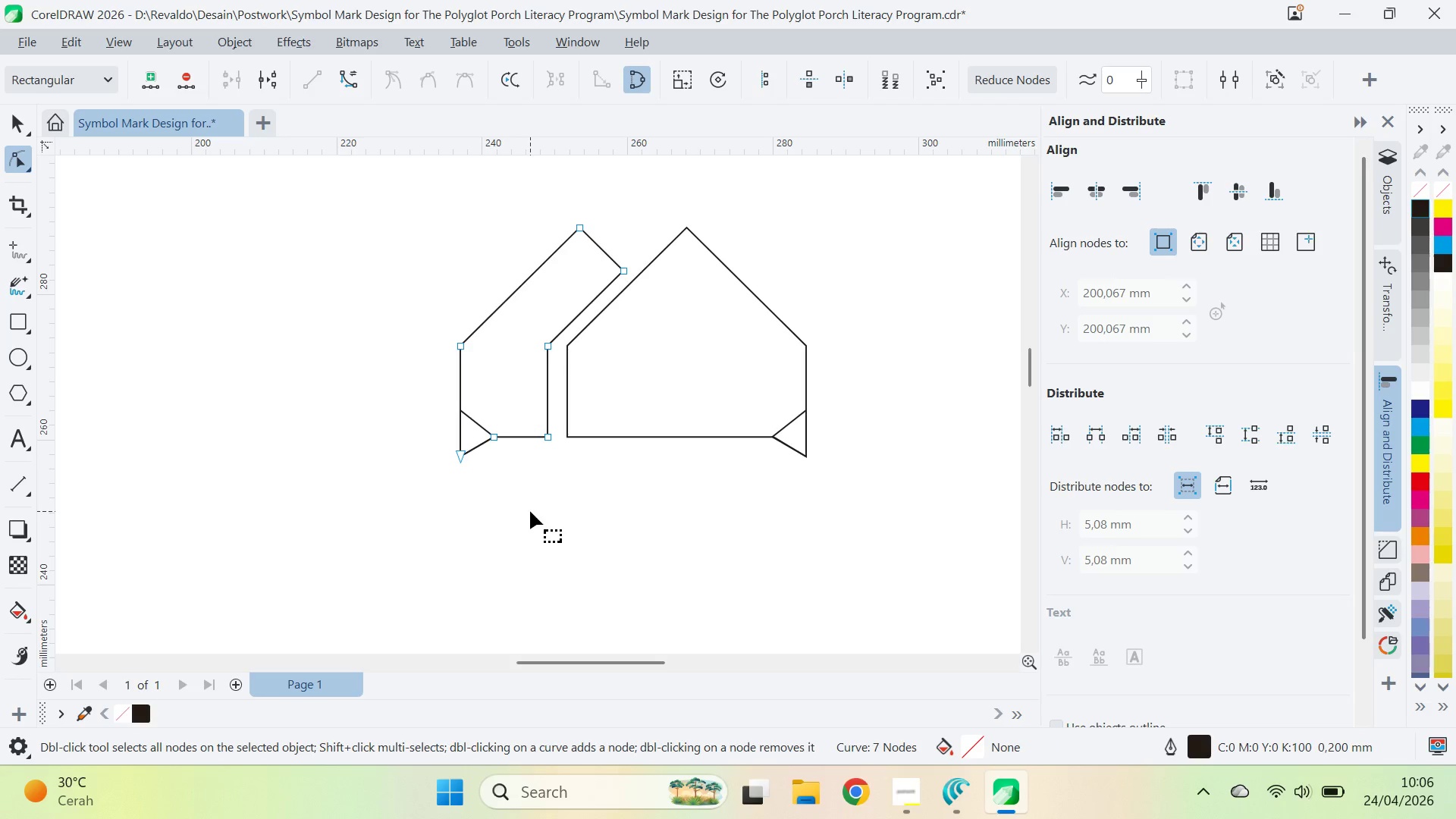 
left_click([530, 511])
 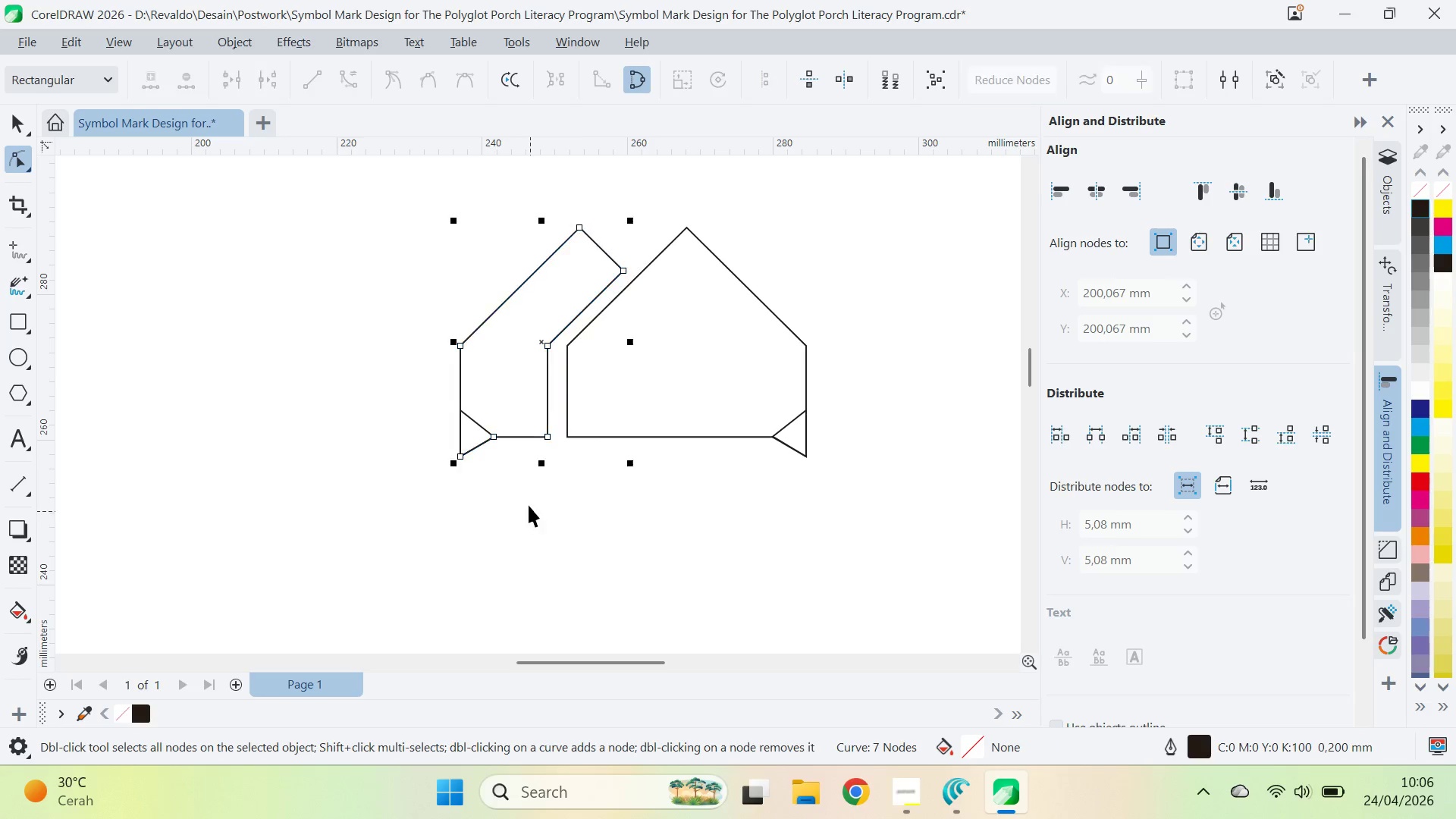 
key(V)
 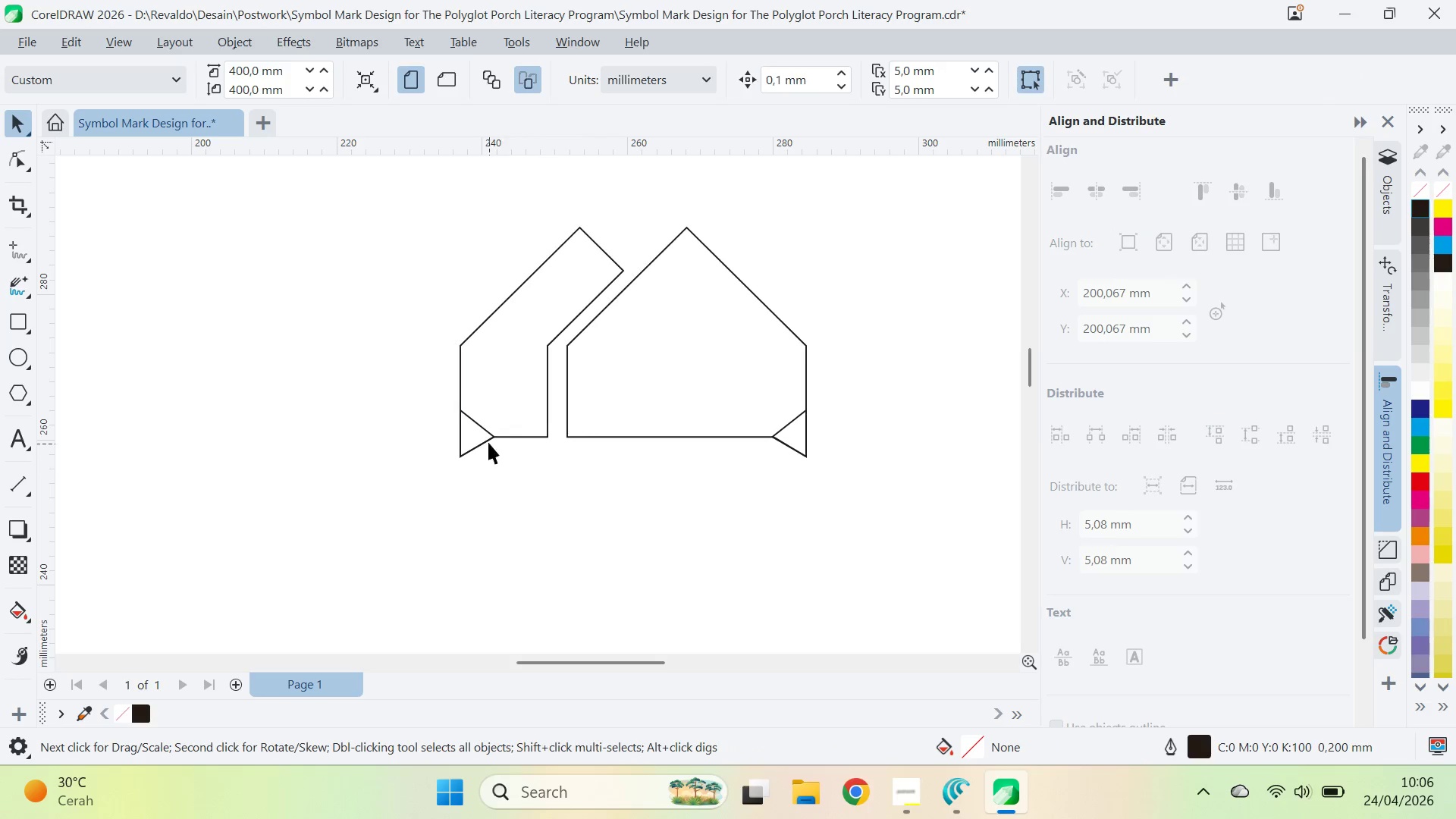 
left_click([483, 428])
 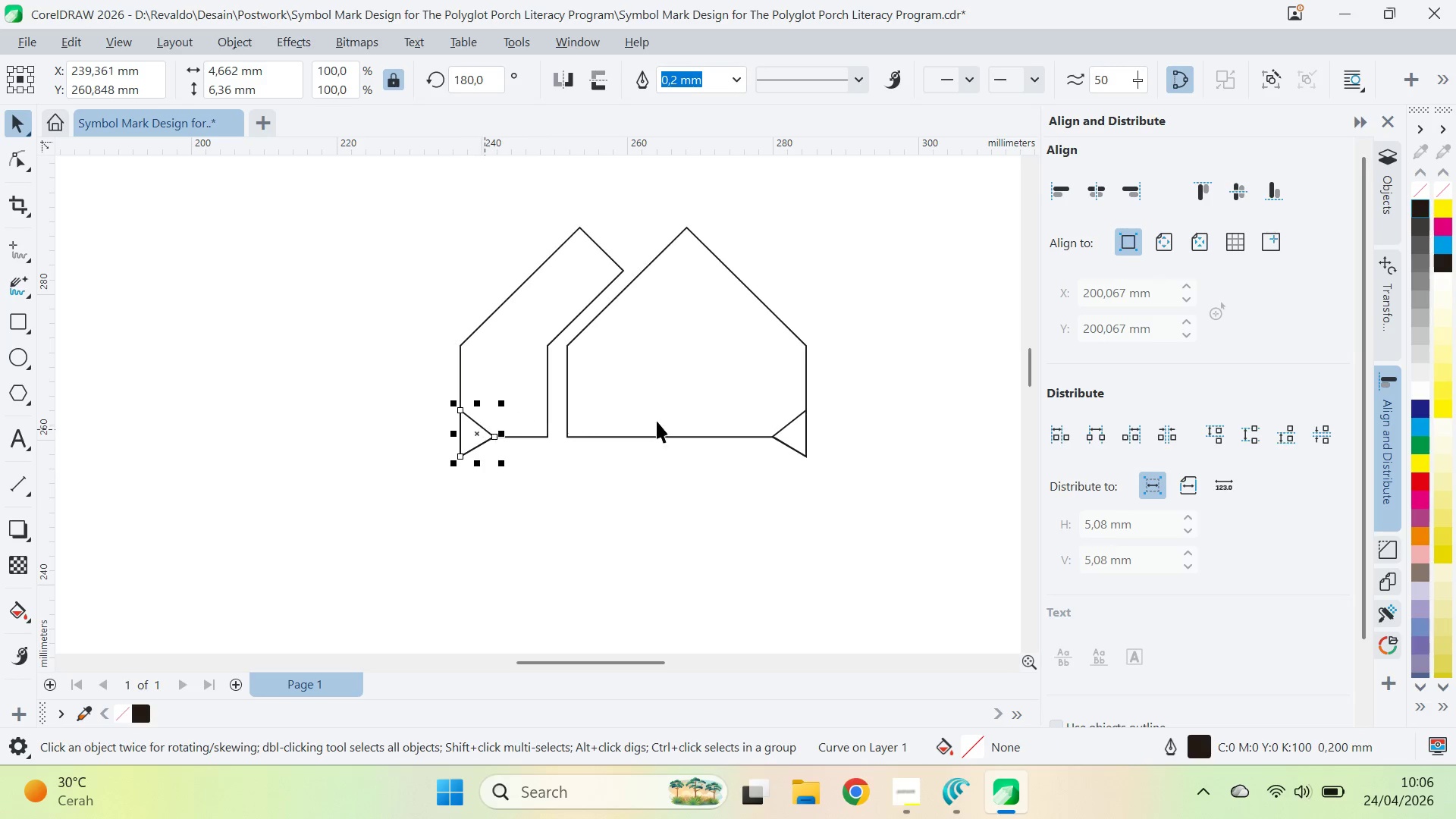 
hold_key(key=ShiftLeft, duration=0.64)
 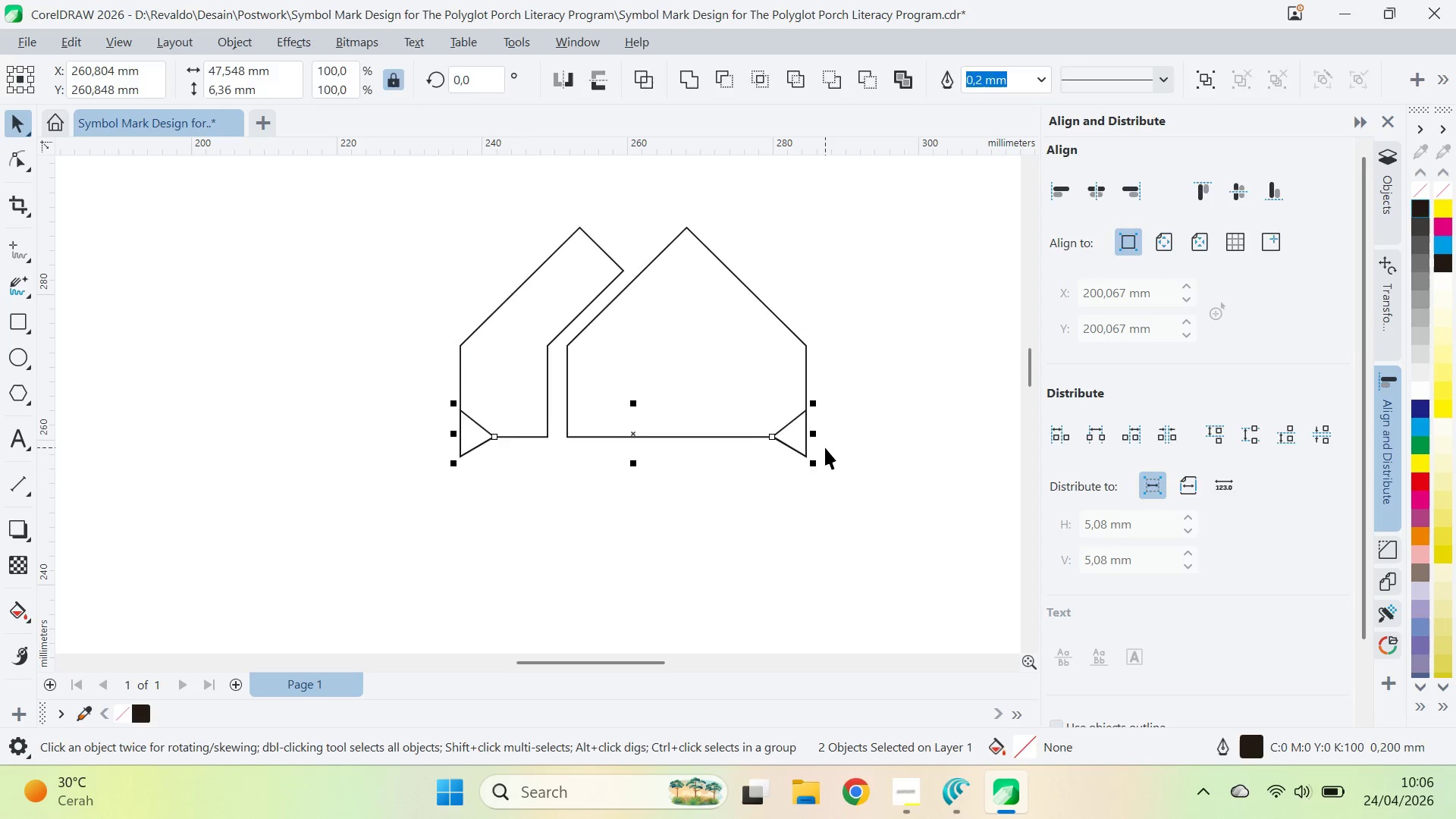 
key(Delete)
 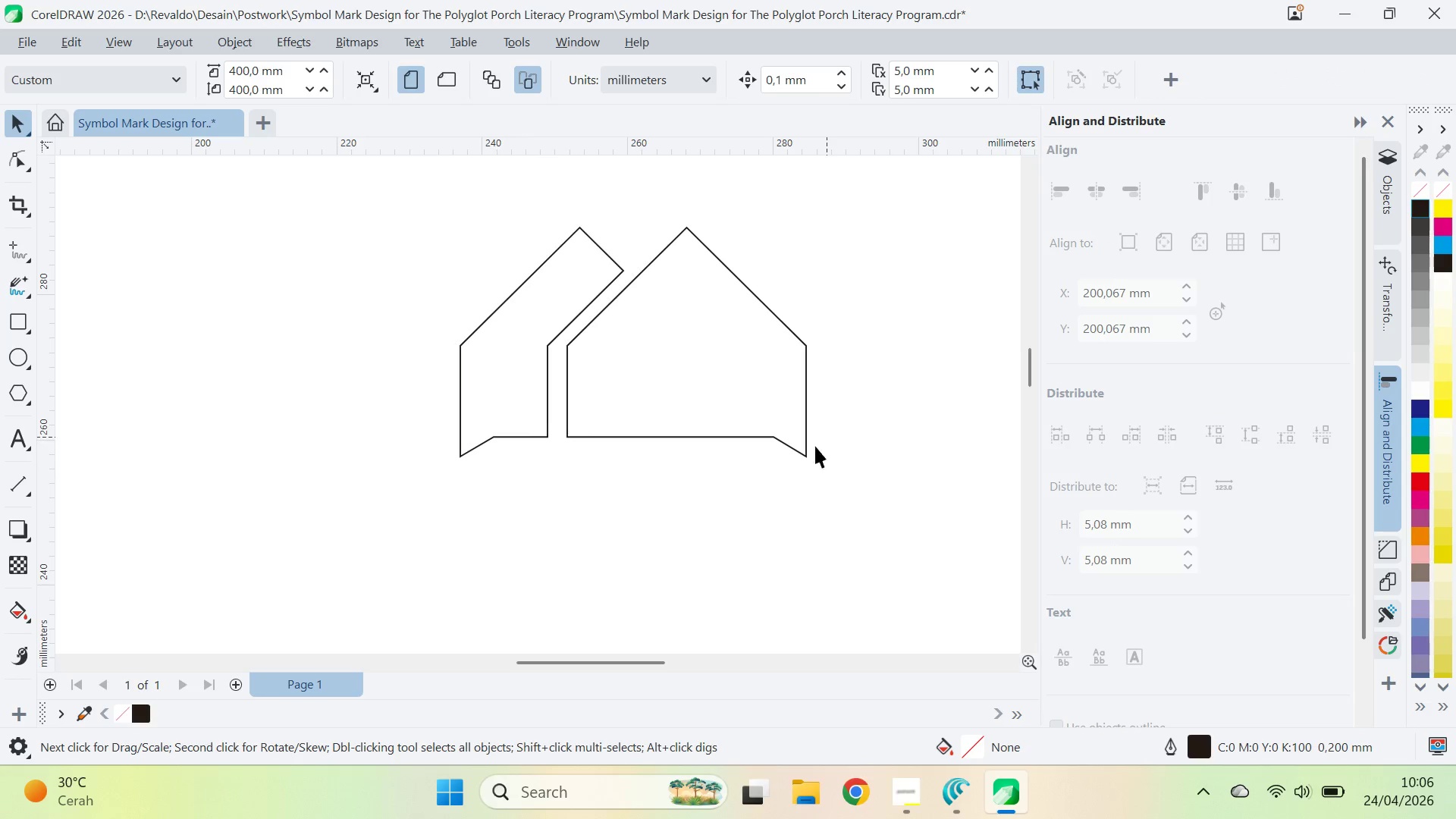 
left_click([671, 511])
 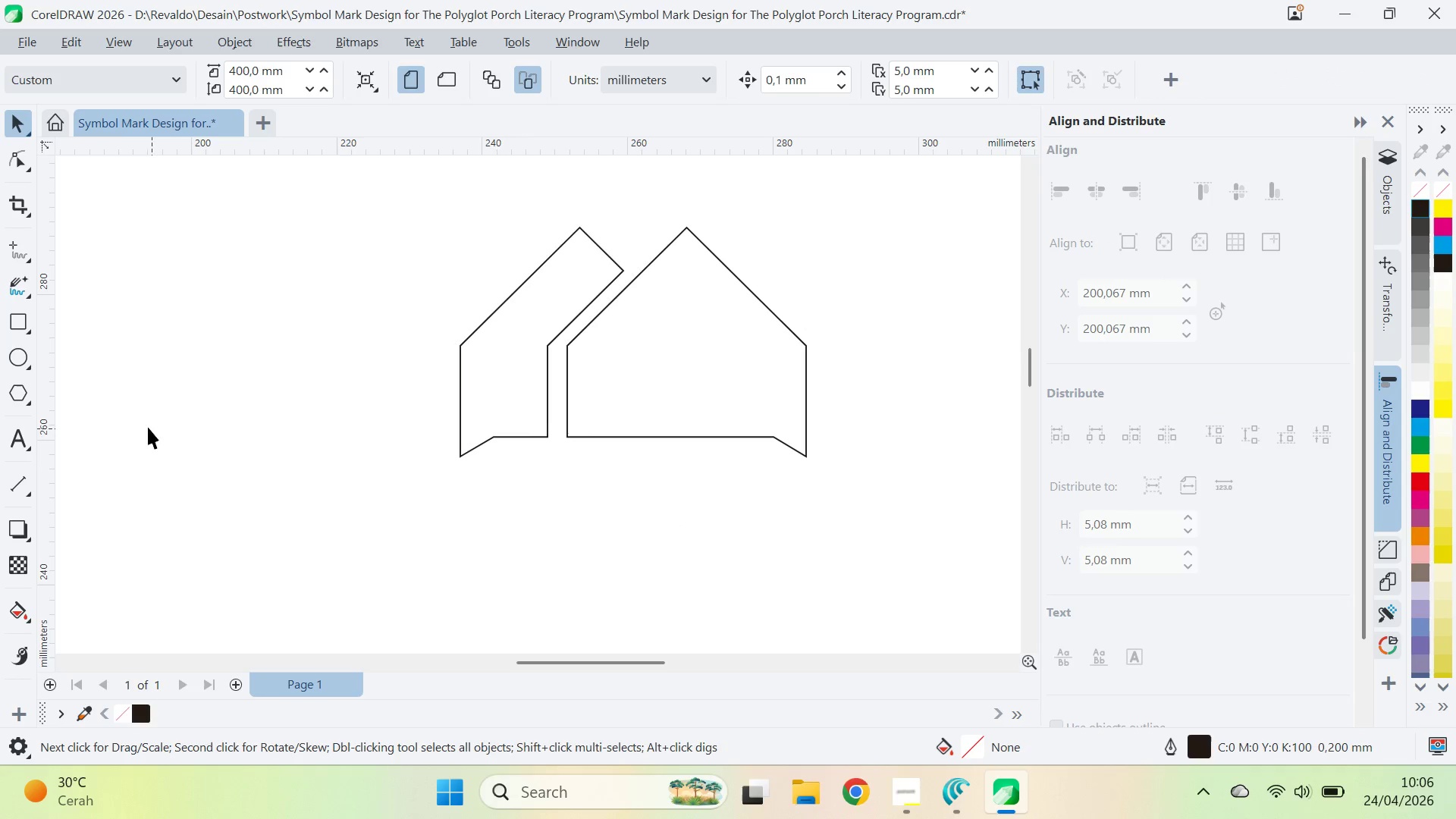 
left_click([9, 359])
 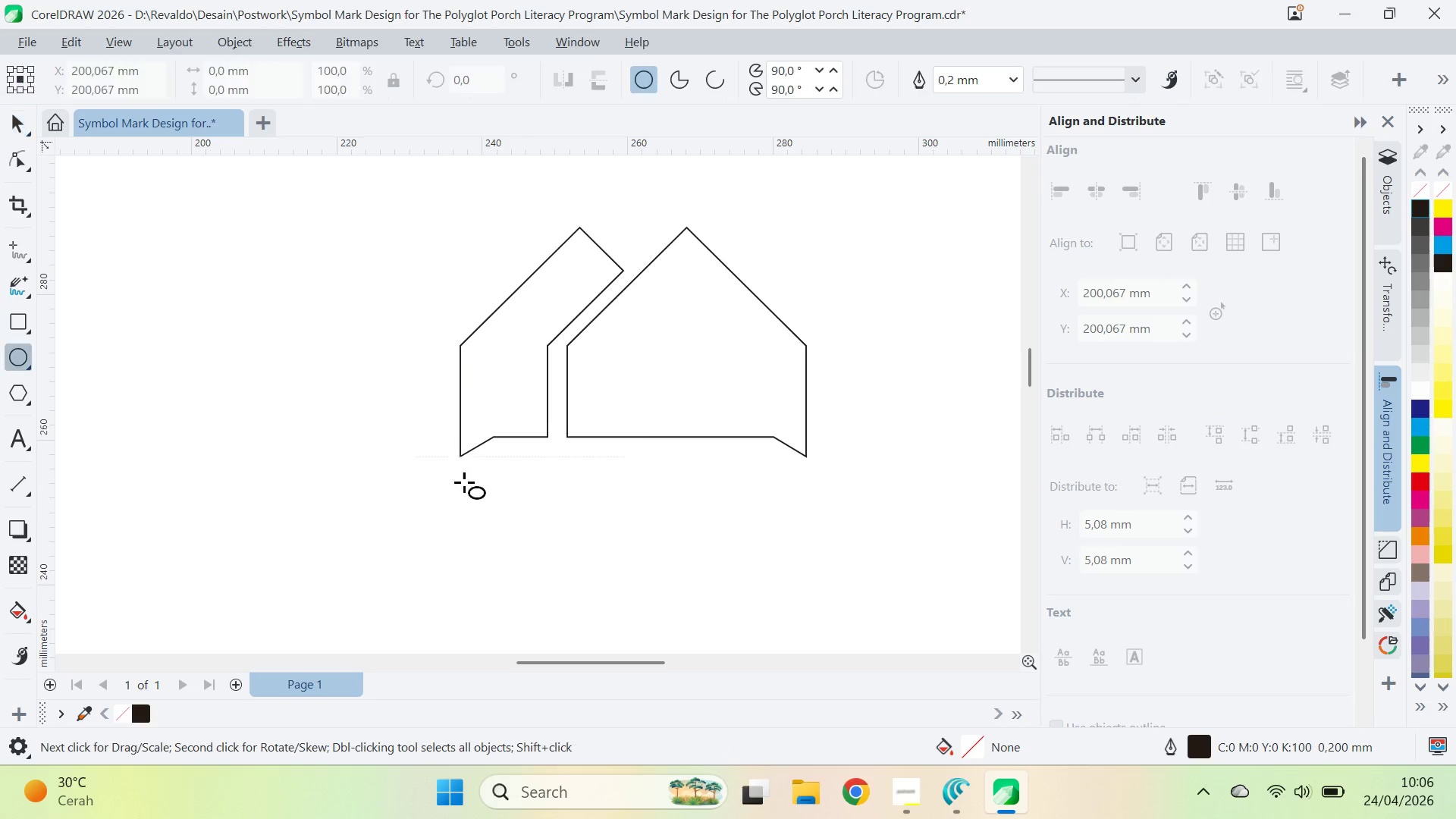 
hold_key(key=ControlLeft, duration=1.47)
left_click_drag(start_coordinate=[435, 510], to_coordinate=[490, 556])
 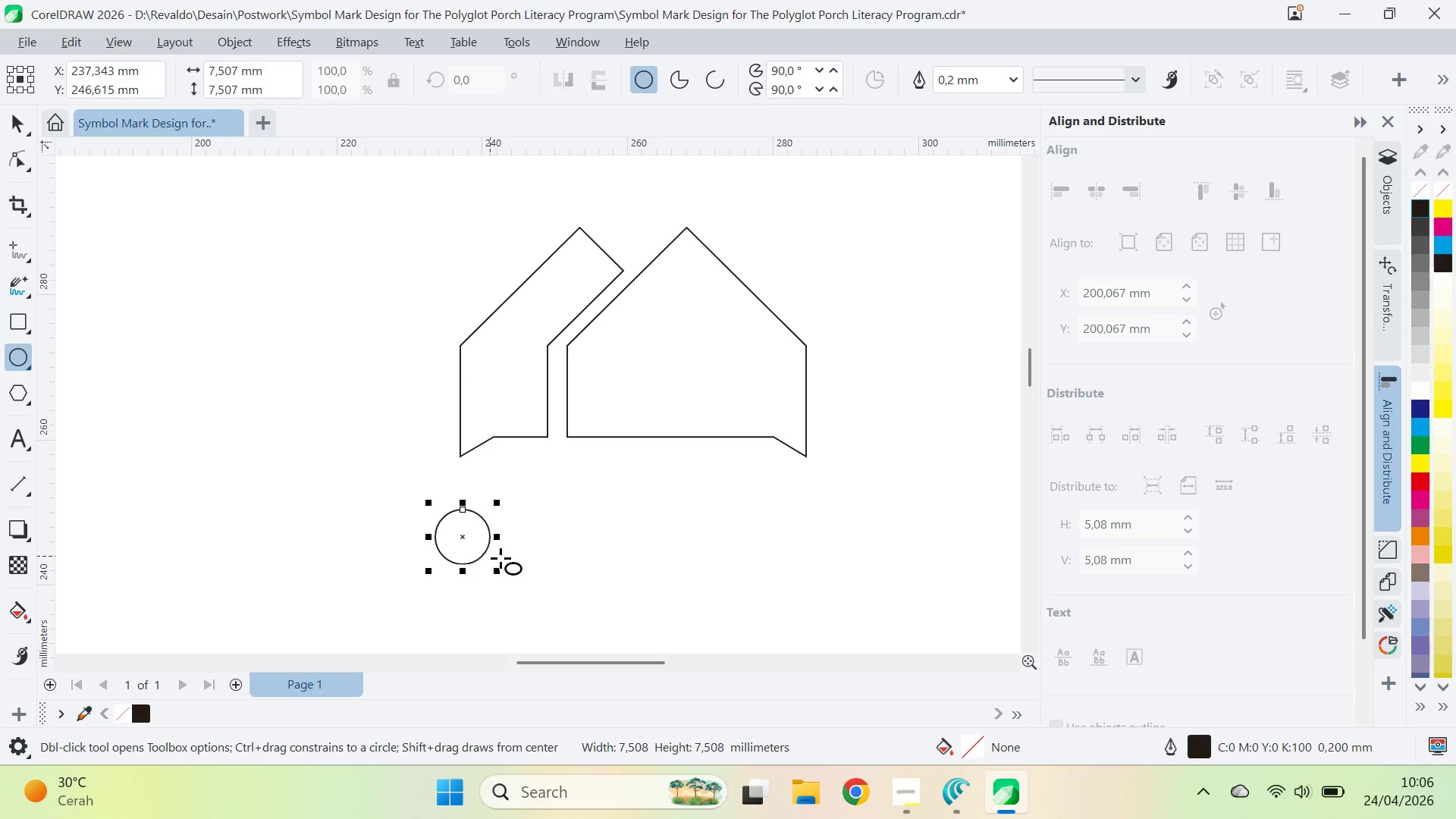 
key(V)
 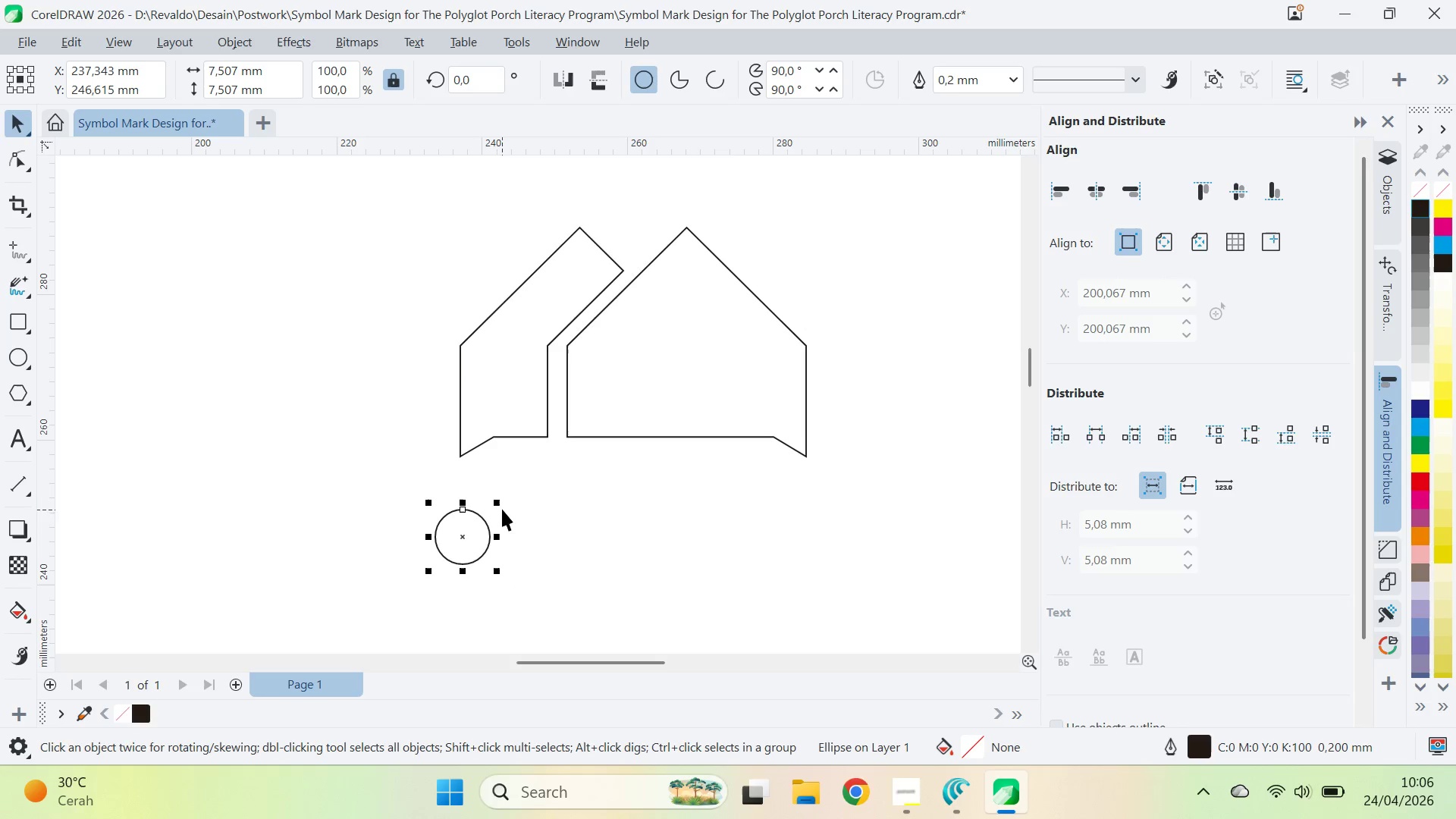 
left_click_drag(start_coordinate=[502, 502], to_coordinate=[505, 512])
 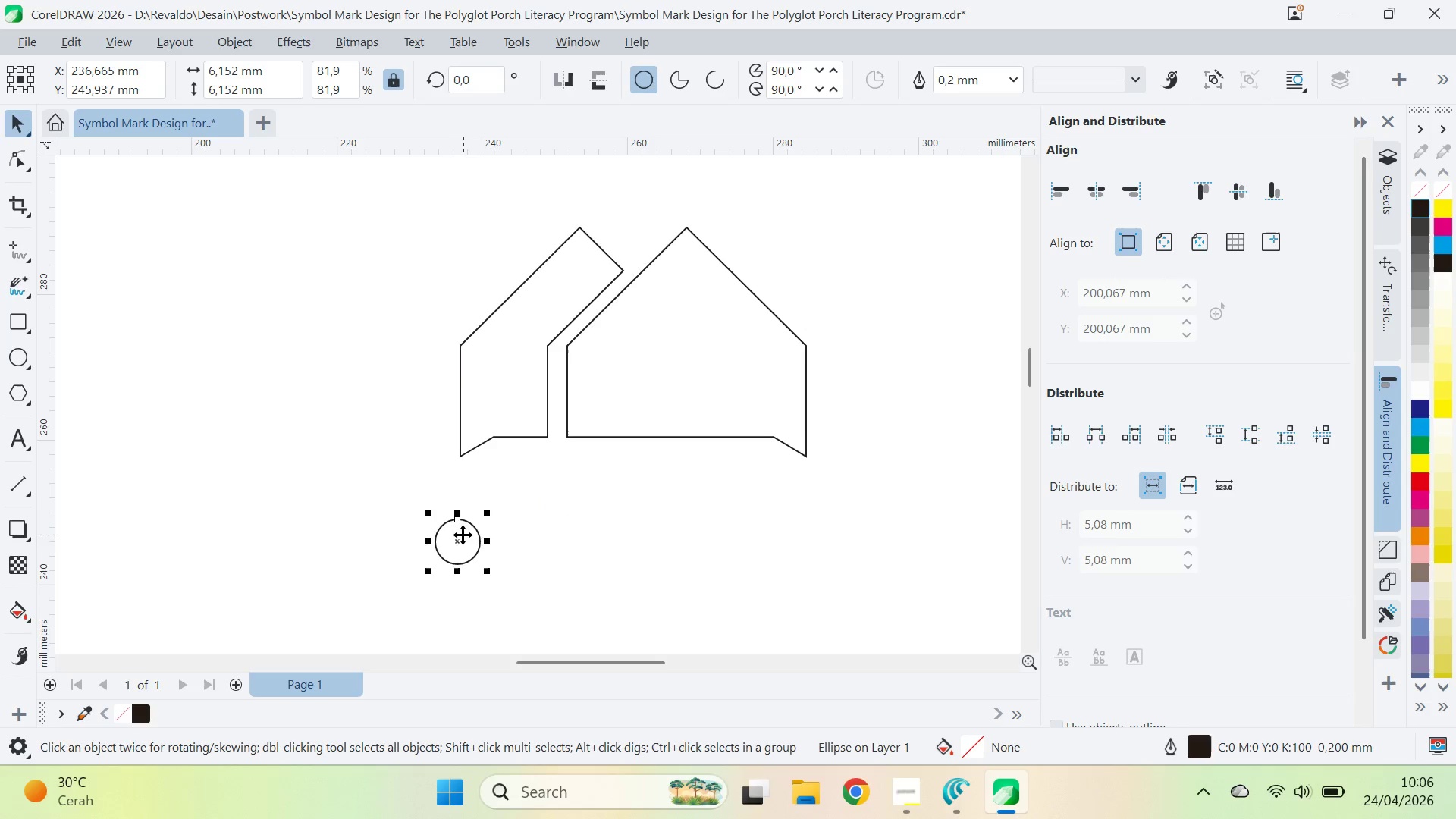 
left_click_drag(start_coordinate=[460, 538], to_coordinate=[538, 544])
 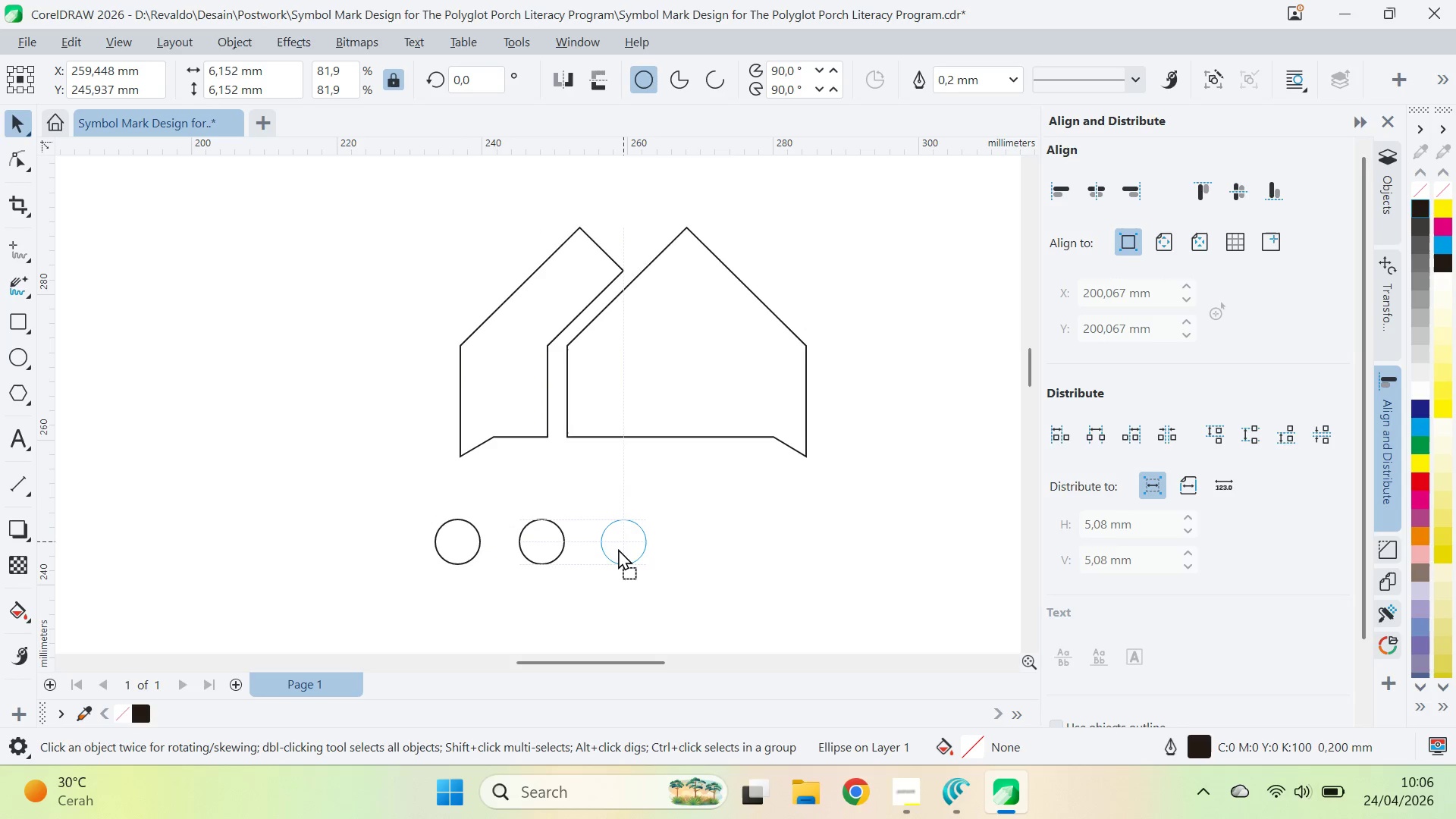 
hold_key(key=ShiftLeft, duration=1.0)
 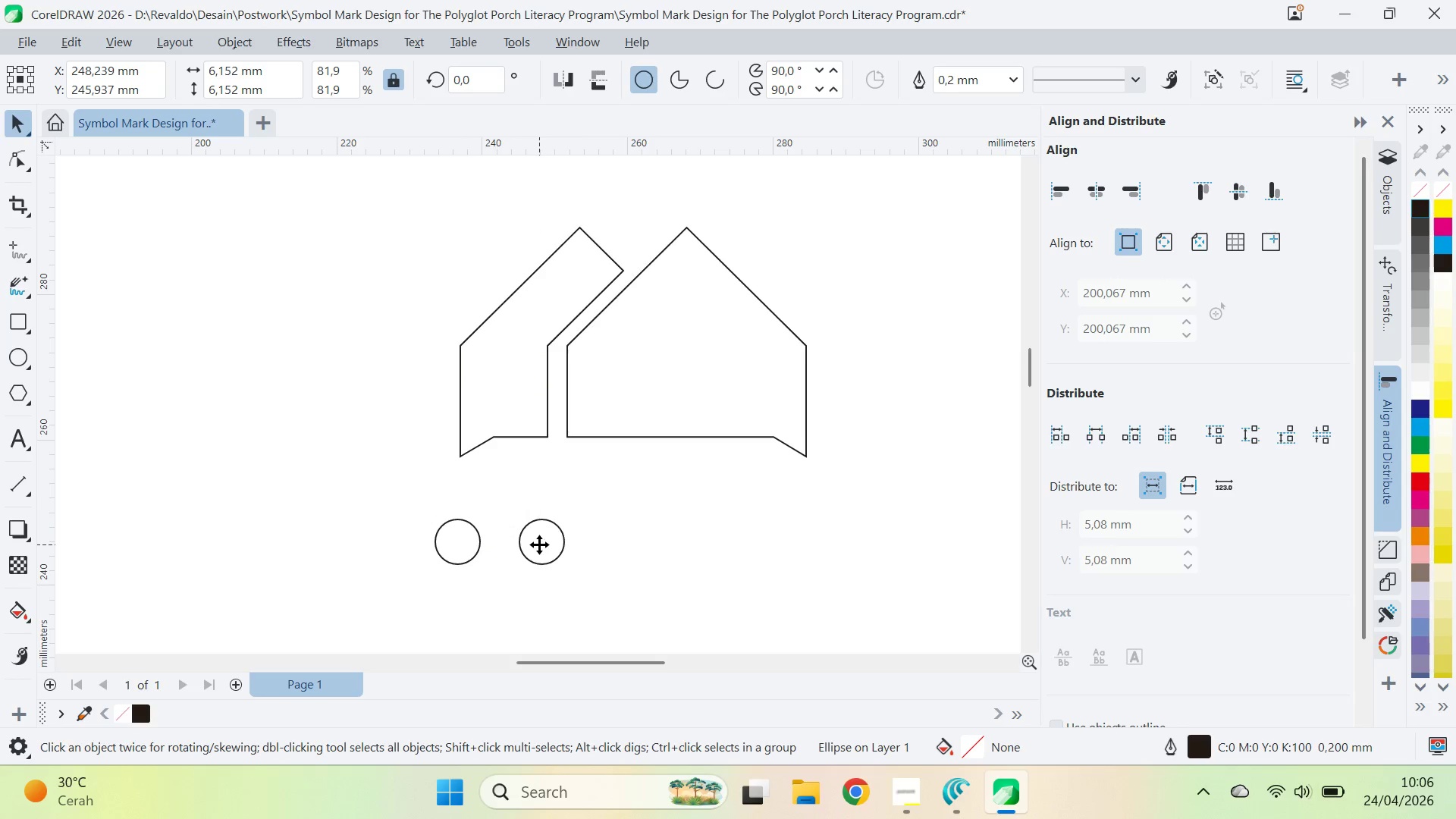 
left_click_drag(start_coordinate=[539, 544], to_coordinate=[621, 548])
 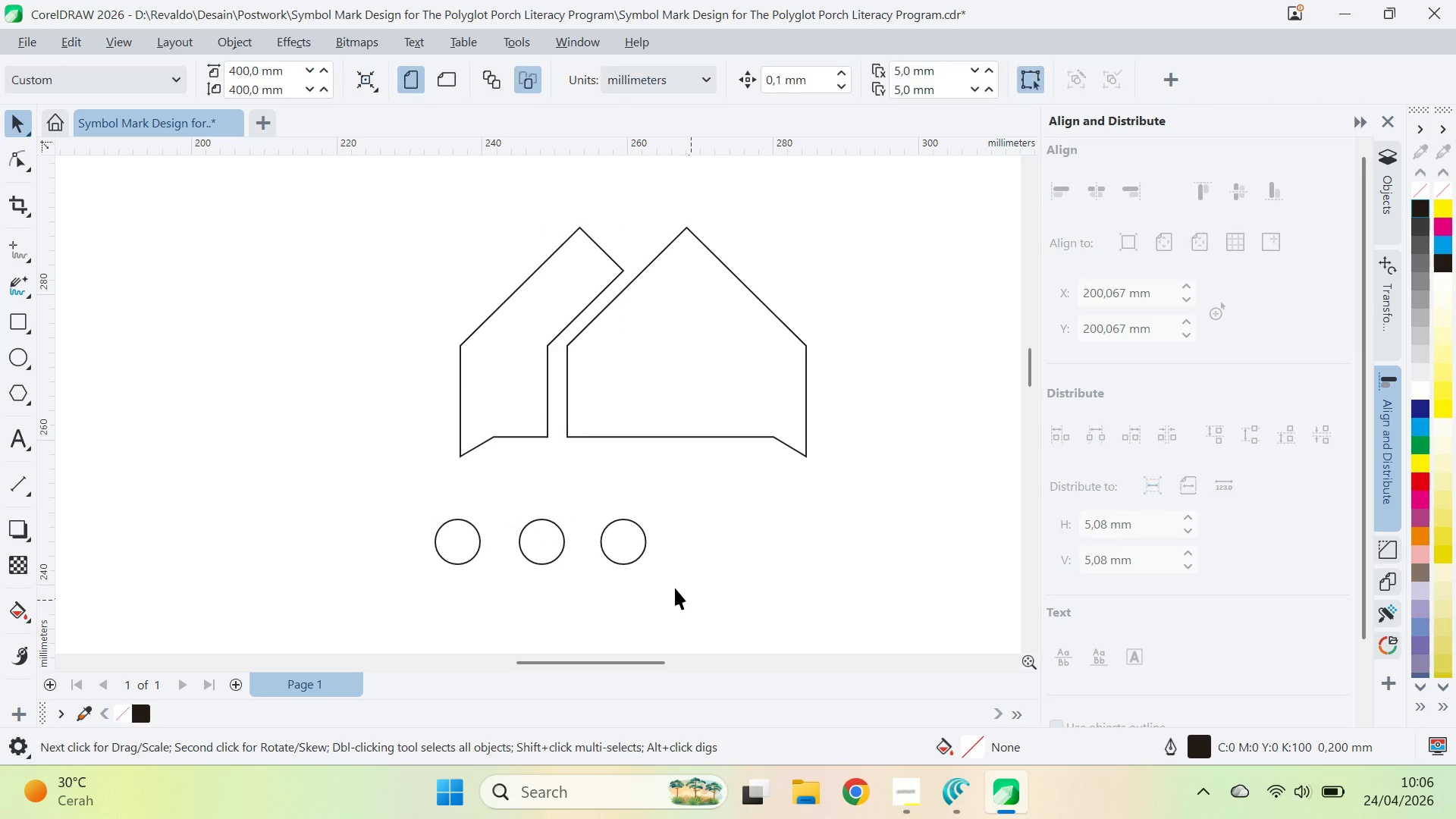 
hold_key(key=ShiftLeft, duration=1.02)
left_click([621, 548])
 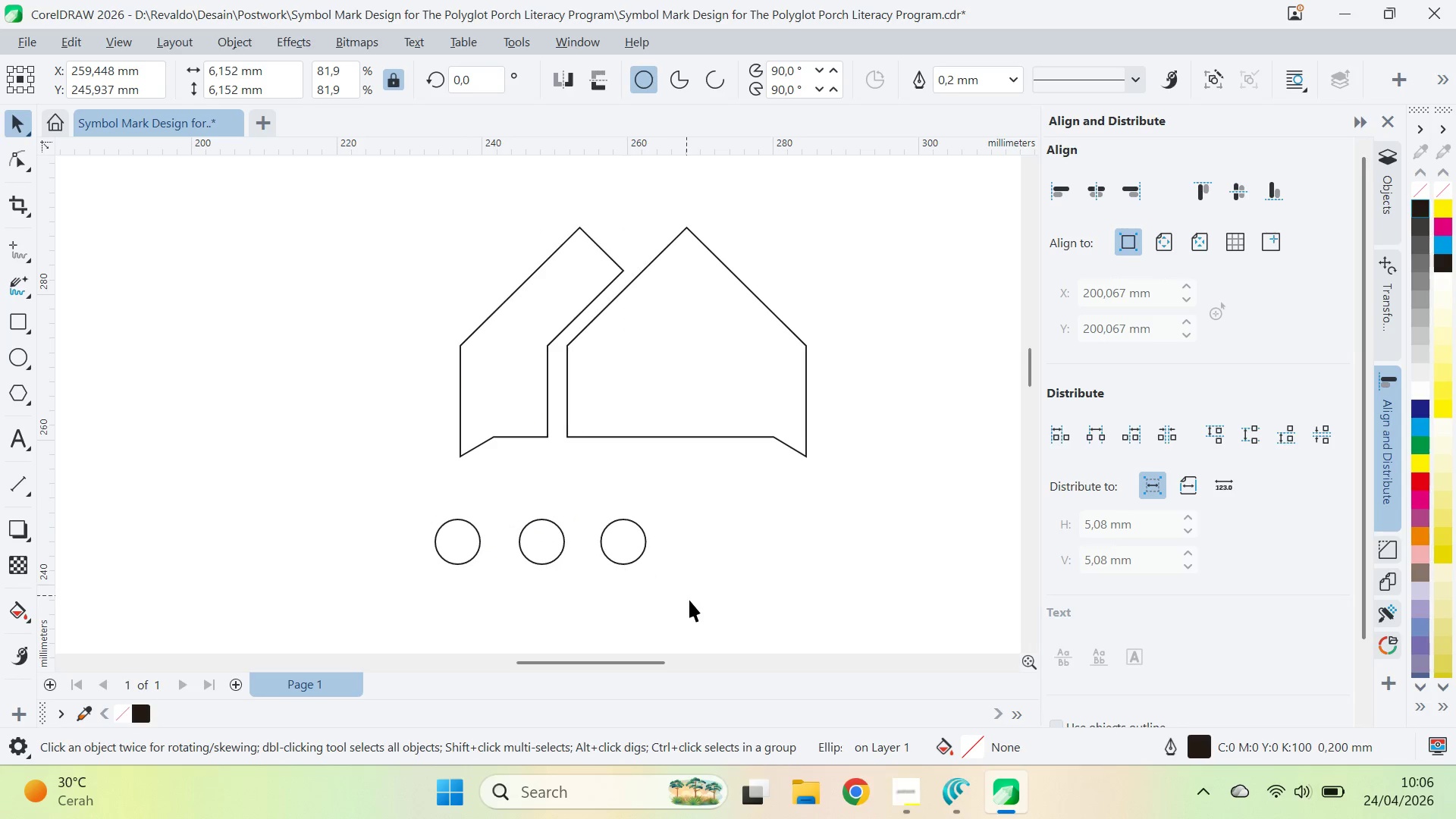 
right_click([621, 548])
 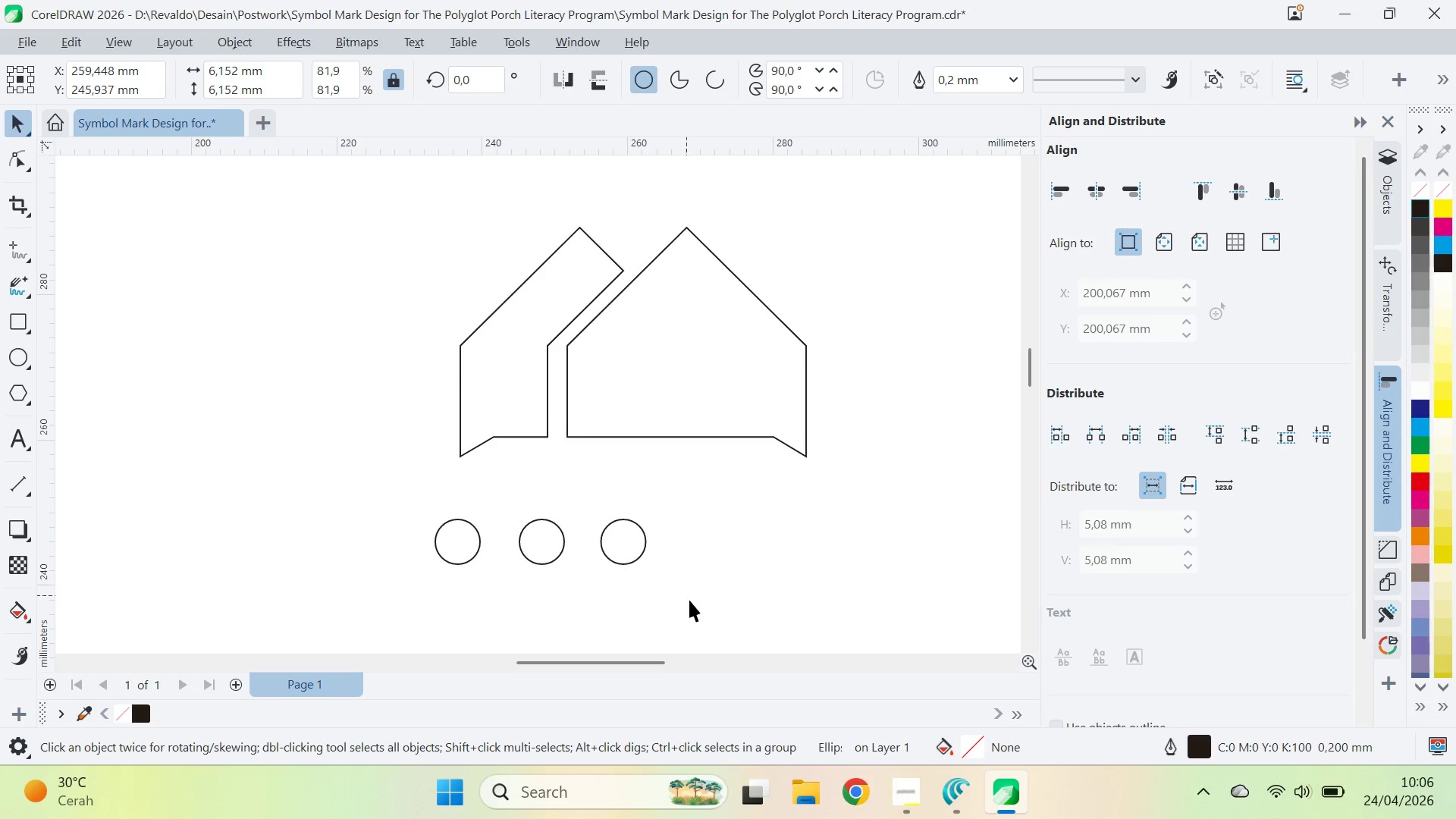 
left_click_drag(start_coordinate=[691, 600], to_coordinate=[296, 485])
 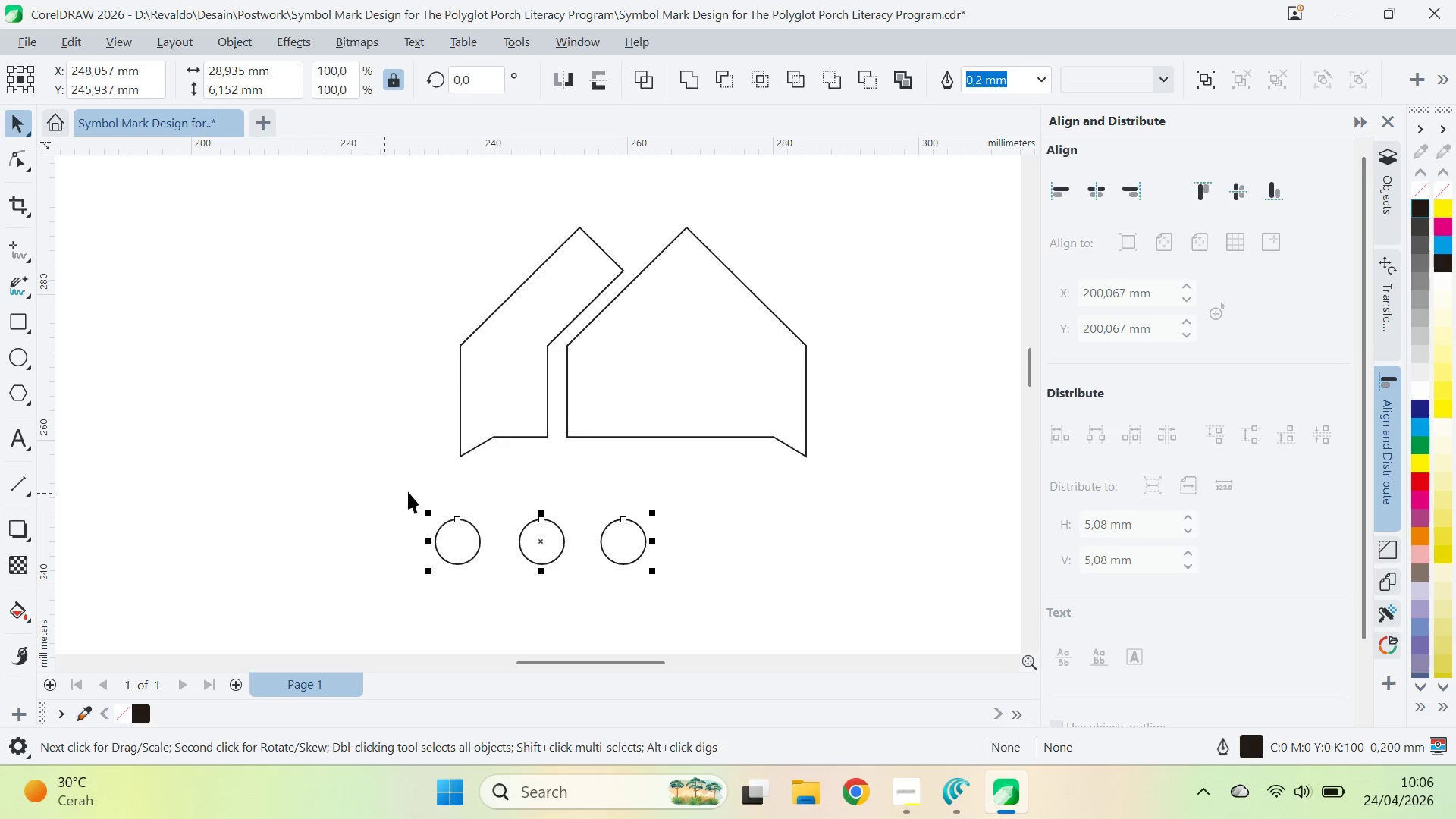 
hold_key(key=ControlLeft, duration=1.61)
 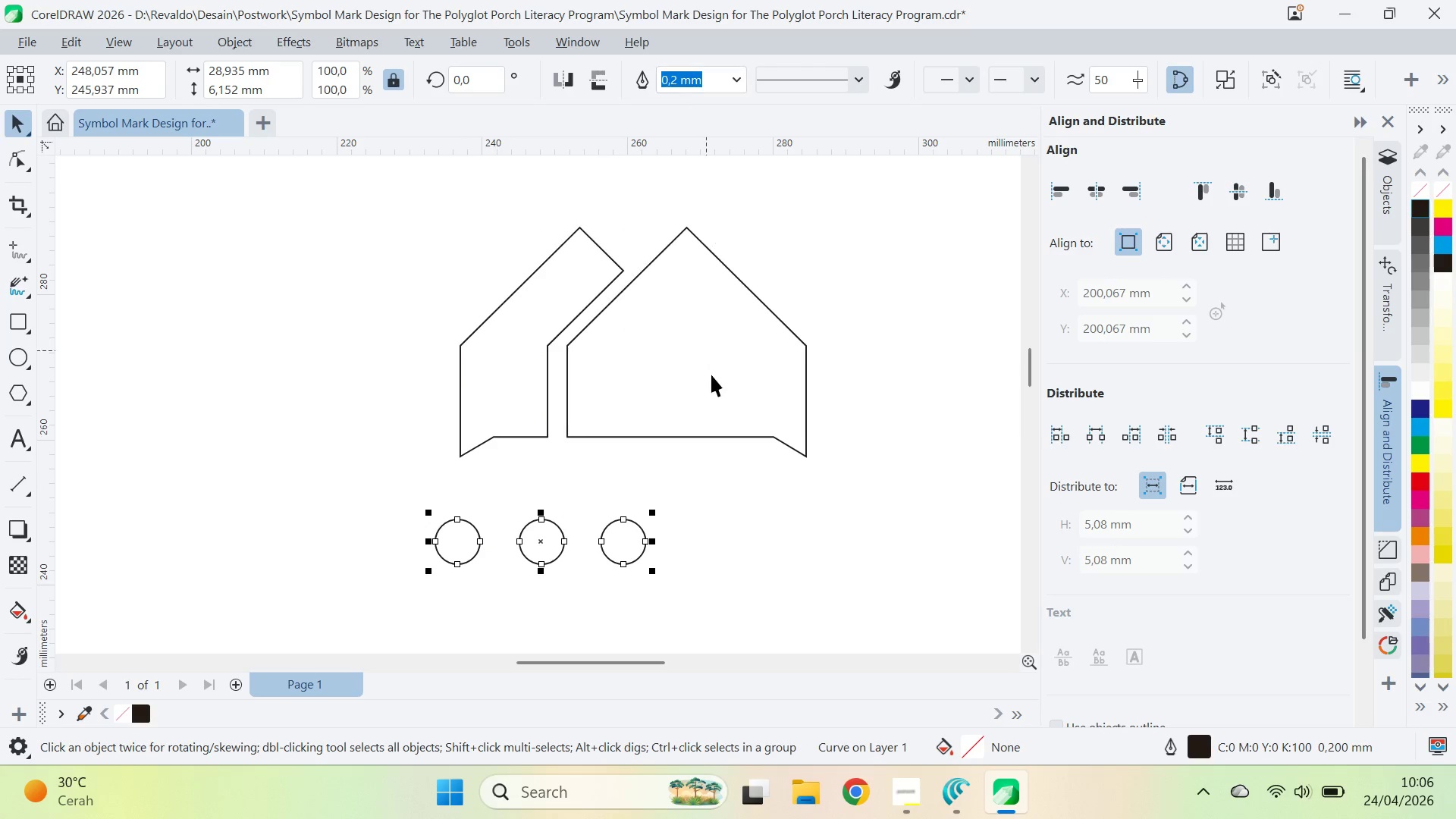 
key(Shift+ShiftLeft)
 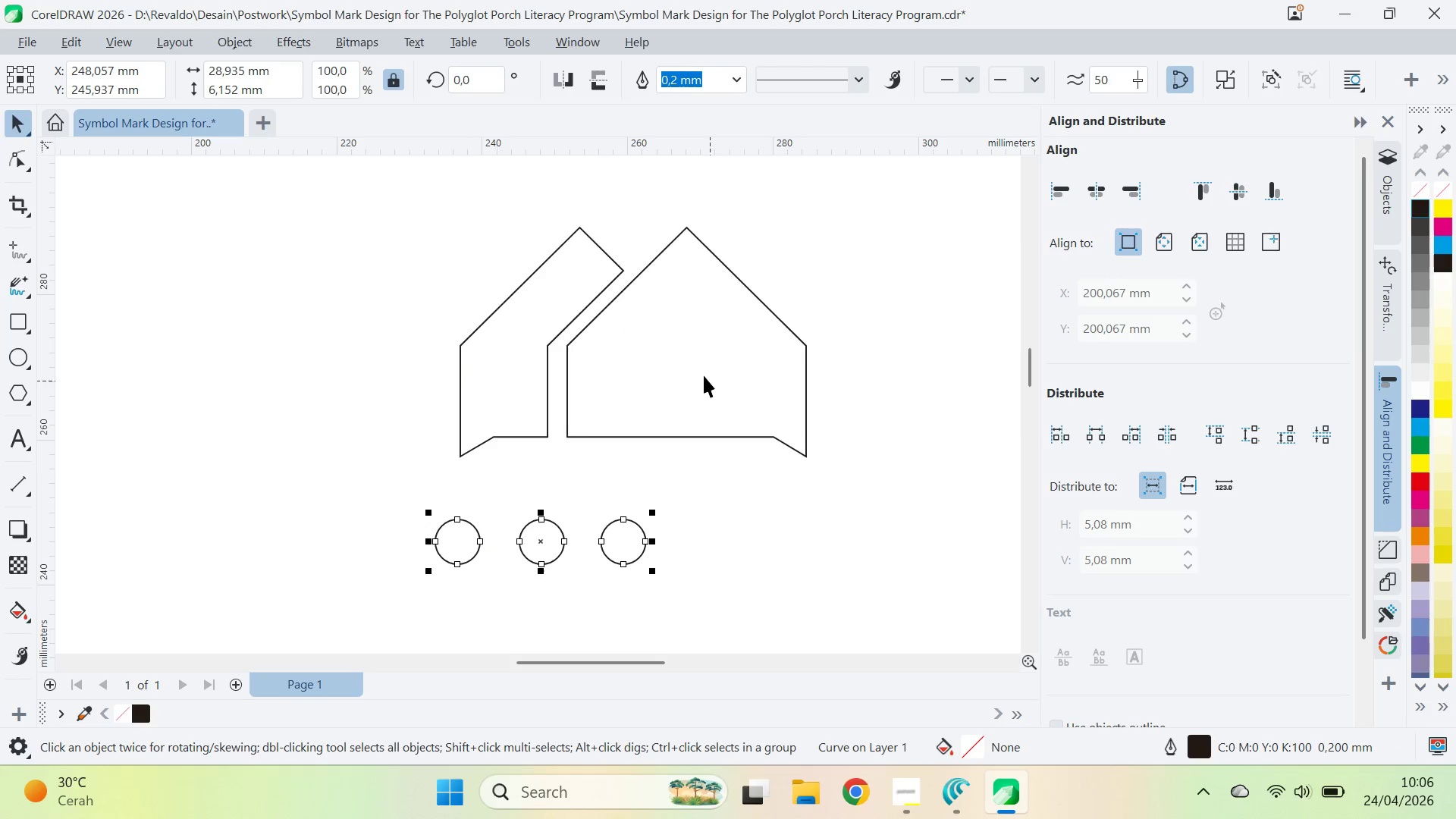 
left_click([701, 374])
 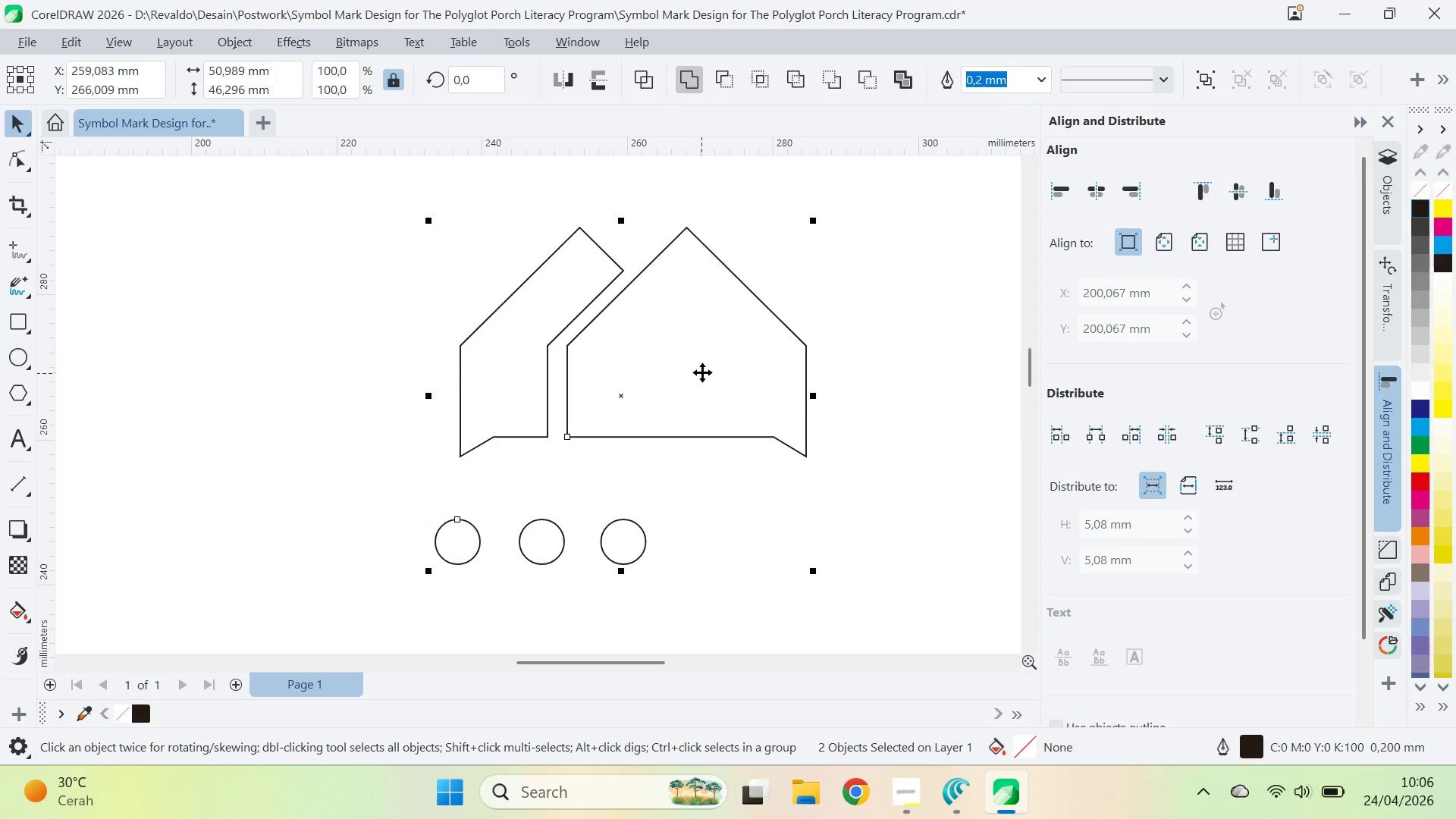 
type(ce)
 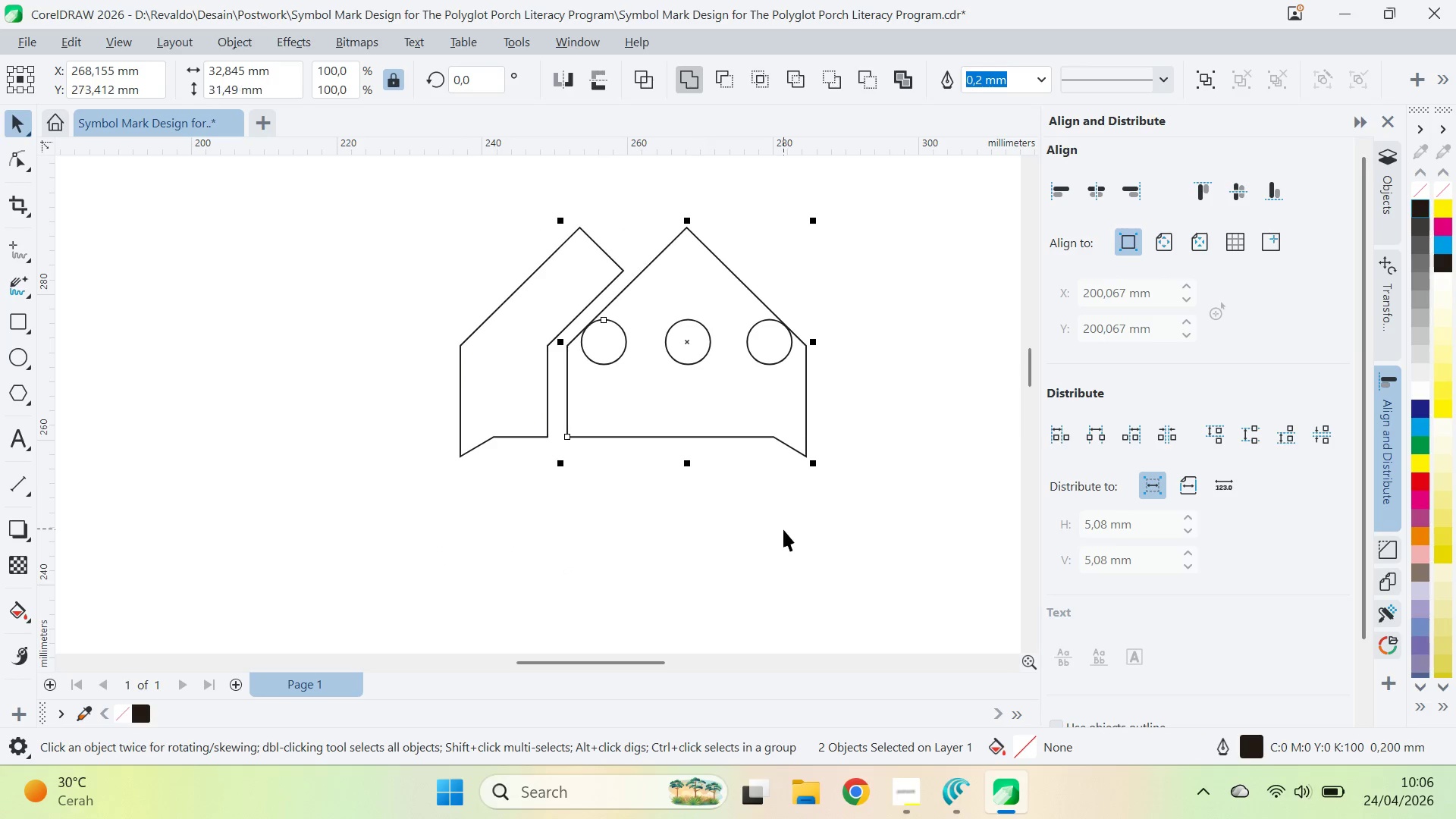 
left_click_drag(start_coordinate=[783, 529], to_coordinate=[782, 507])
 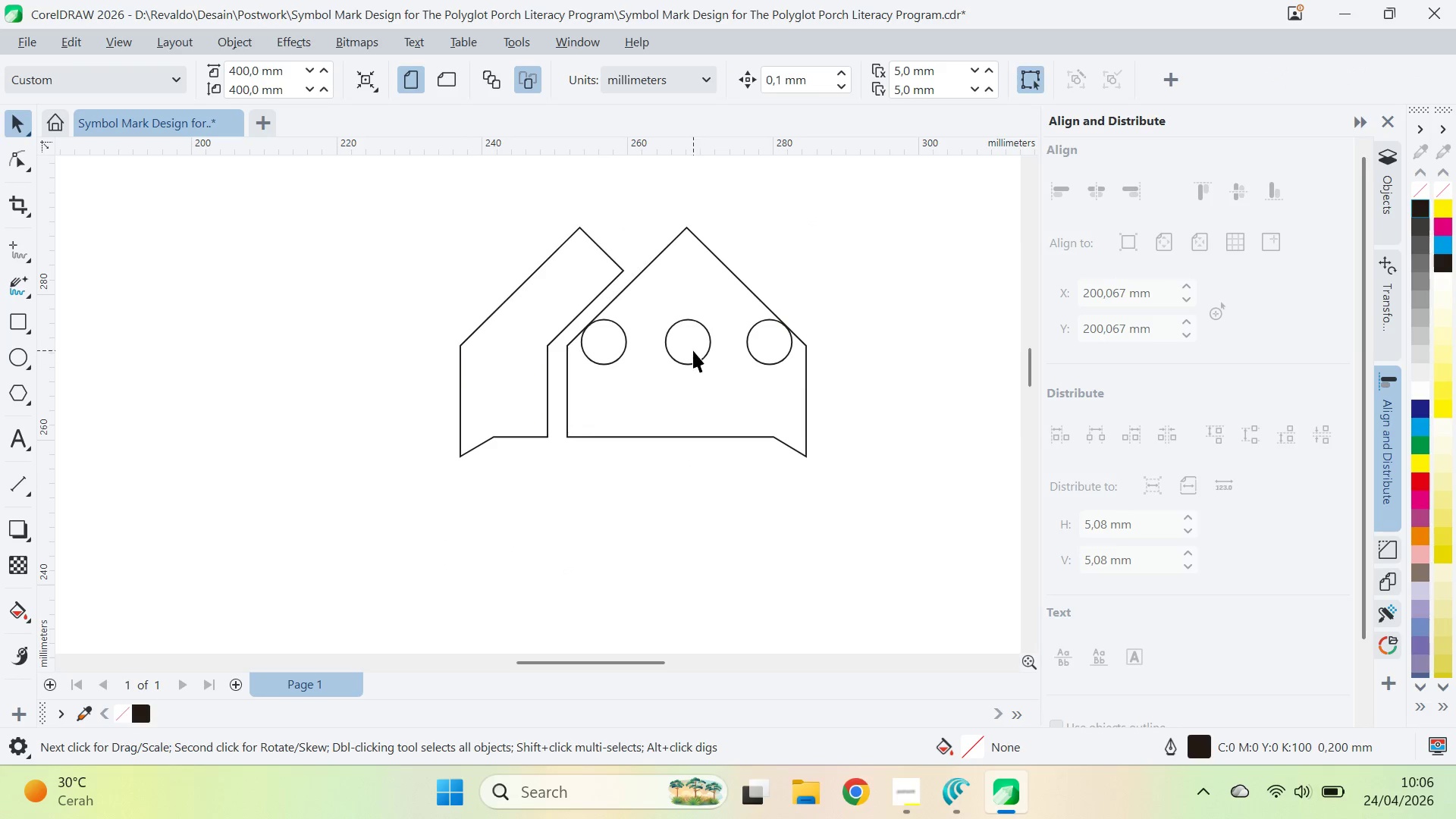 
left_click_drag(start_coordinate=[693, 350], to_coordinate=[691, 388])
 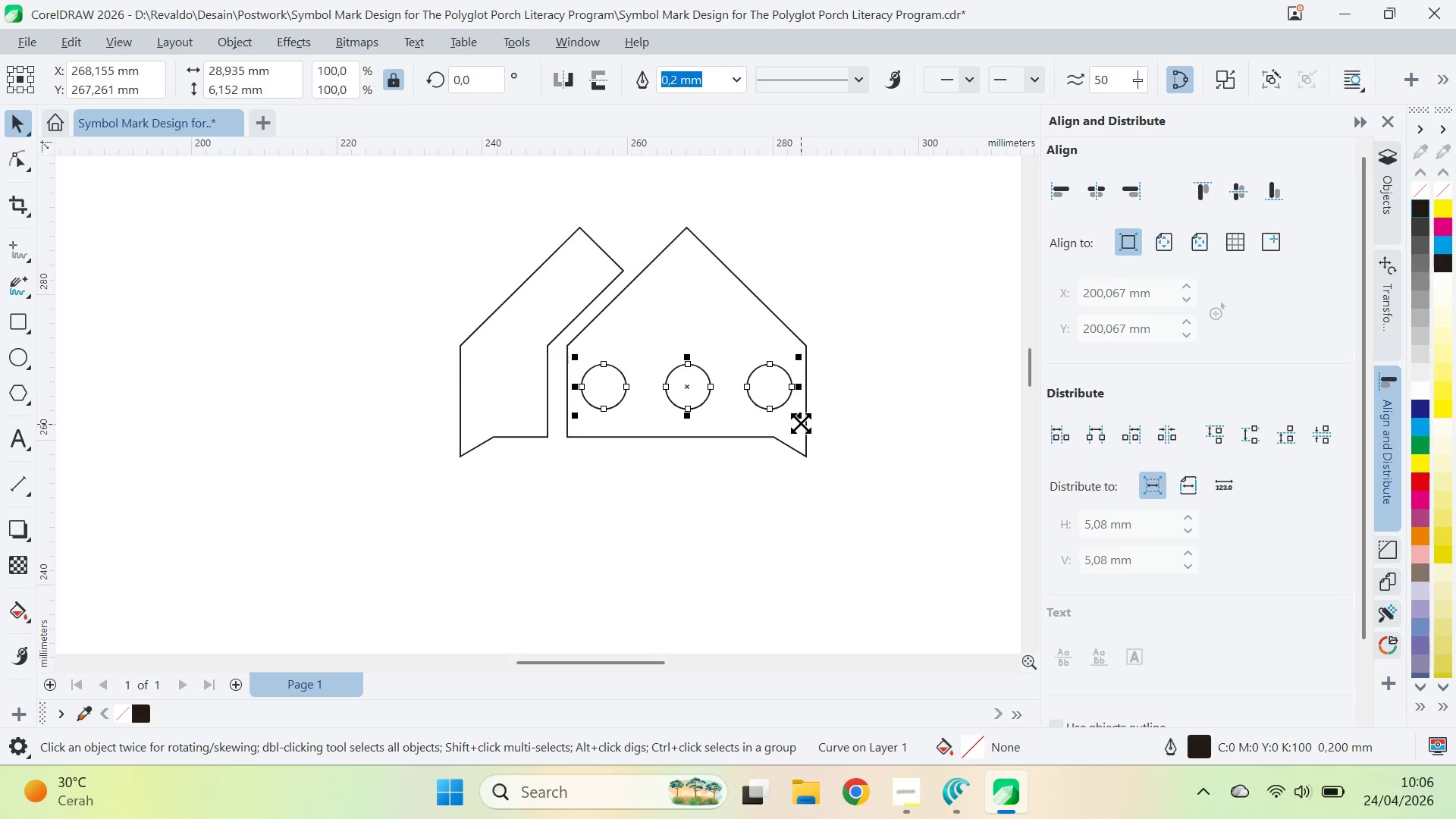 
hold_key(key=ShiftLeft, duration=1.56)
 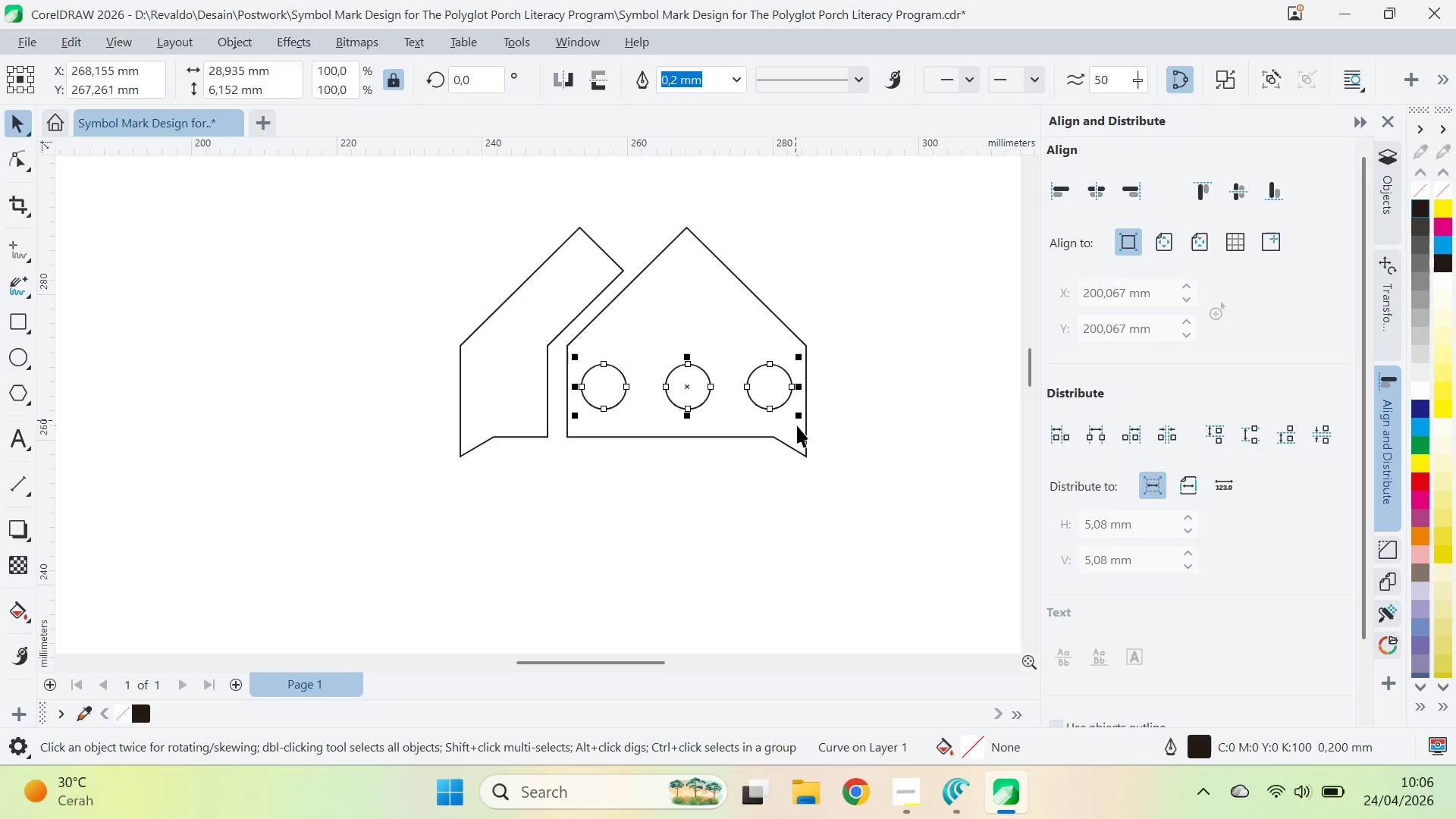 
hold_key(key=ShiftLeft, duration=1.98)
left_click_drag(start_coordinate=[799, 421], to_coordinate=[774, 413])
 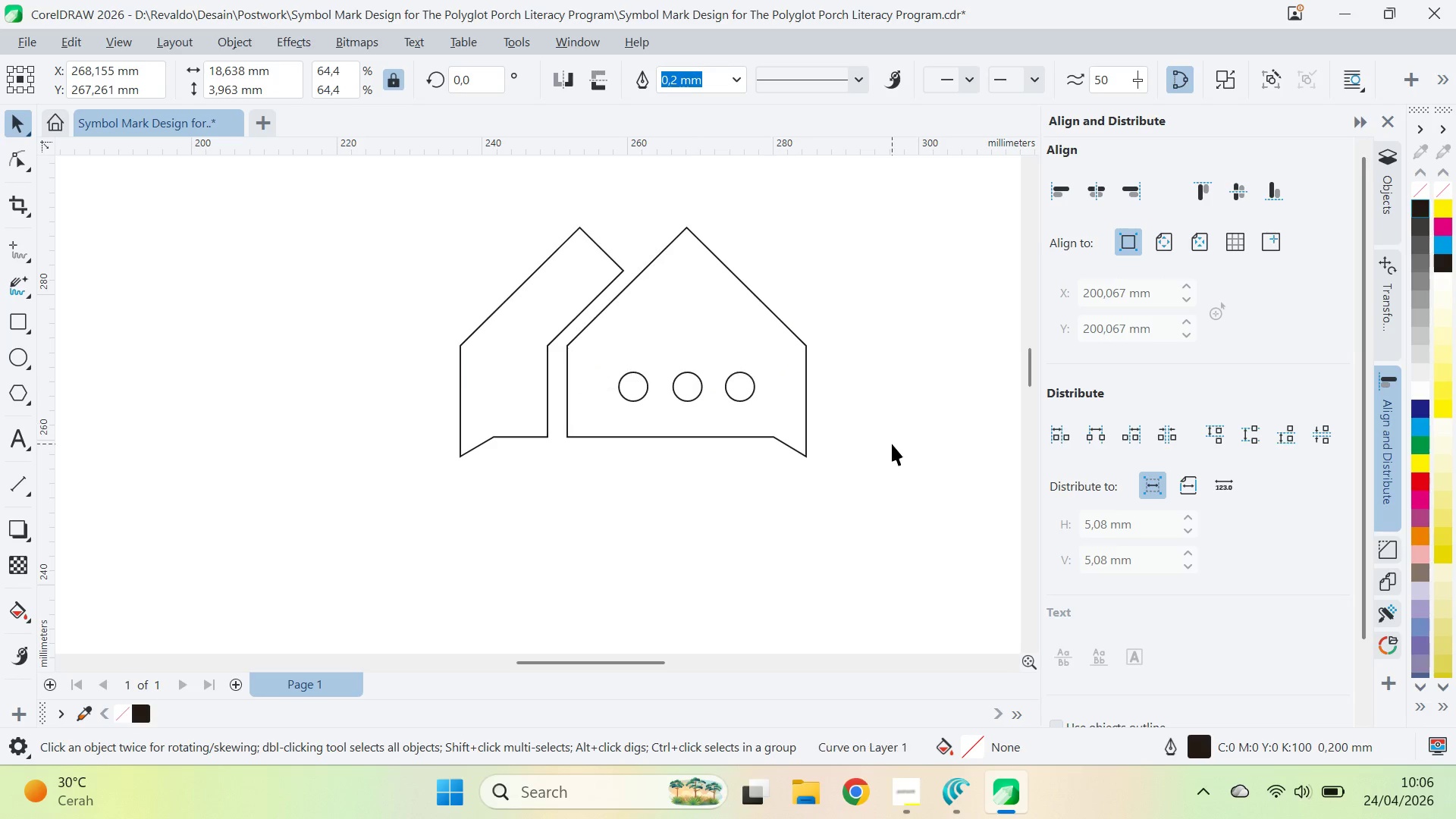 
left_click([892, 444])
 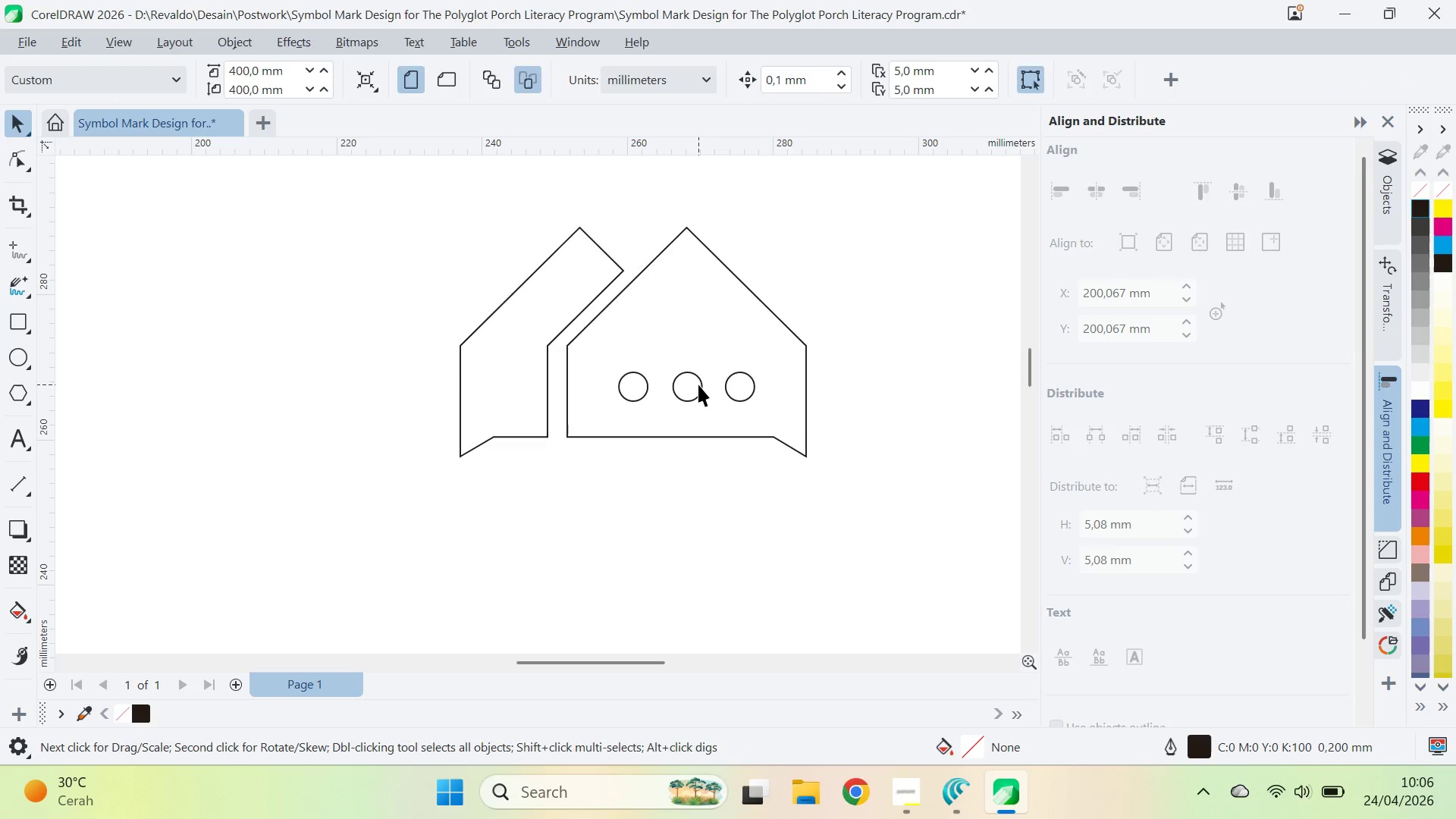 
left_click([698, 384])
 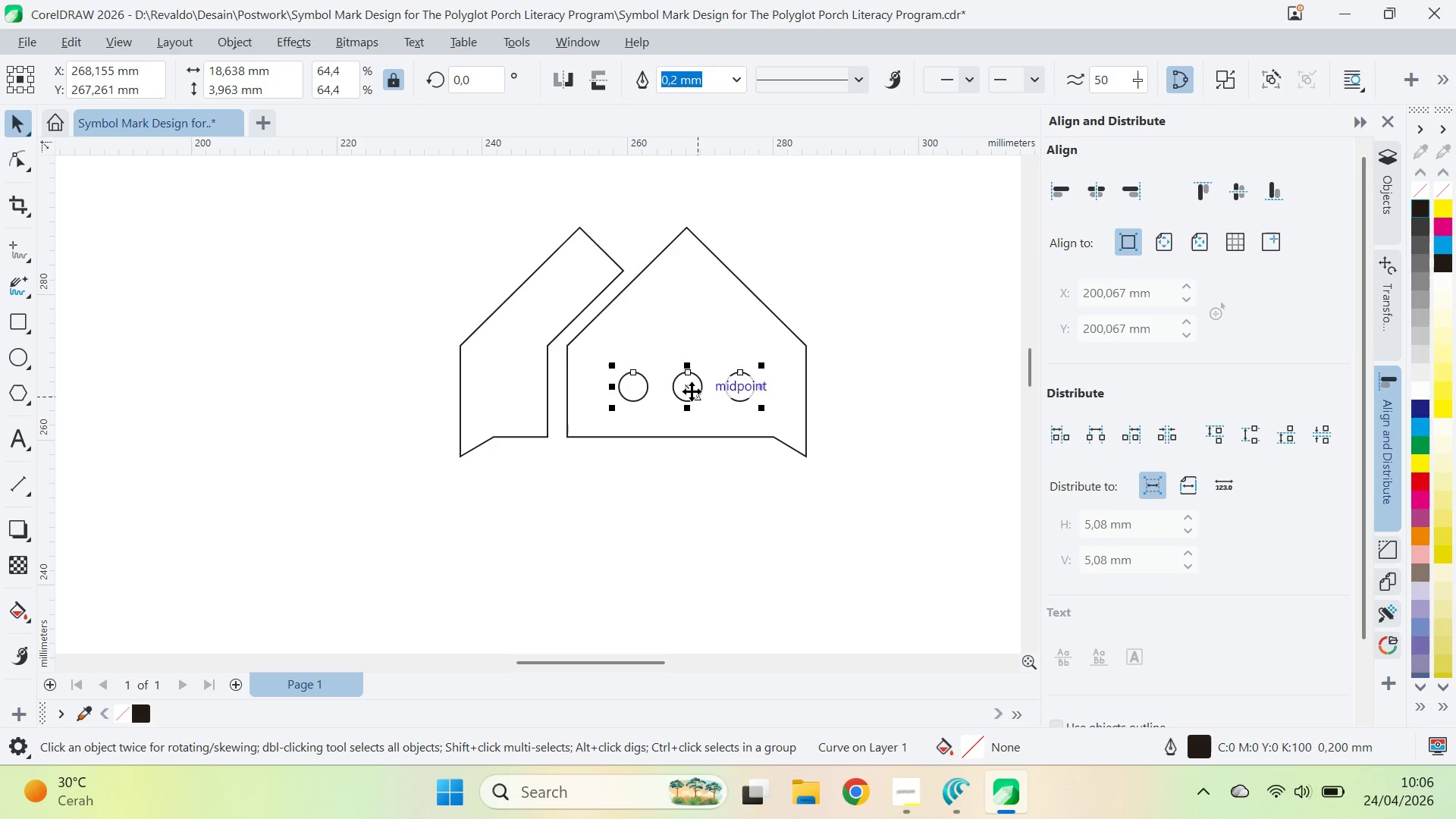 
left_click_drag(start_coordinate=[684, 385], to_coordinate=[676, 337])
 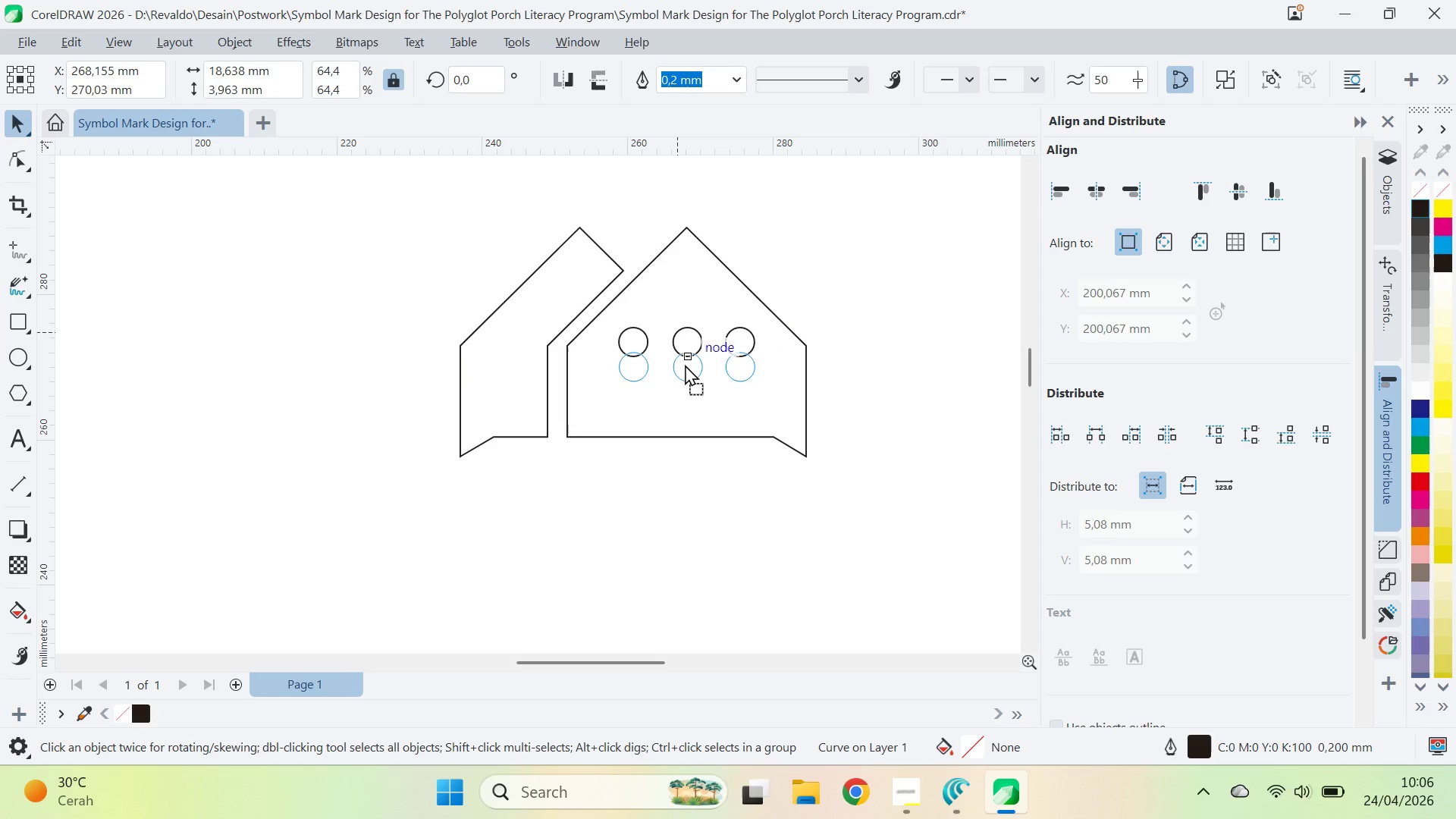 
hold_key(key=ShiftLeft, duration=0.77)
 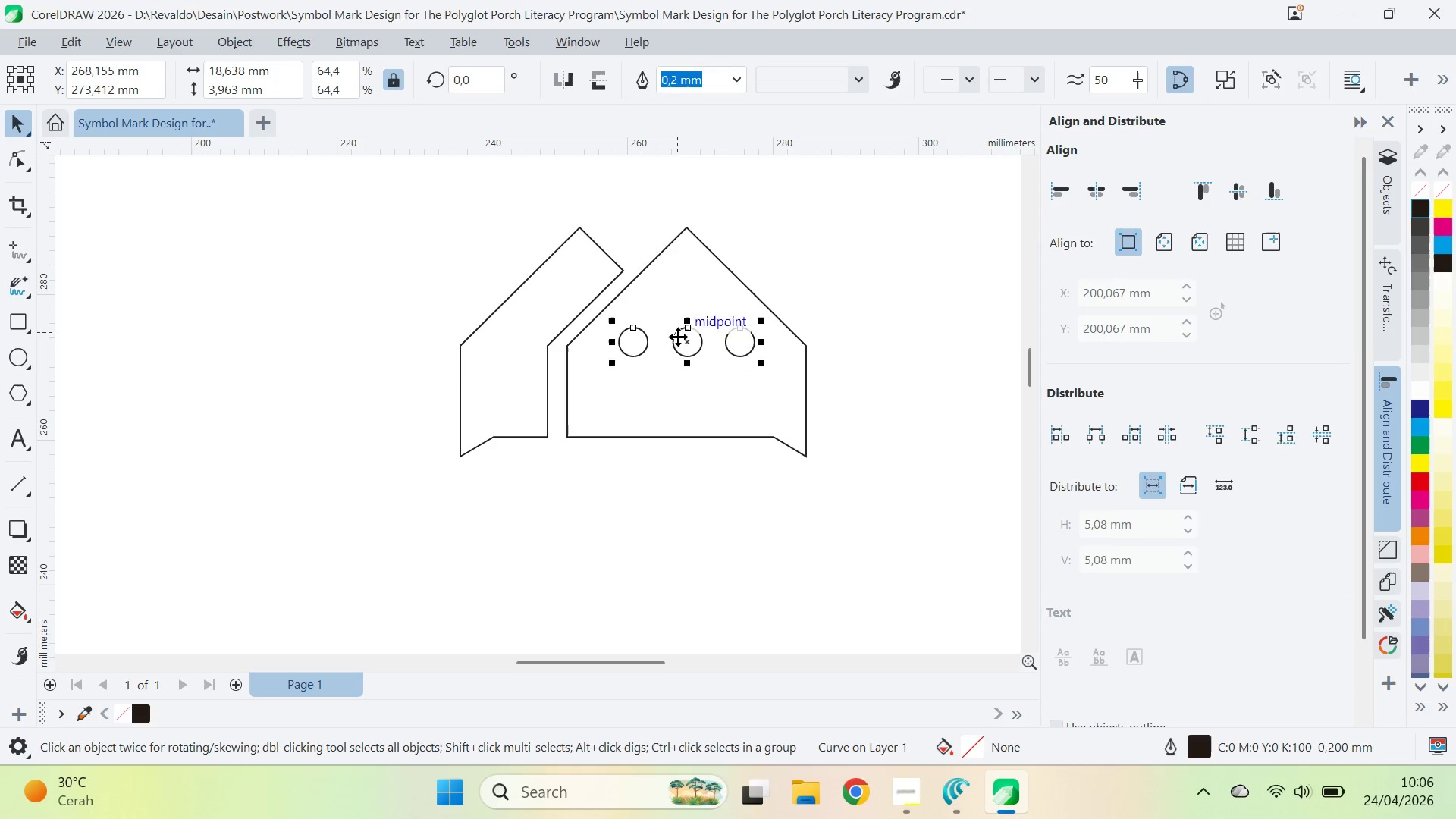 
left_click_drag(start_coordinate=[678, 337], to_coordinate=[686, 379])
 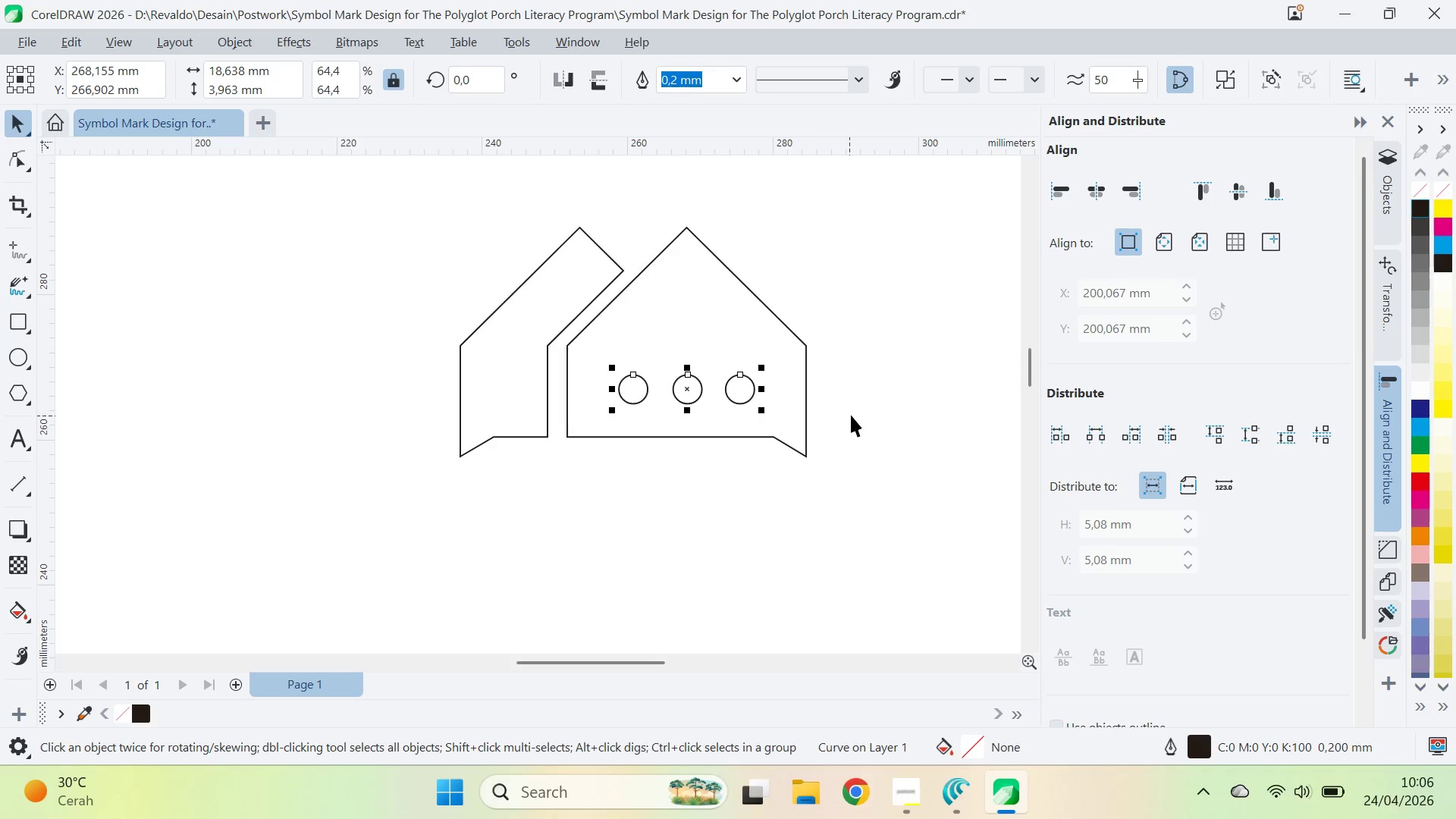 
hold_key(key=ShiftLeft, duration=2.69)
 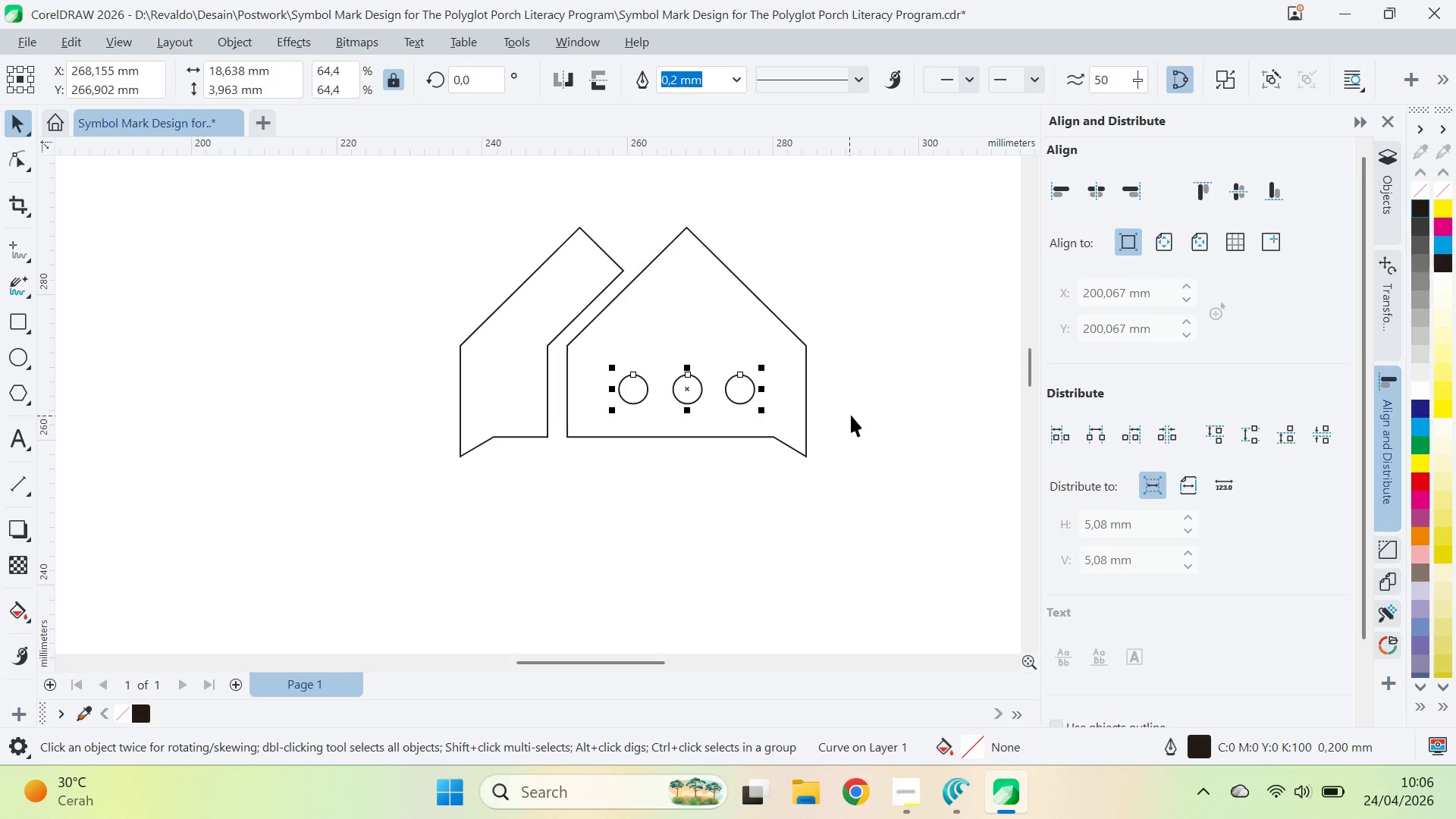 
left_click([851, 415])
 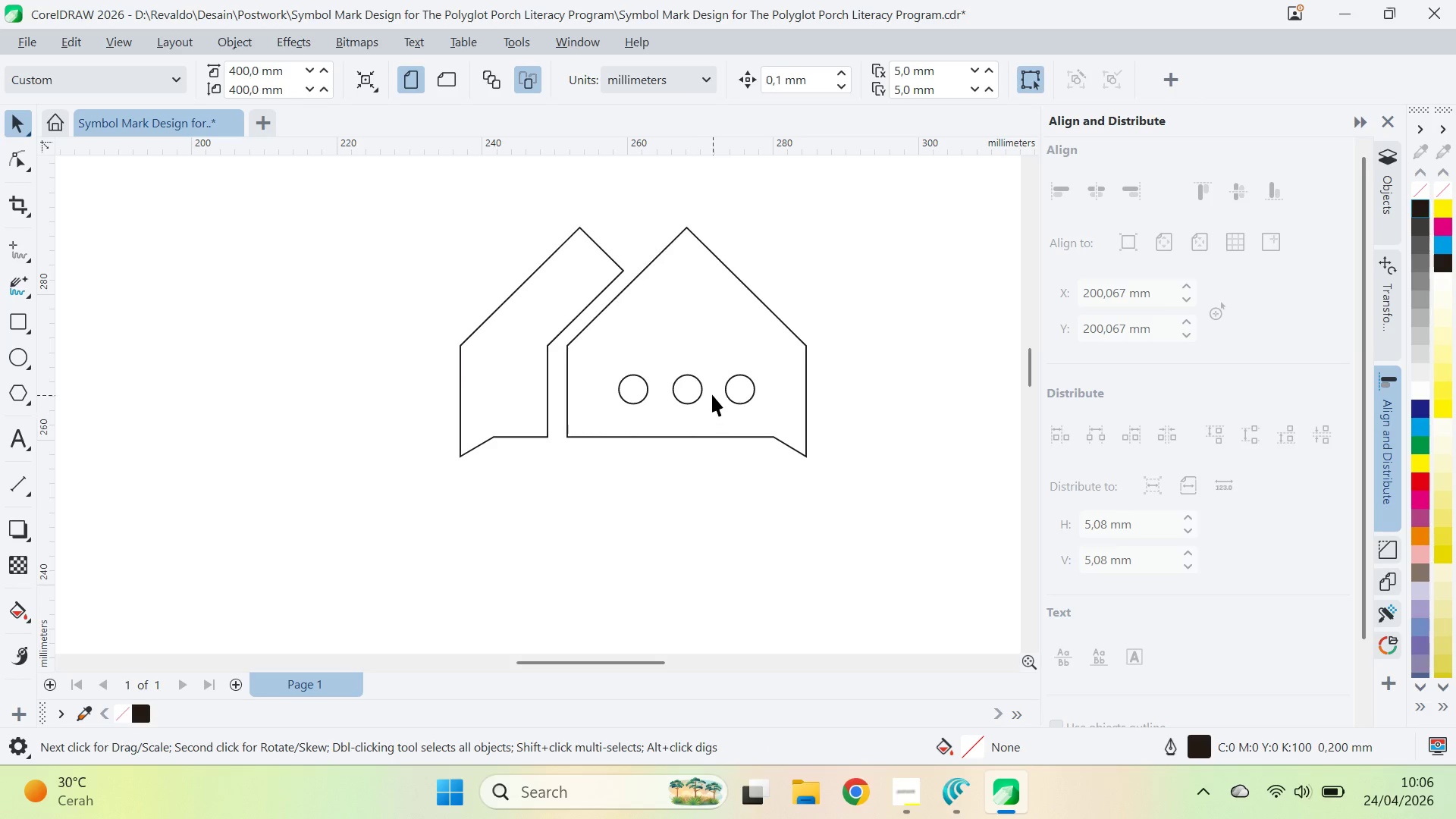 
left_click([695, 388])
 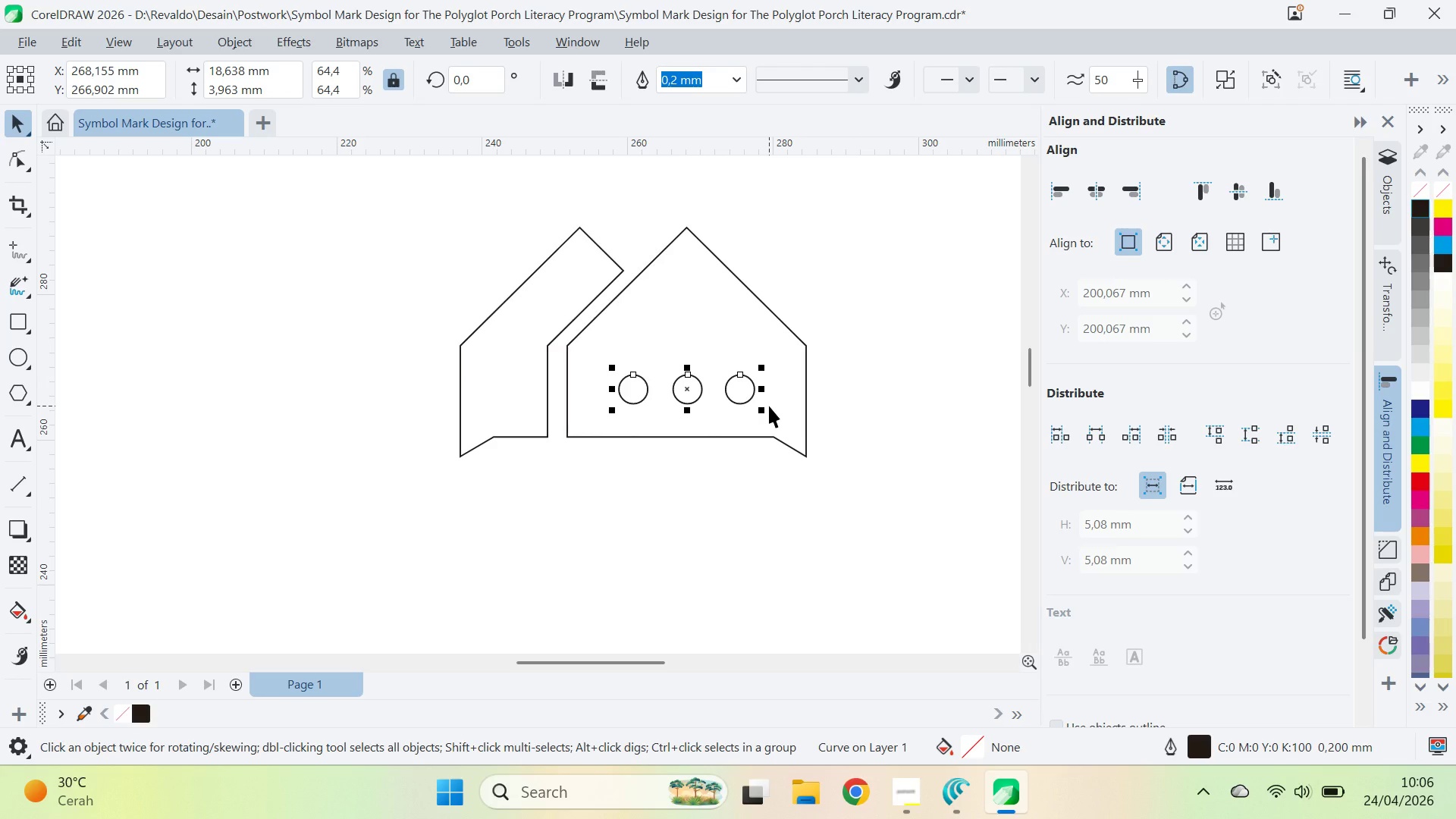 
key(ArrowUp)
 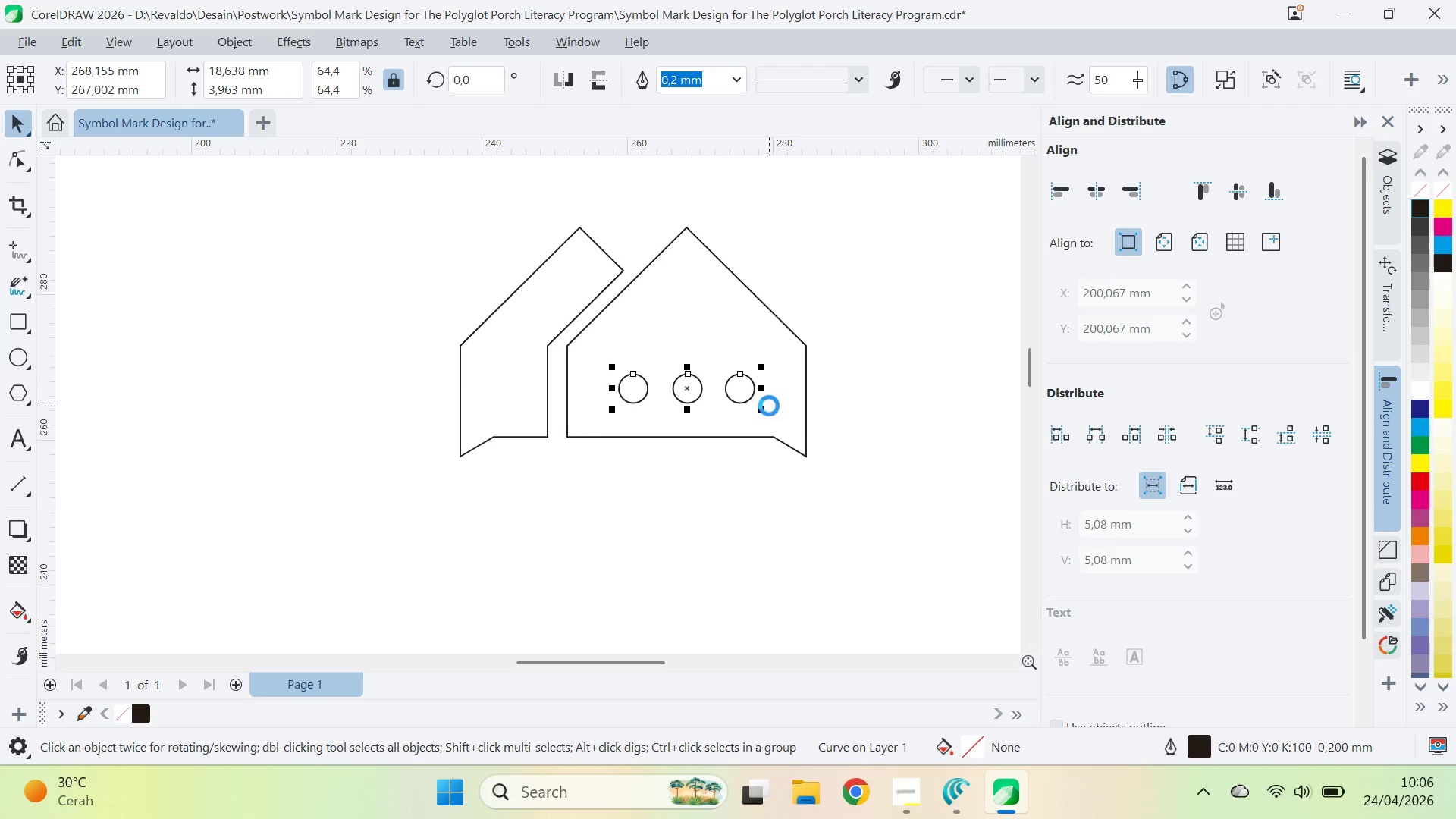 
key(ArrowDown)
 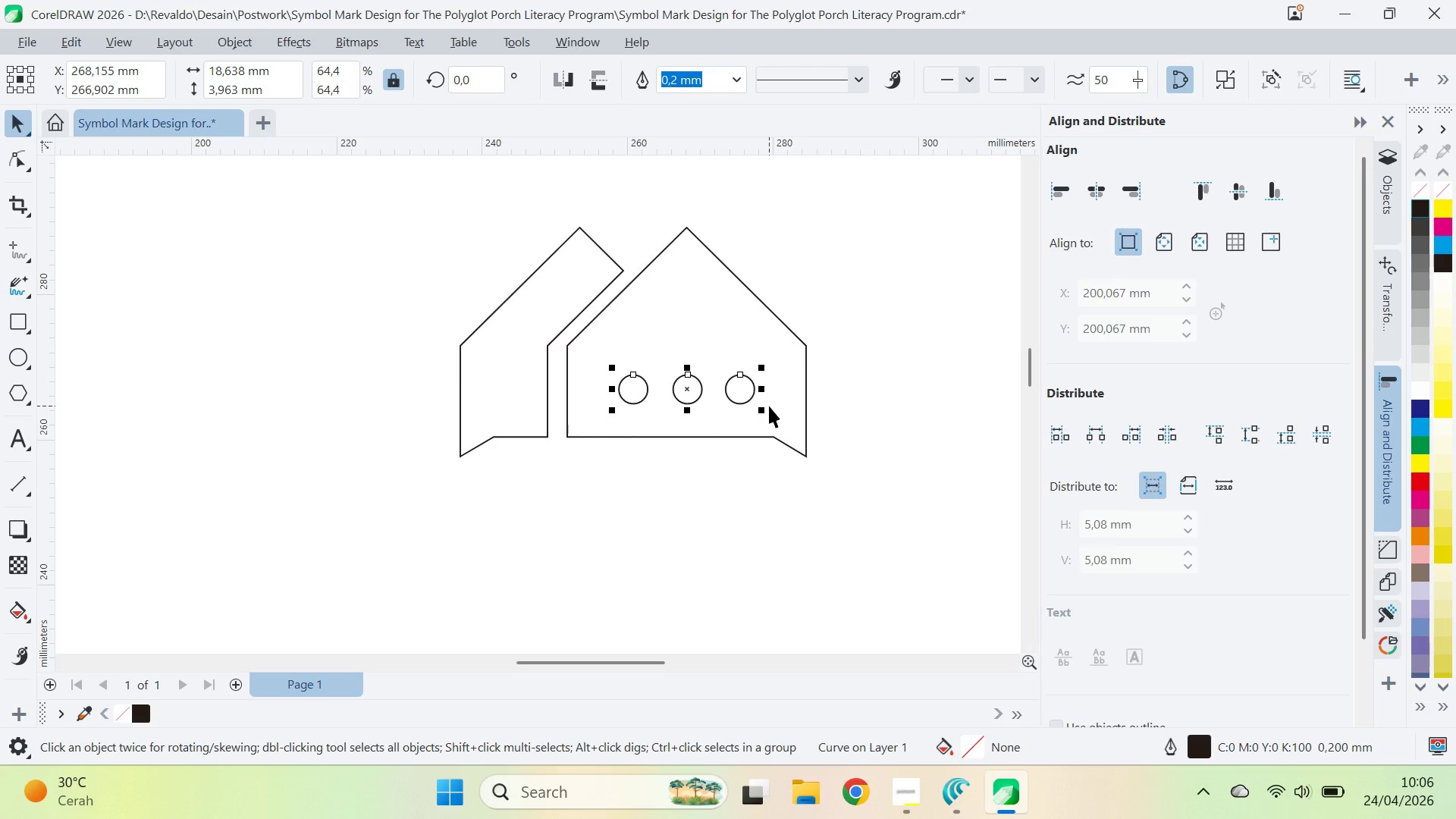 
key(Control+S)
 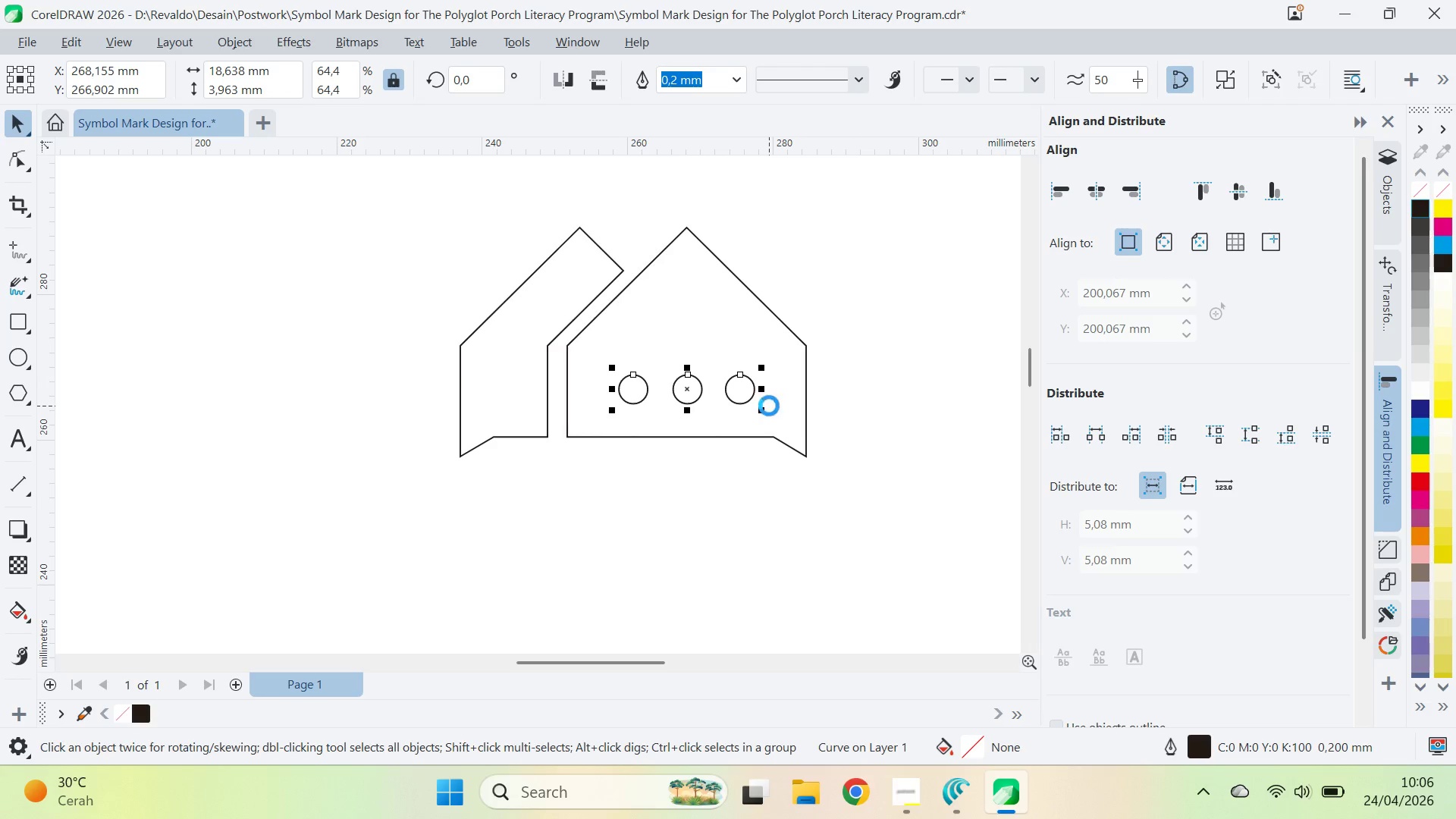 
key(Control+S)
 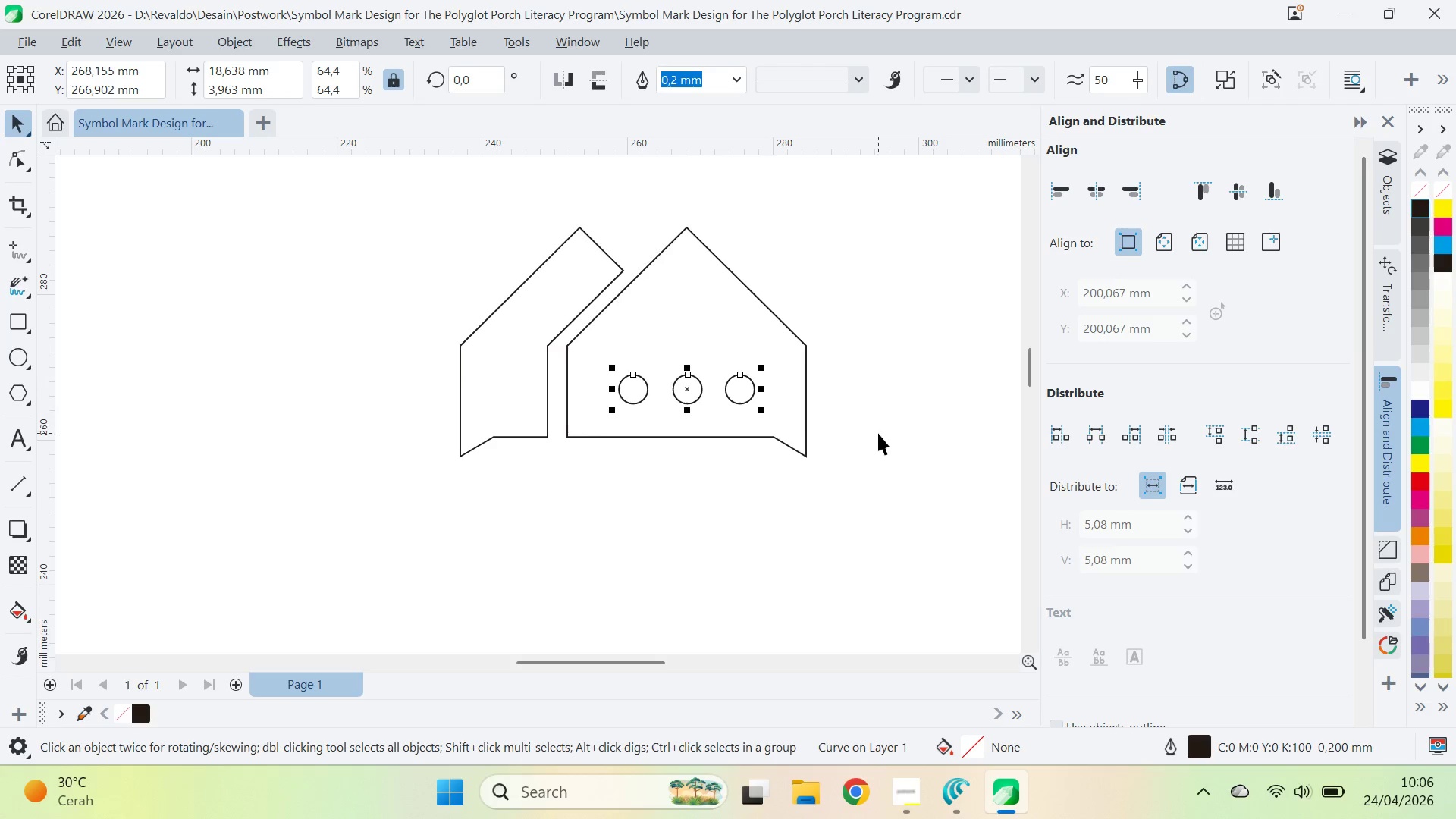 
left_click([878, 433])
 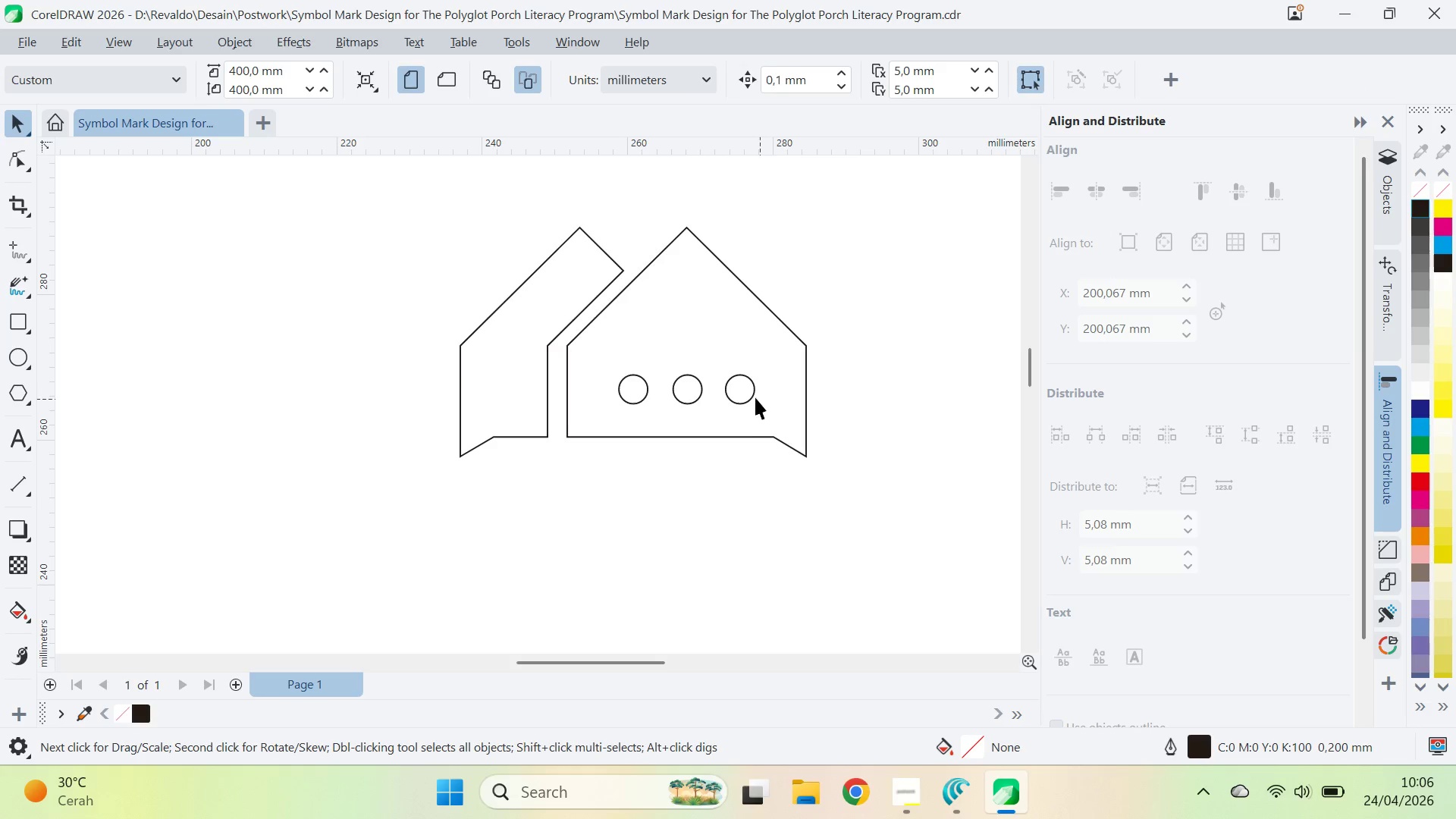 
left_click([747, 396])
 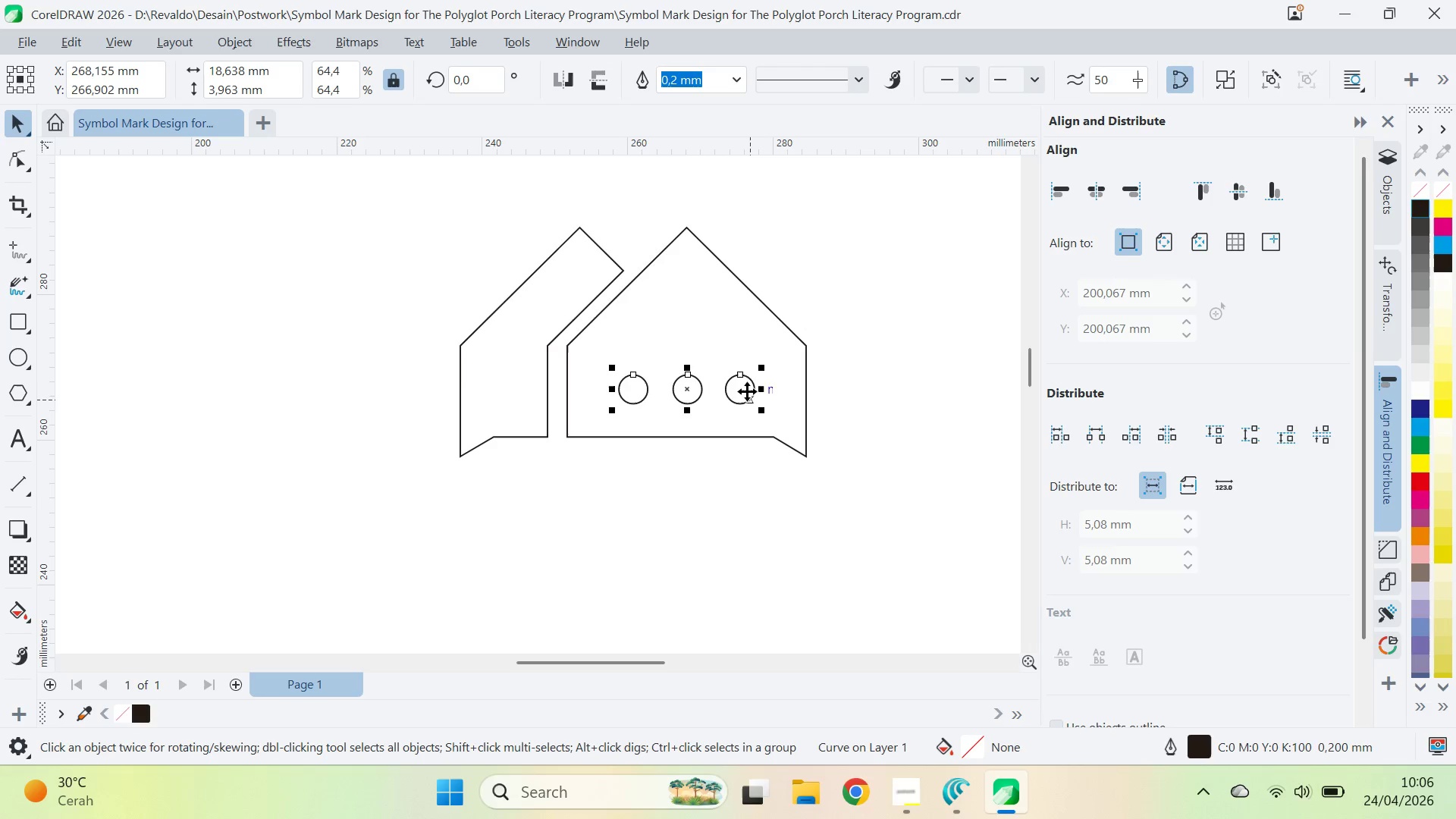 
hold_key(key=ShiftLeft, duration=0.33)
 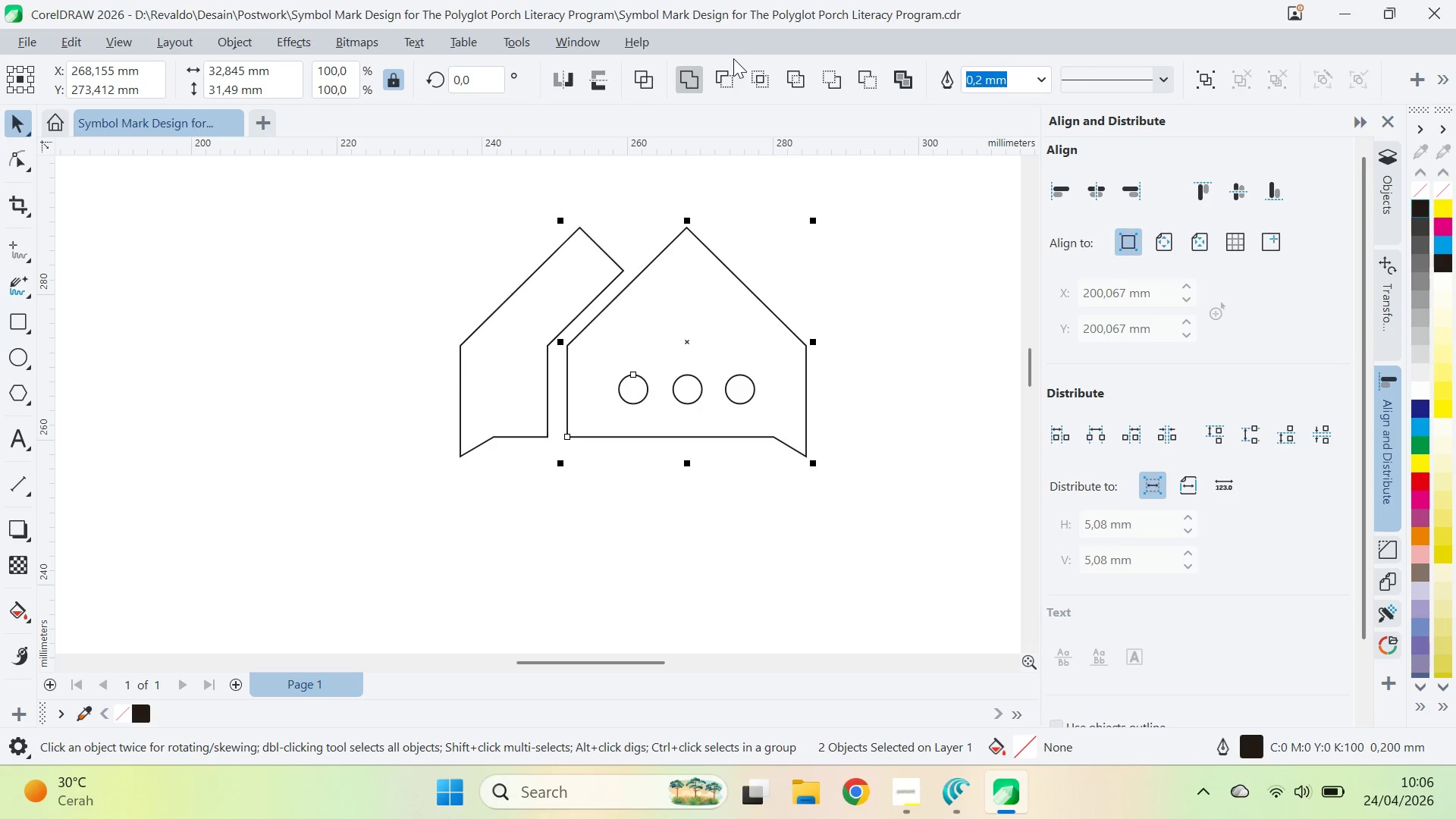 
left_click([732, 69])
 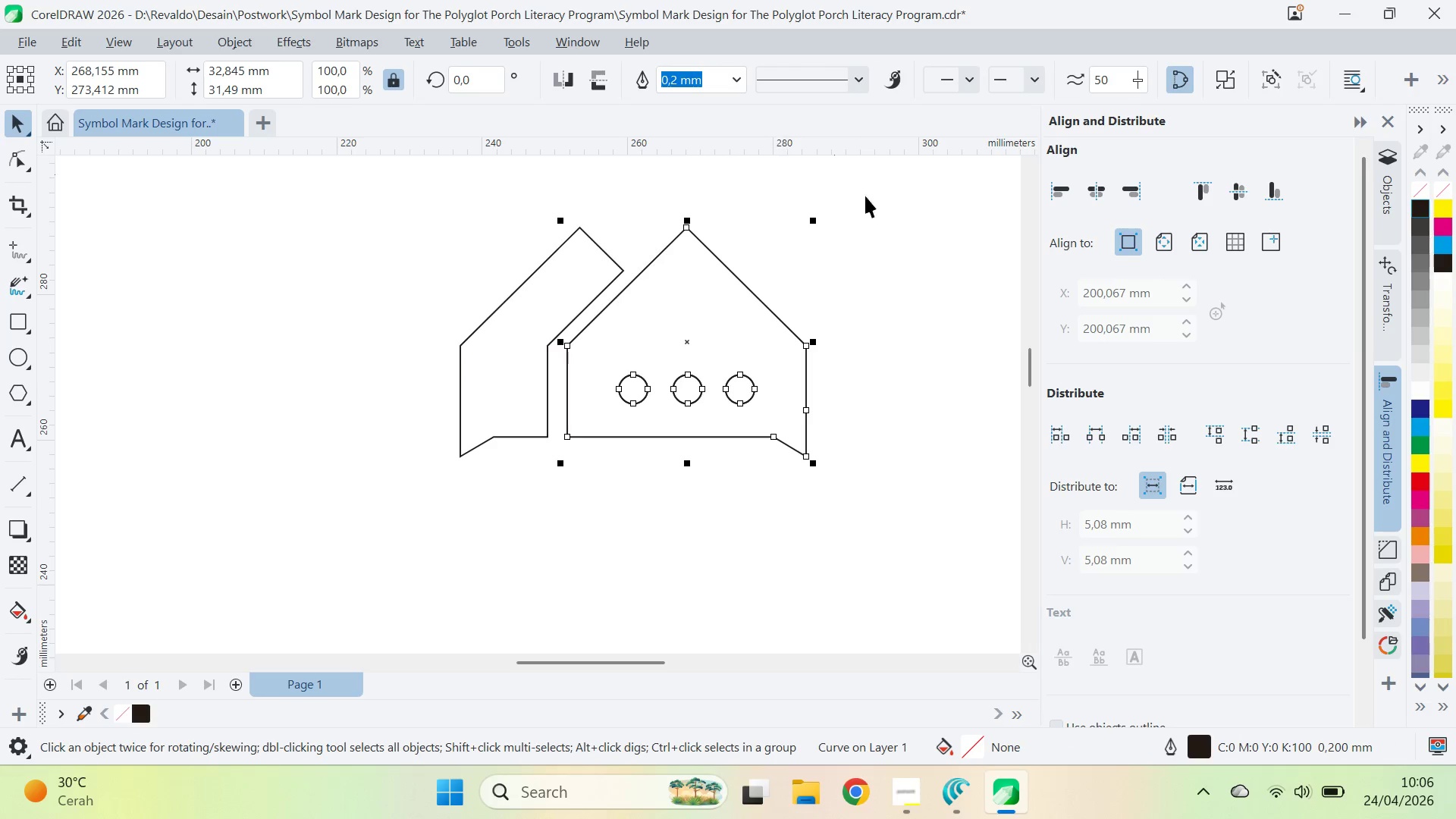 
left_click_drag(start_coordinate=[894, 226], to_coordinate=[862, 254])
 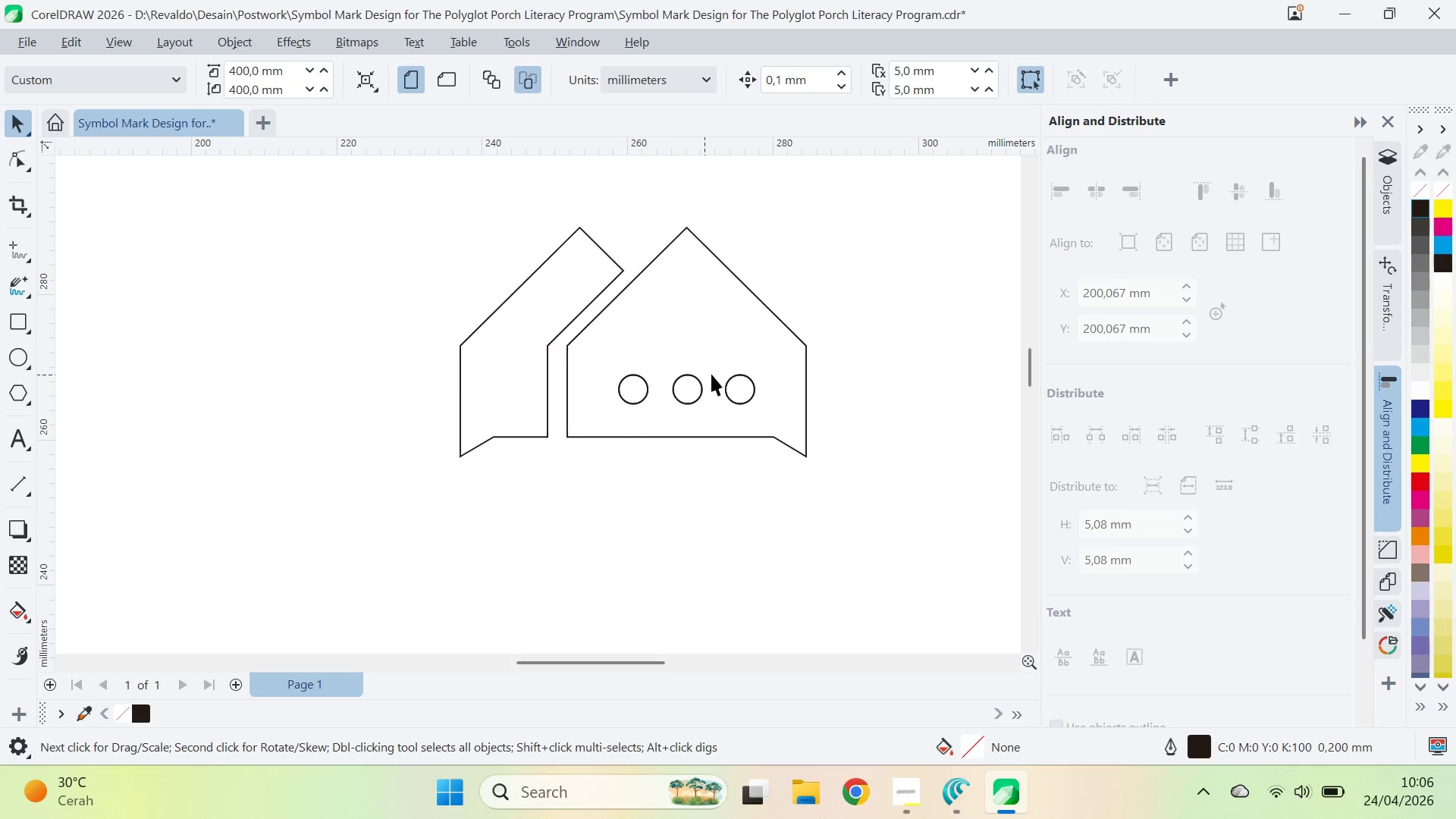 
left_click_drag(start_coordinate=[730, 372], to_coordinate=[735, 380])
 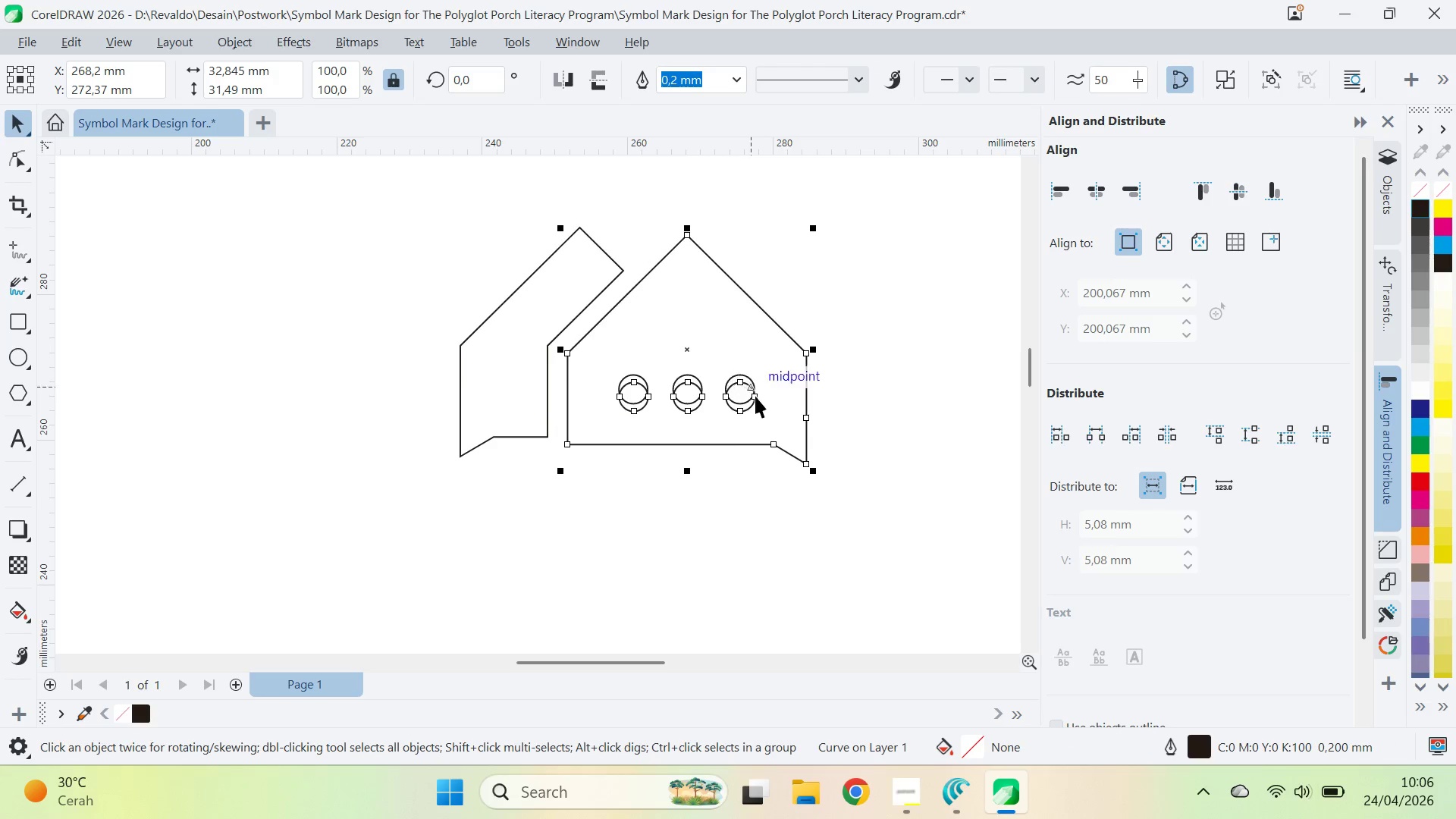 
key(Control+ControlLeft)
 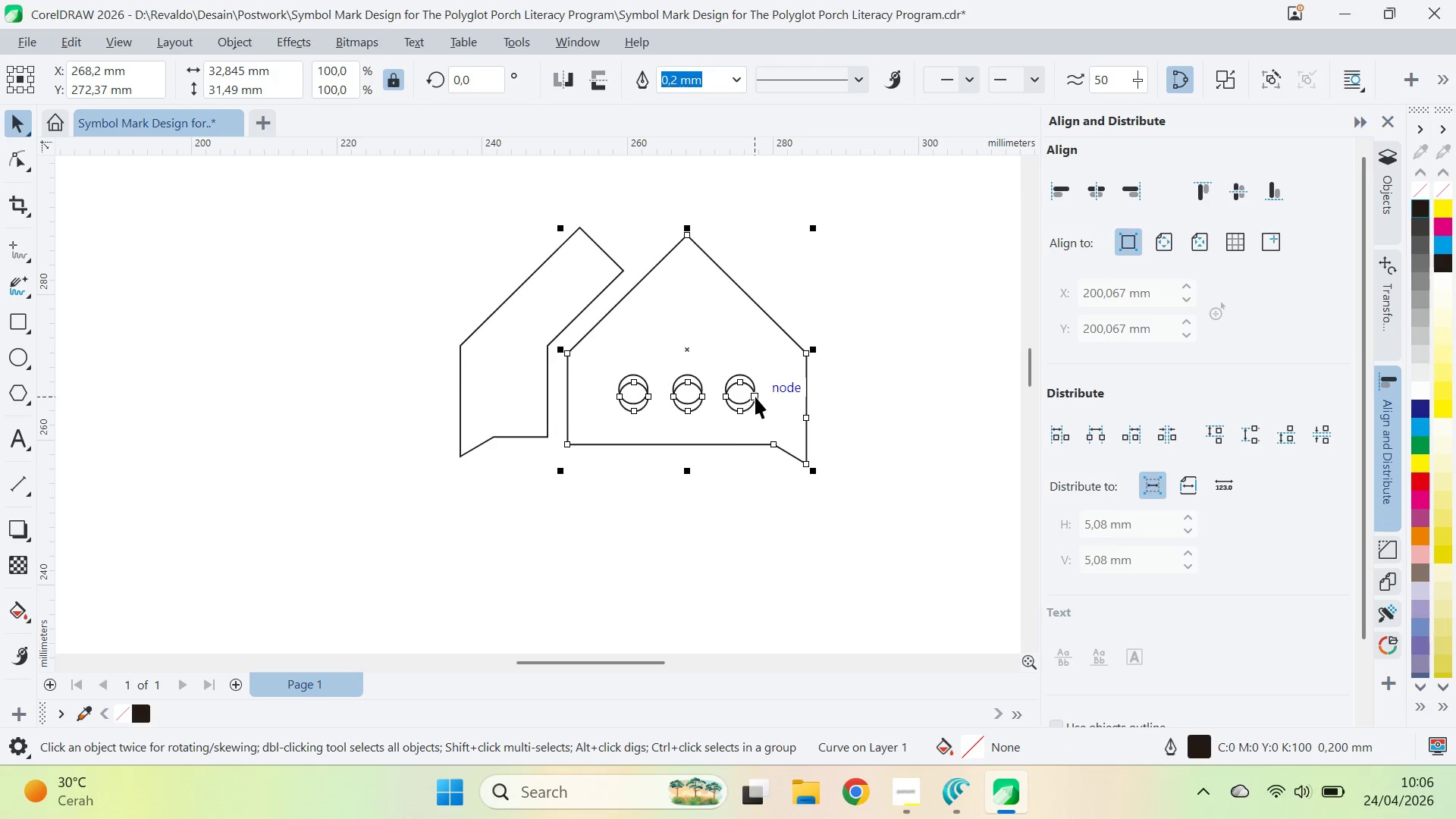 
key(Control+Z)
 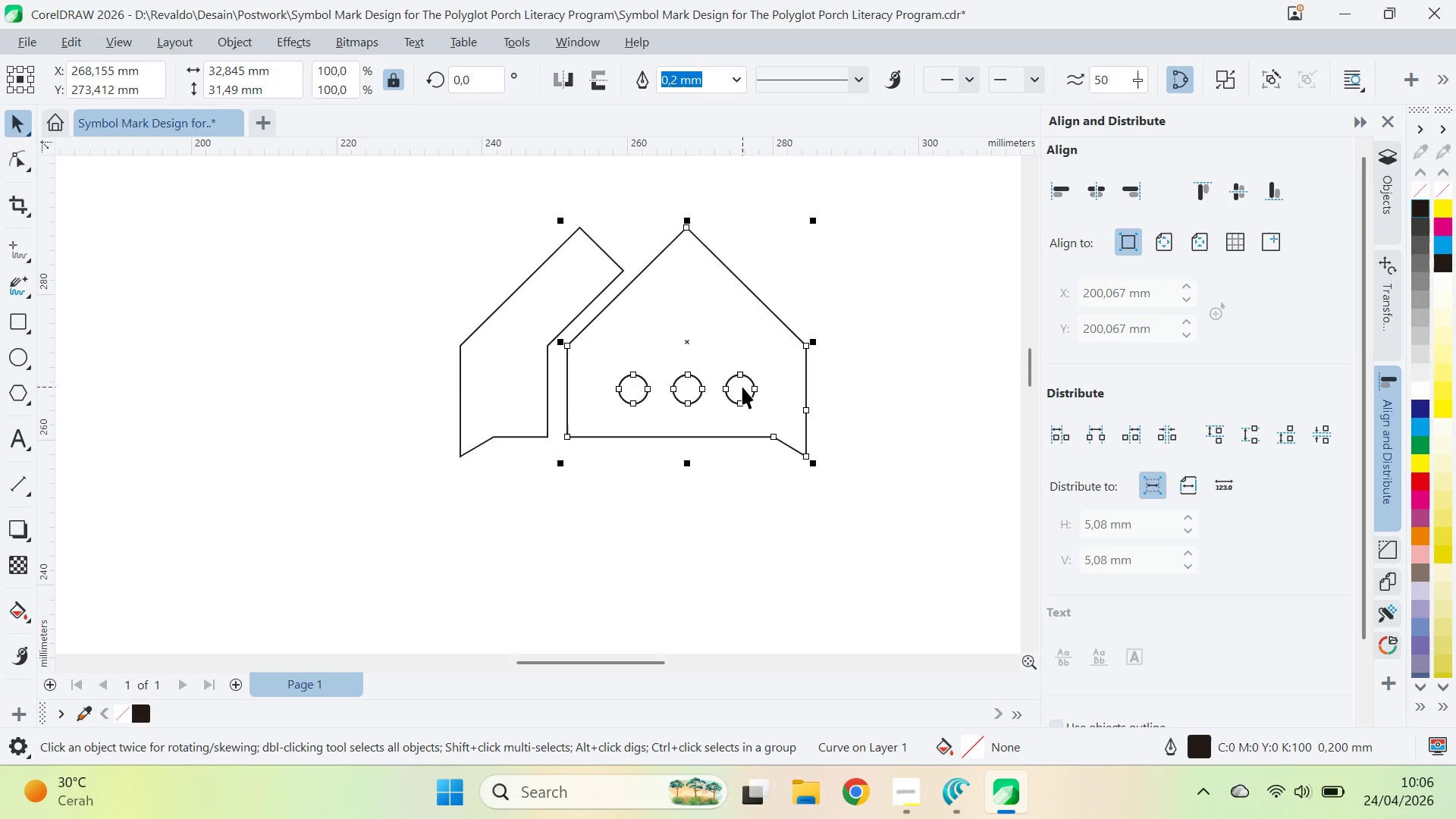 
left_click([742, 387])
 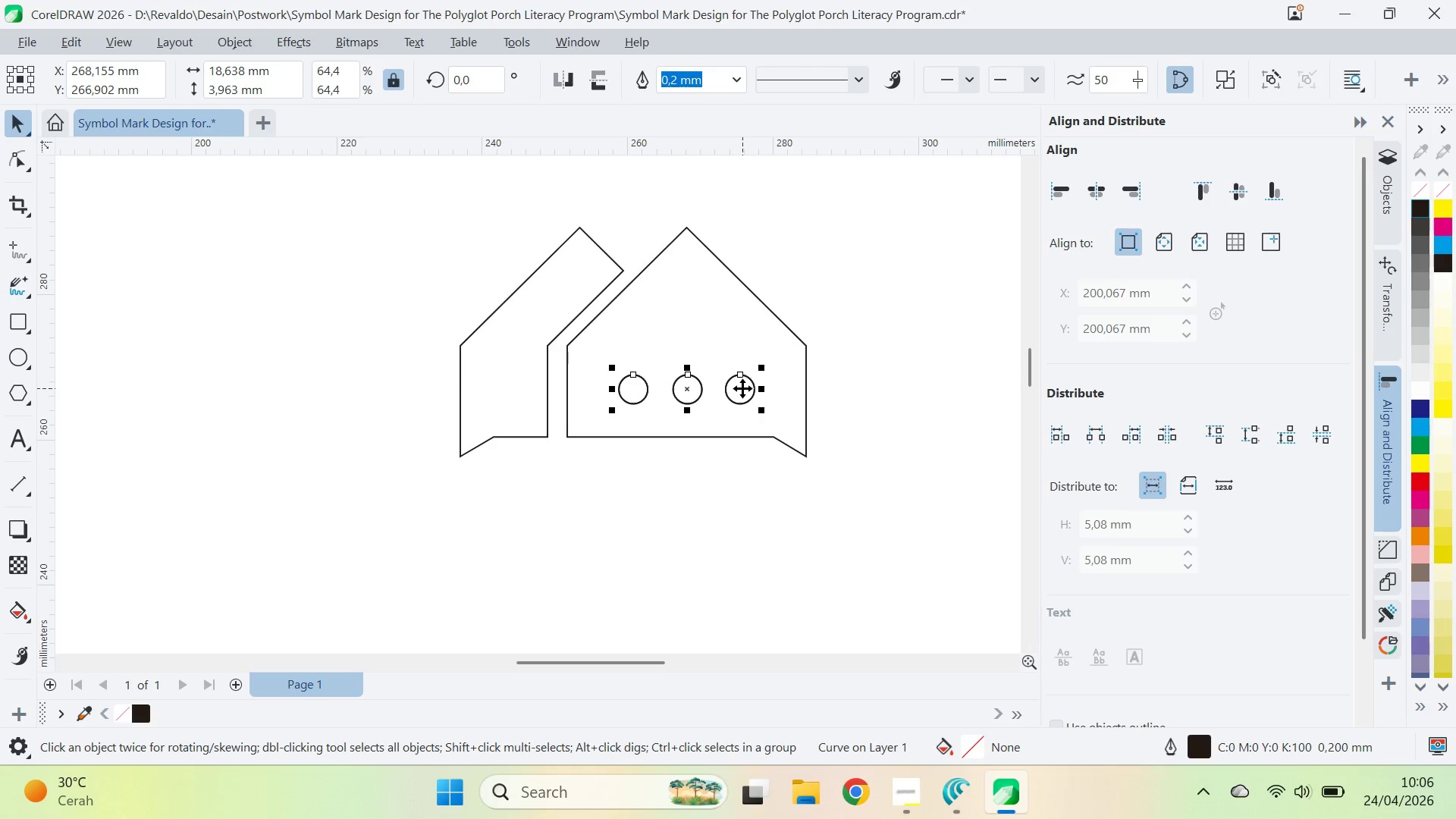 
key(Delete)
 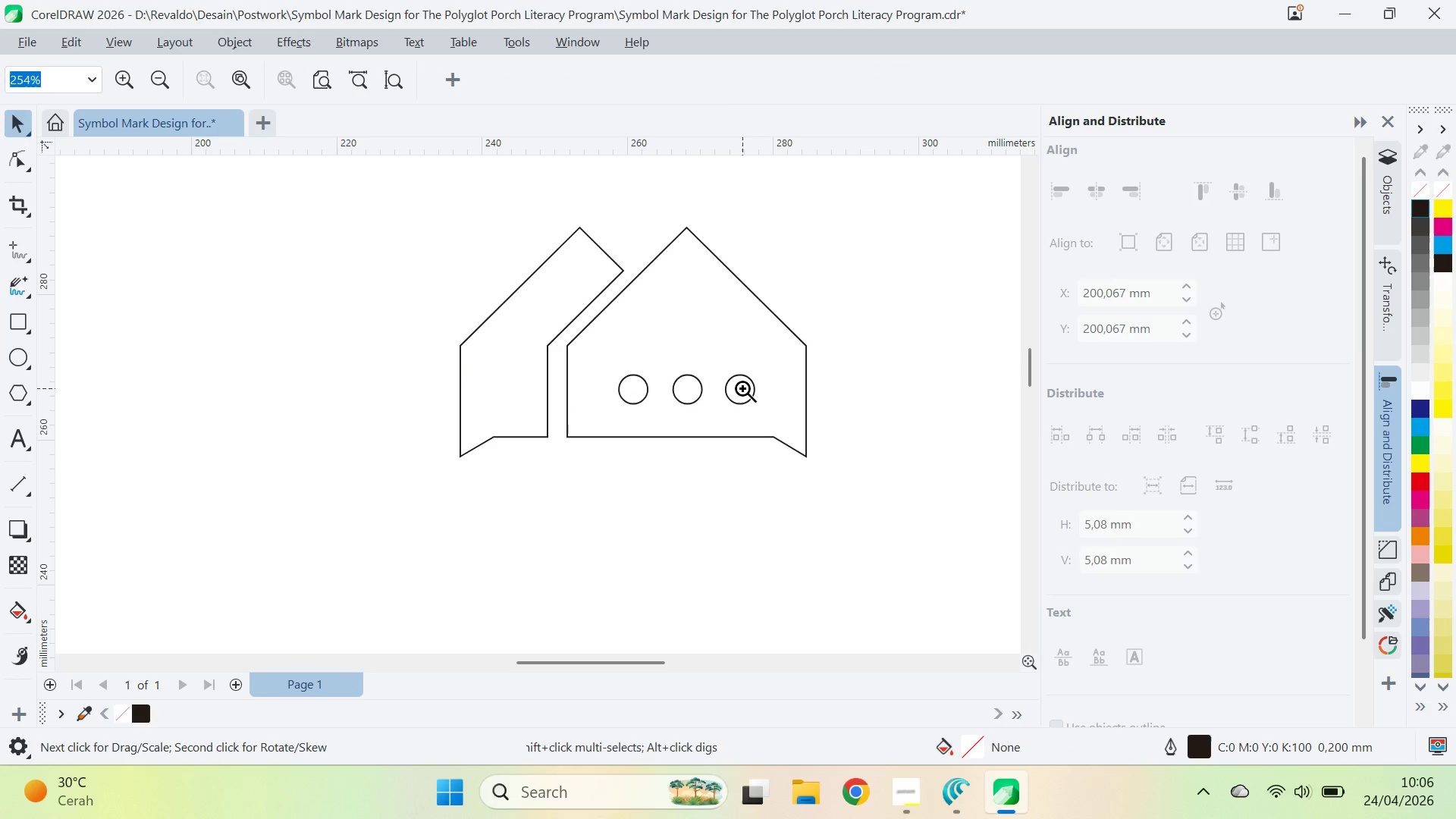 
key(Z)
 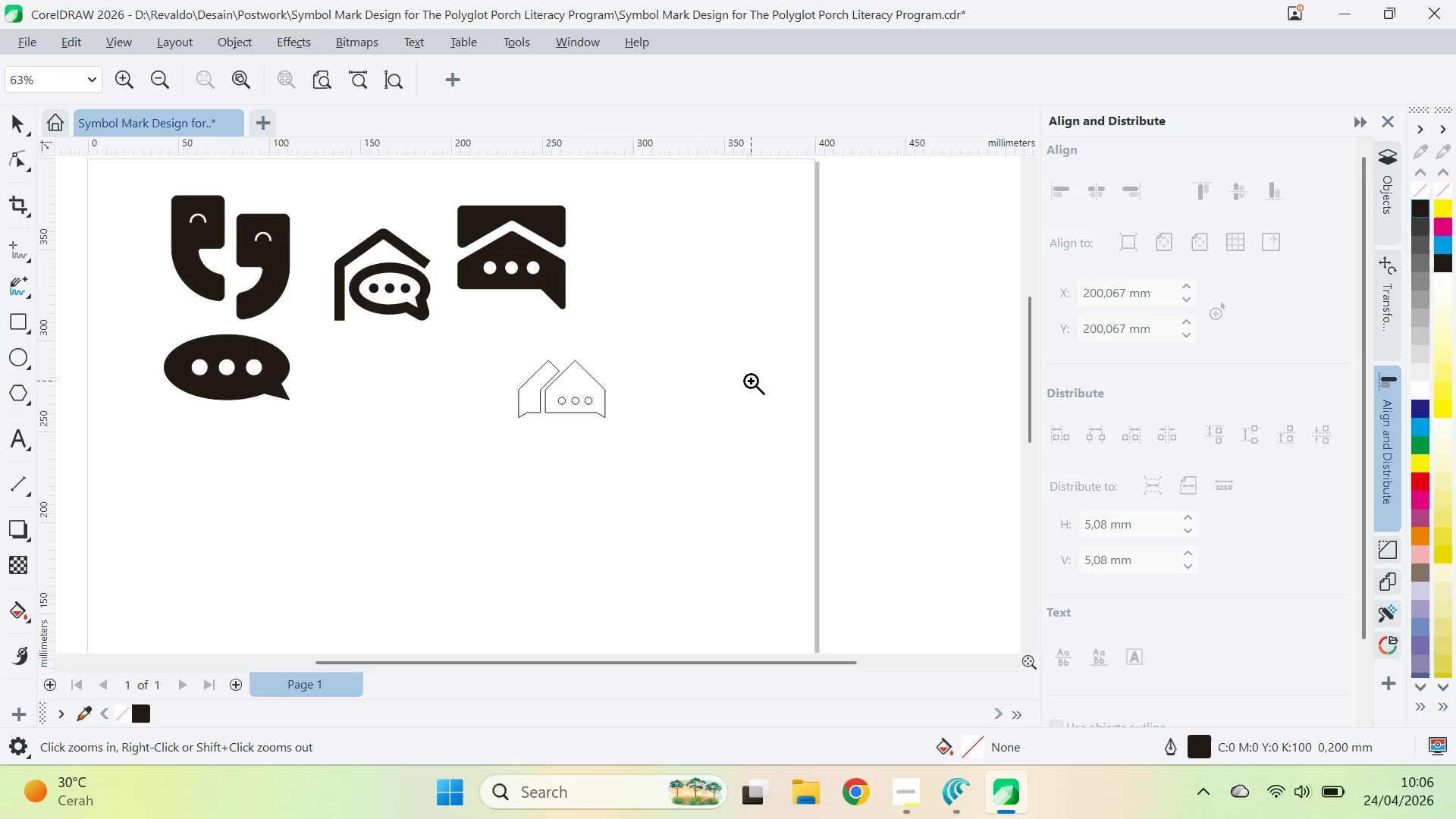 
type(qvzv)
 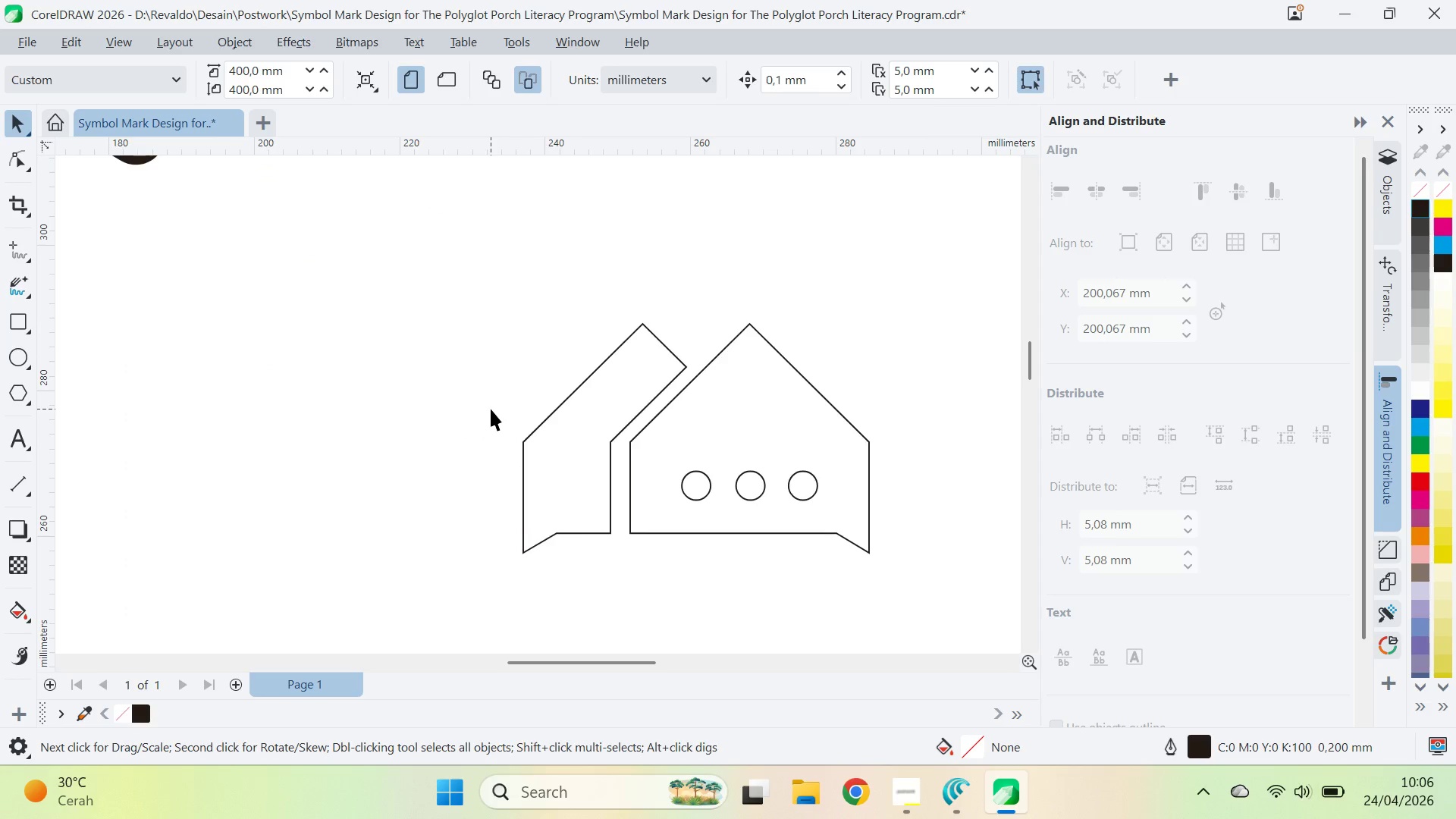 
left_click_drag(start_coordinate=[682, 382], to_coordinate=[720, 397])
 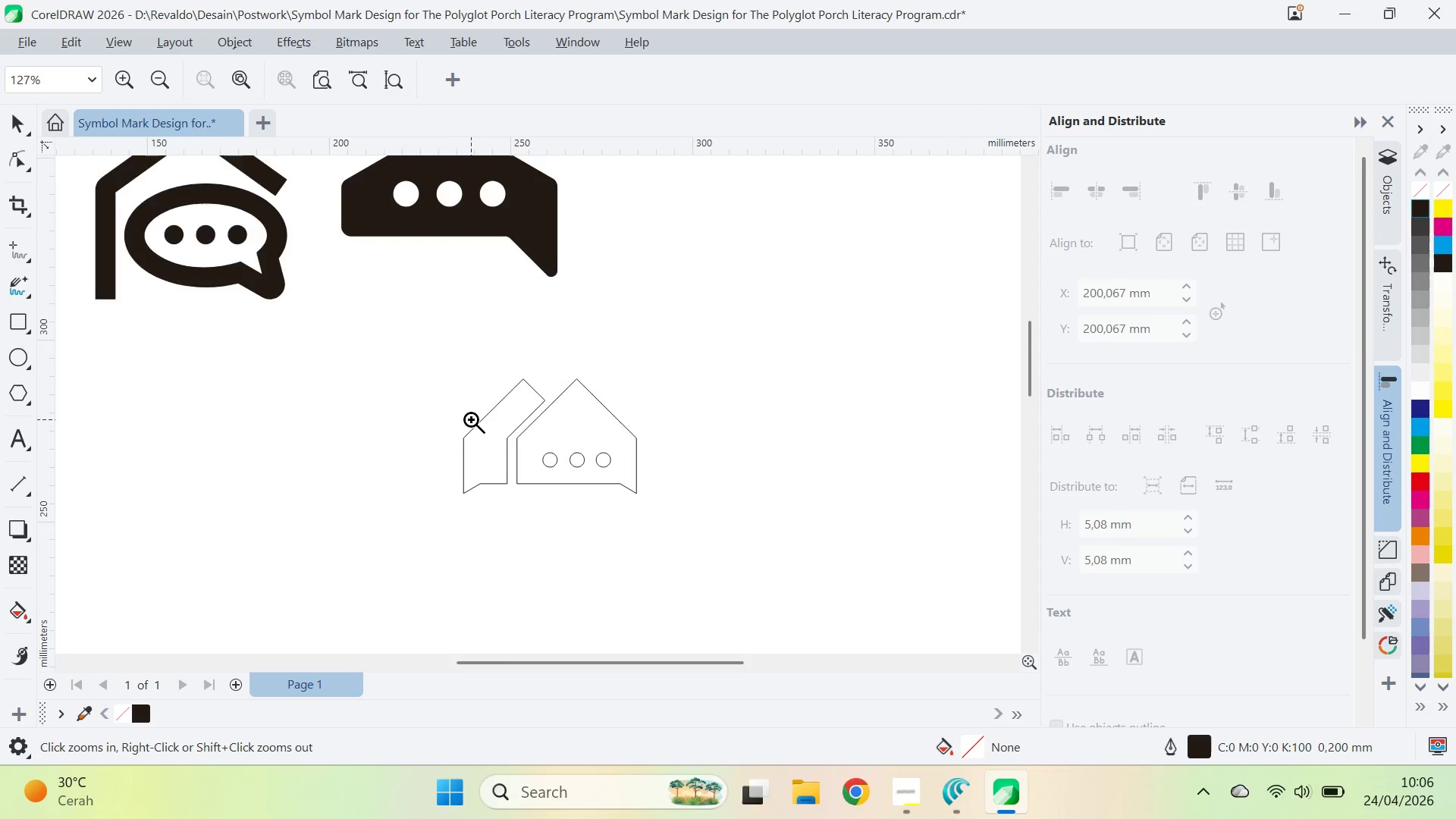 
left_click([491, 409])
 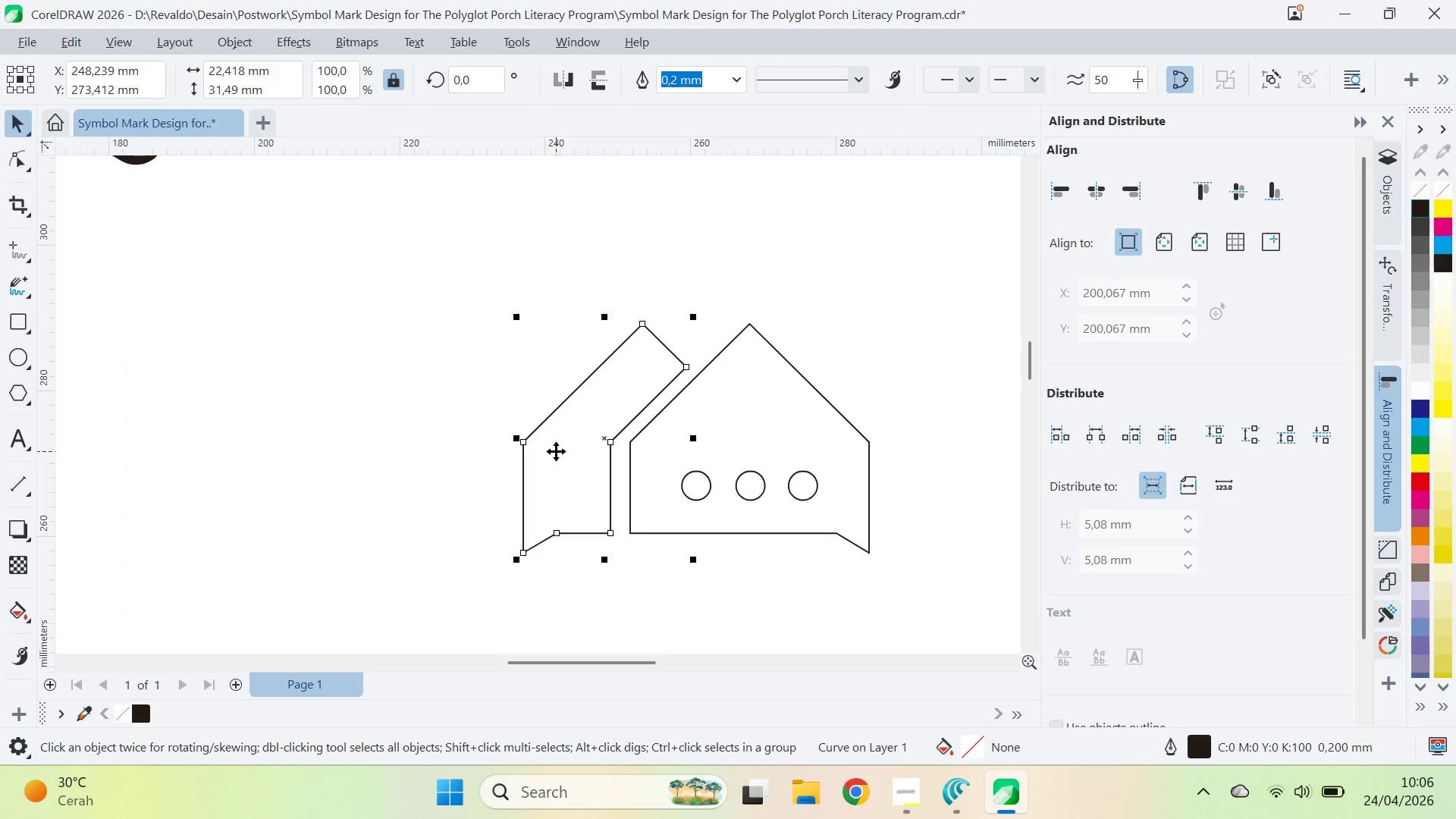 
key(Delete)
 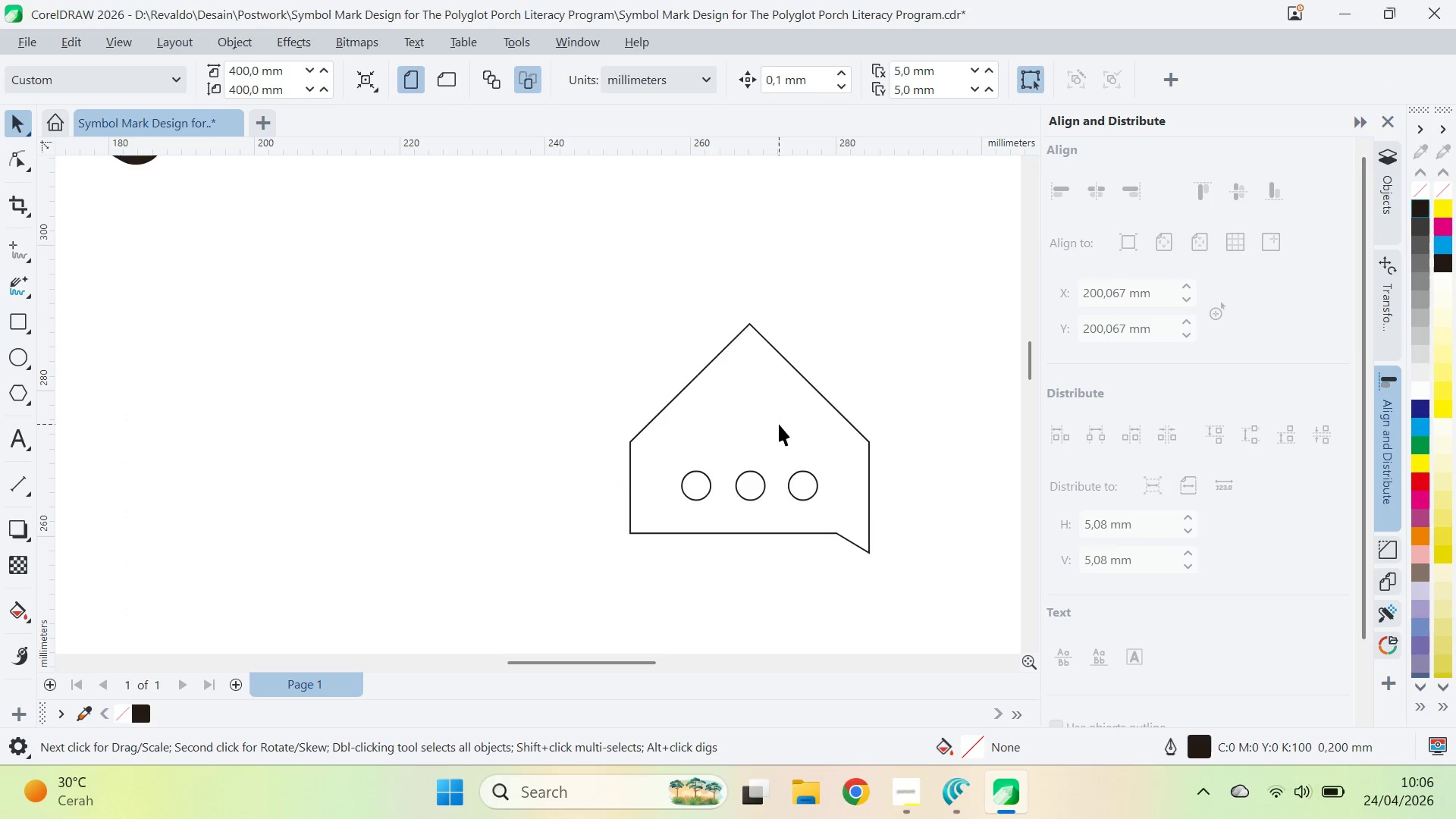 
hold_key(key=ControlLeft, duration=1.49)
left_click_drag(start_coordinate=[880, 438], to_coordinate=[586, 479])
 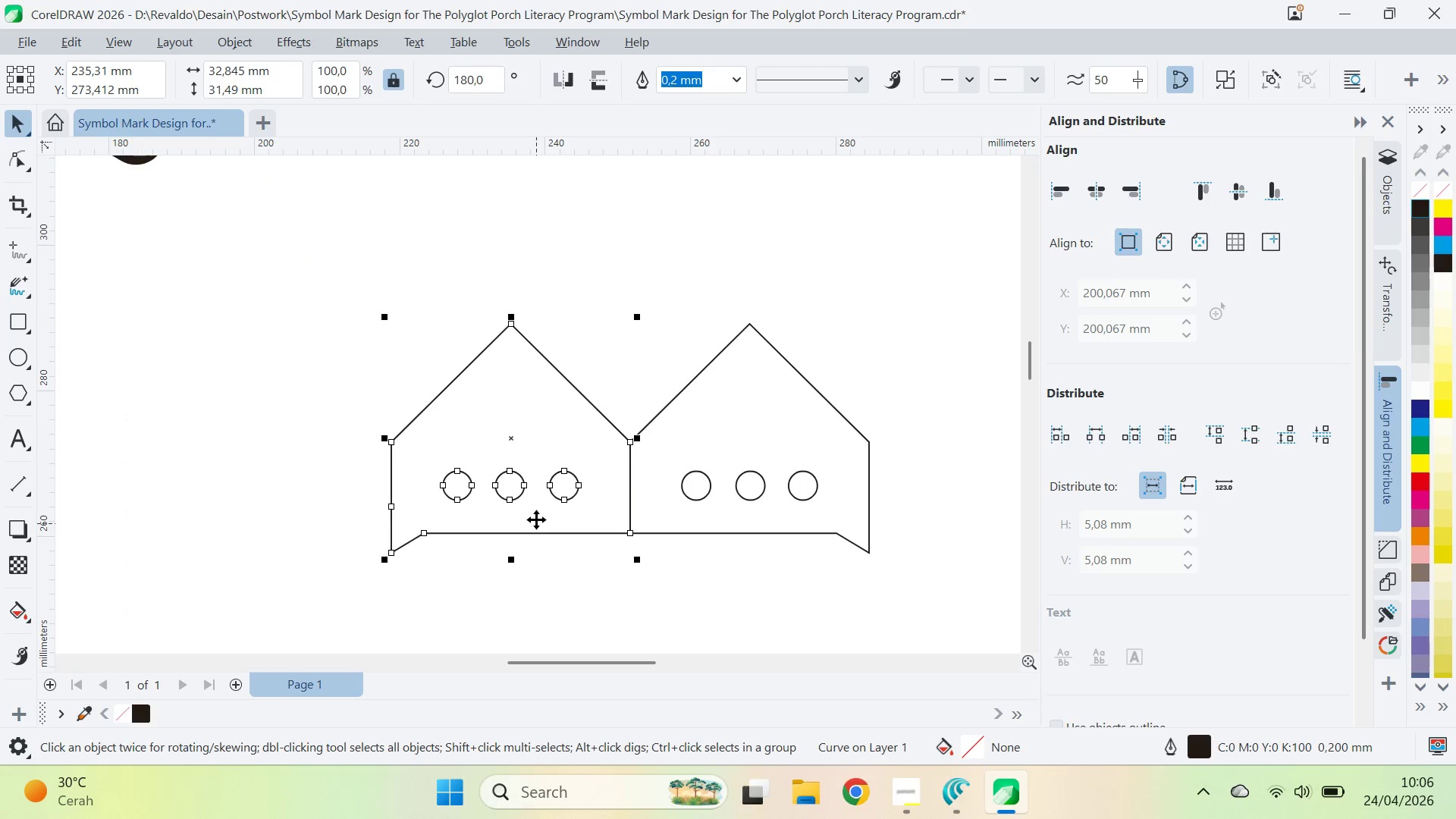 
left_click_drag(start_coordinate=[538, 519], to_coordinate=[519, 529])
 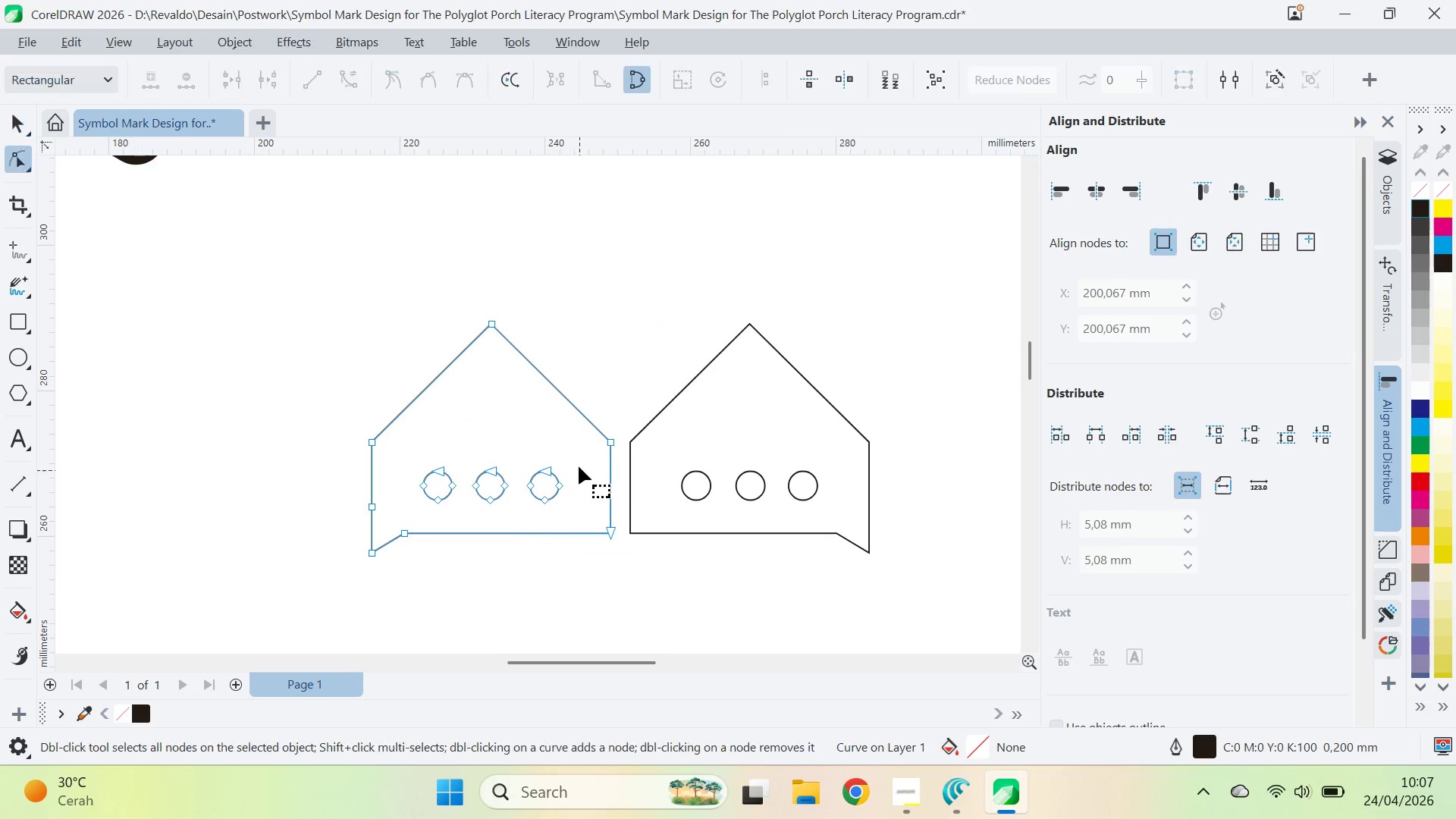 
hold_key(key=ShiftLeft, duration=4.5)
 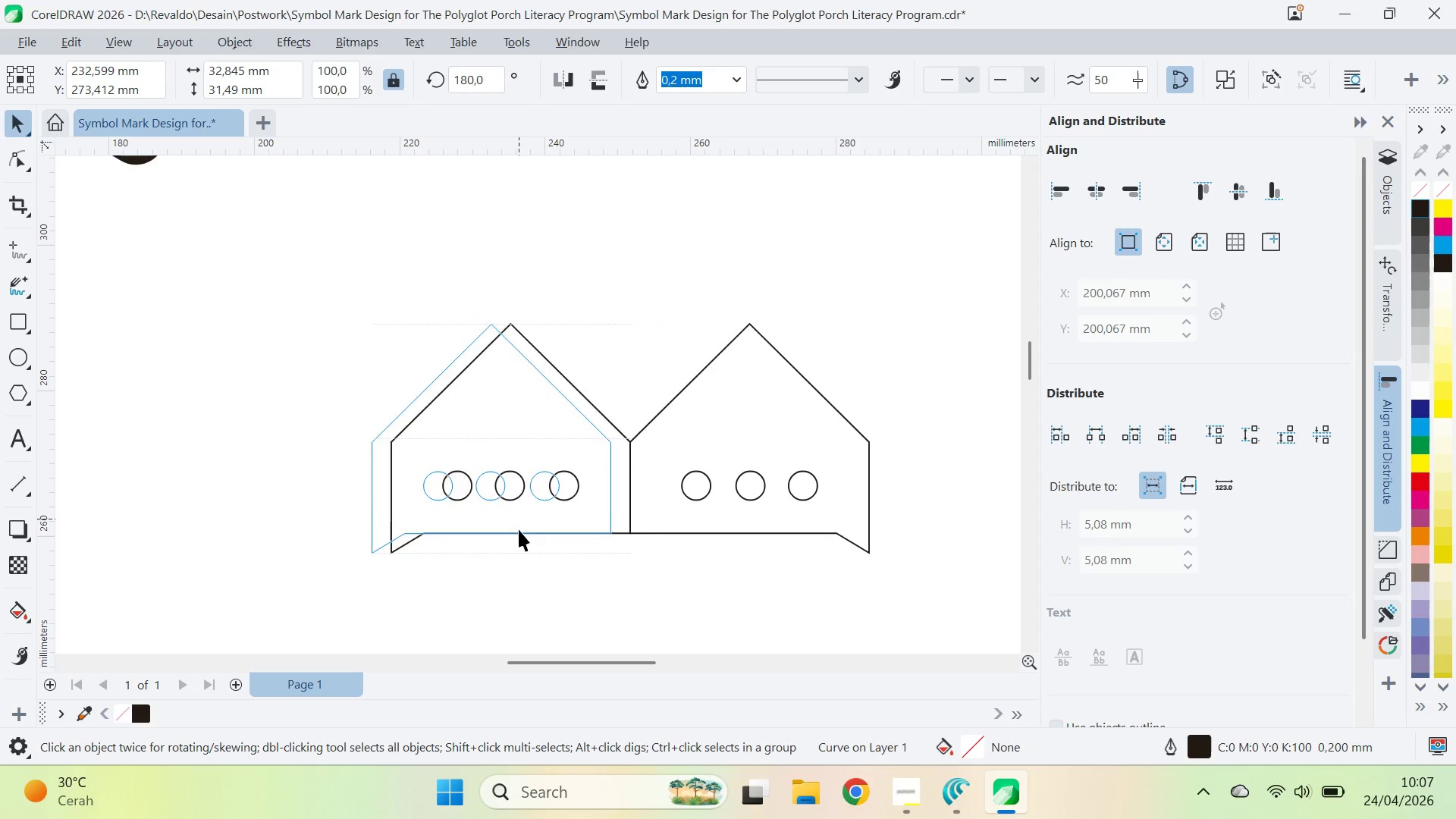 
key(A)
 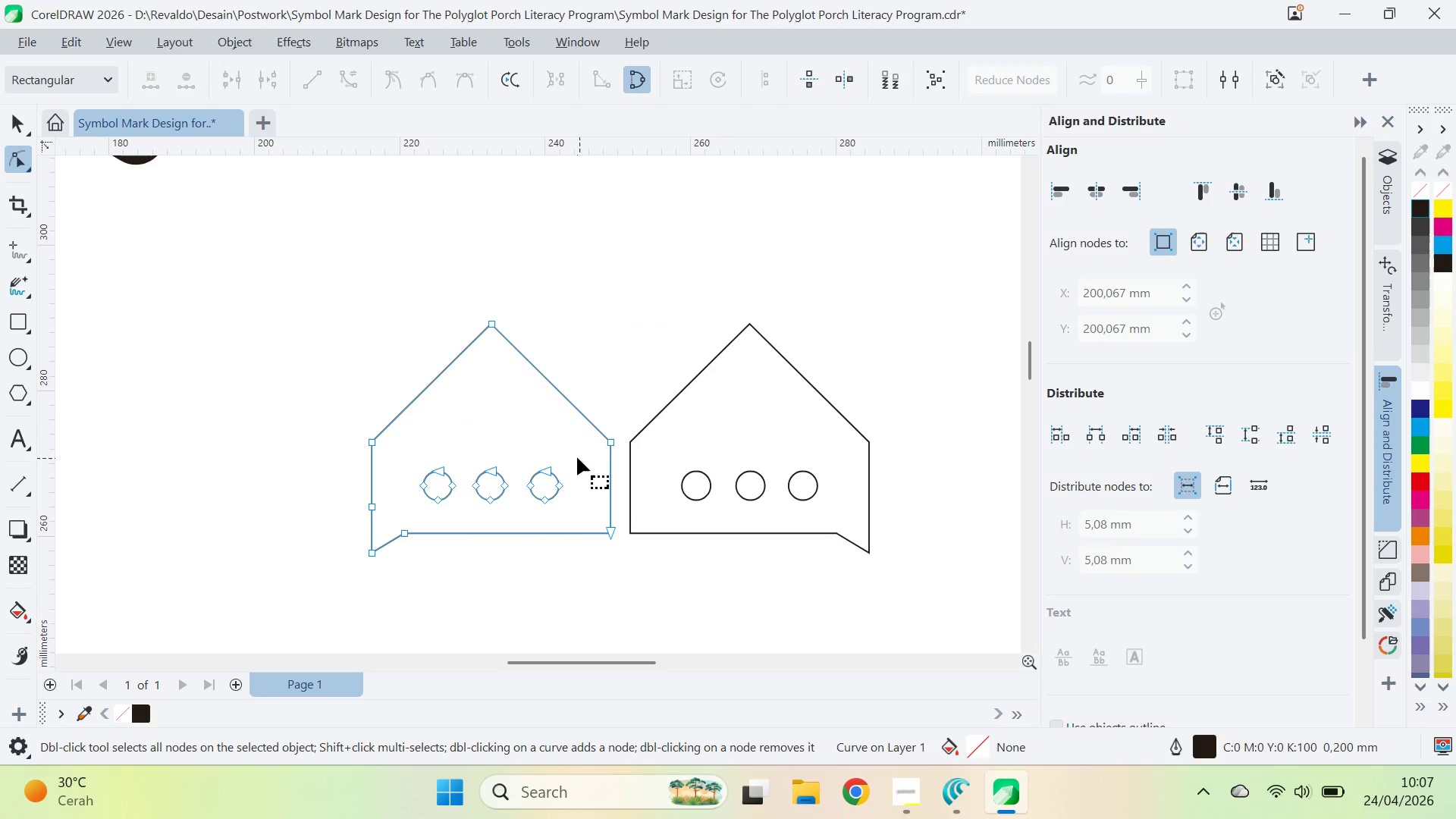 
hold_key(key=AltLeft, duration=1.44)
left_click_drag(start_coordinate=[576, 456], to_coordinate=[570, 492])
 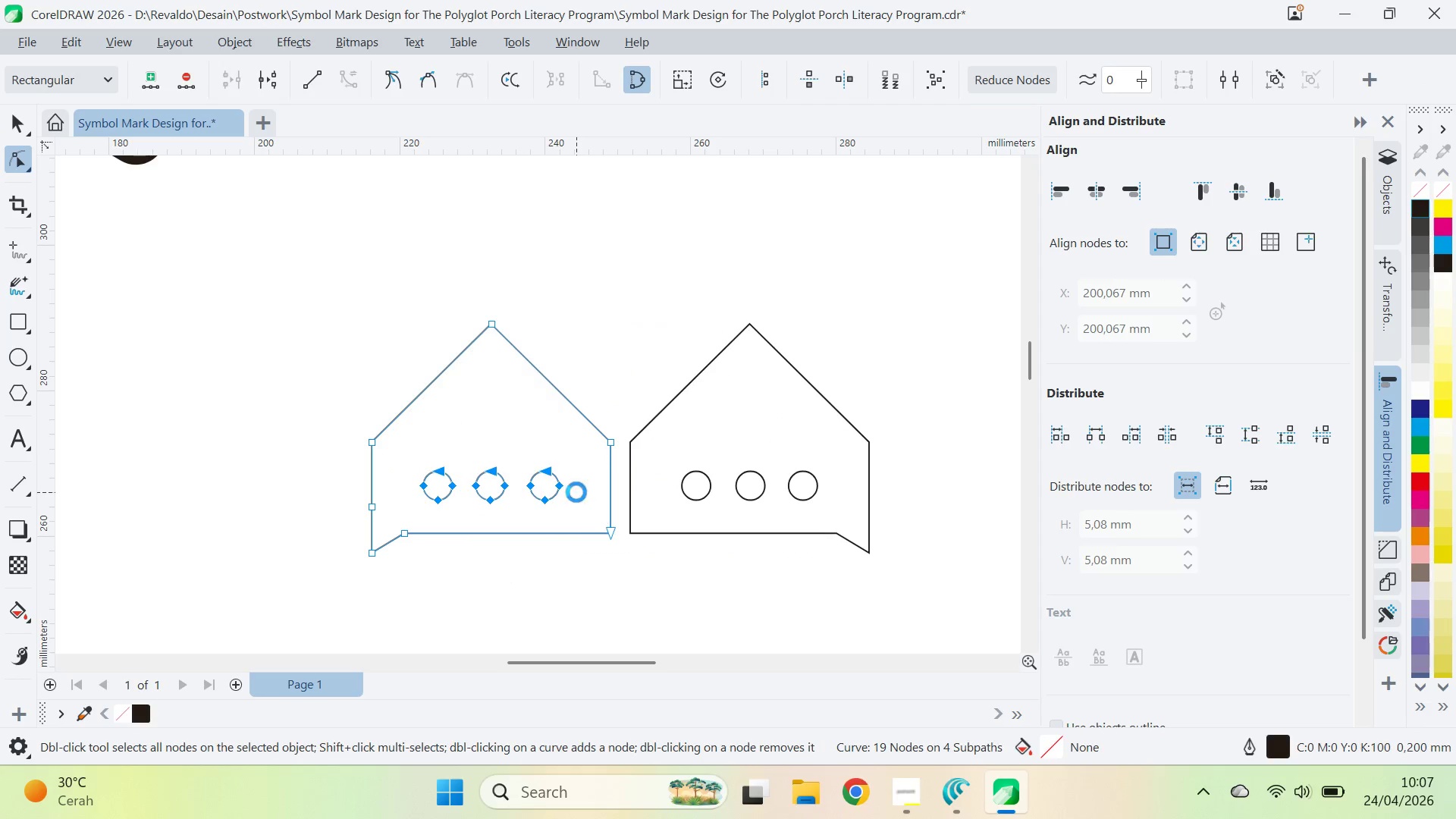 
key(Backspace)
 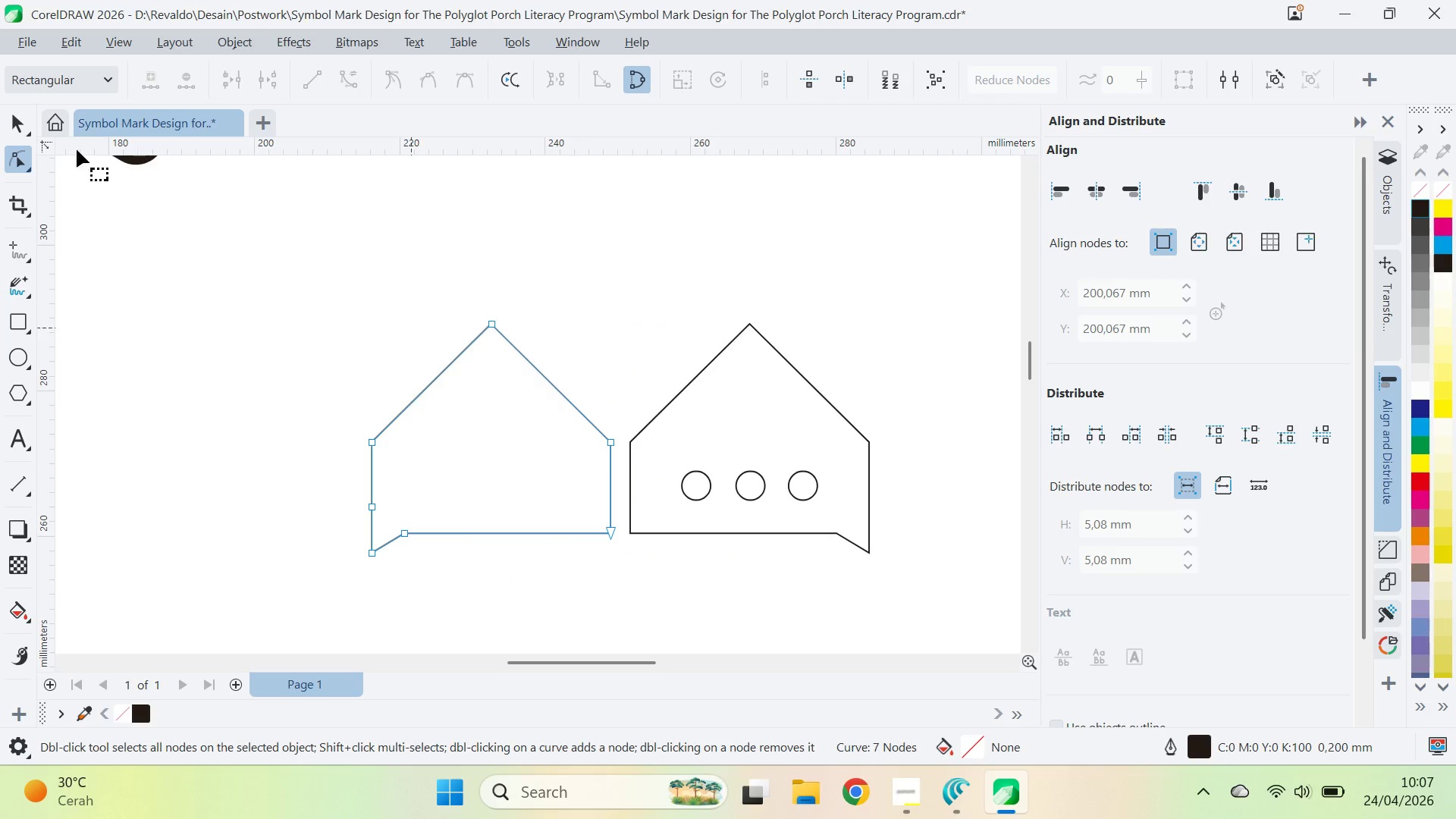 
left_click_drag(start_coordinate=[24, 140], to_coordinate=[23, 136])
 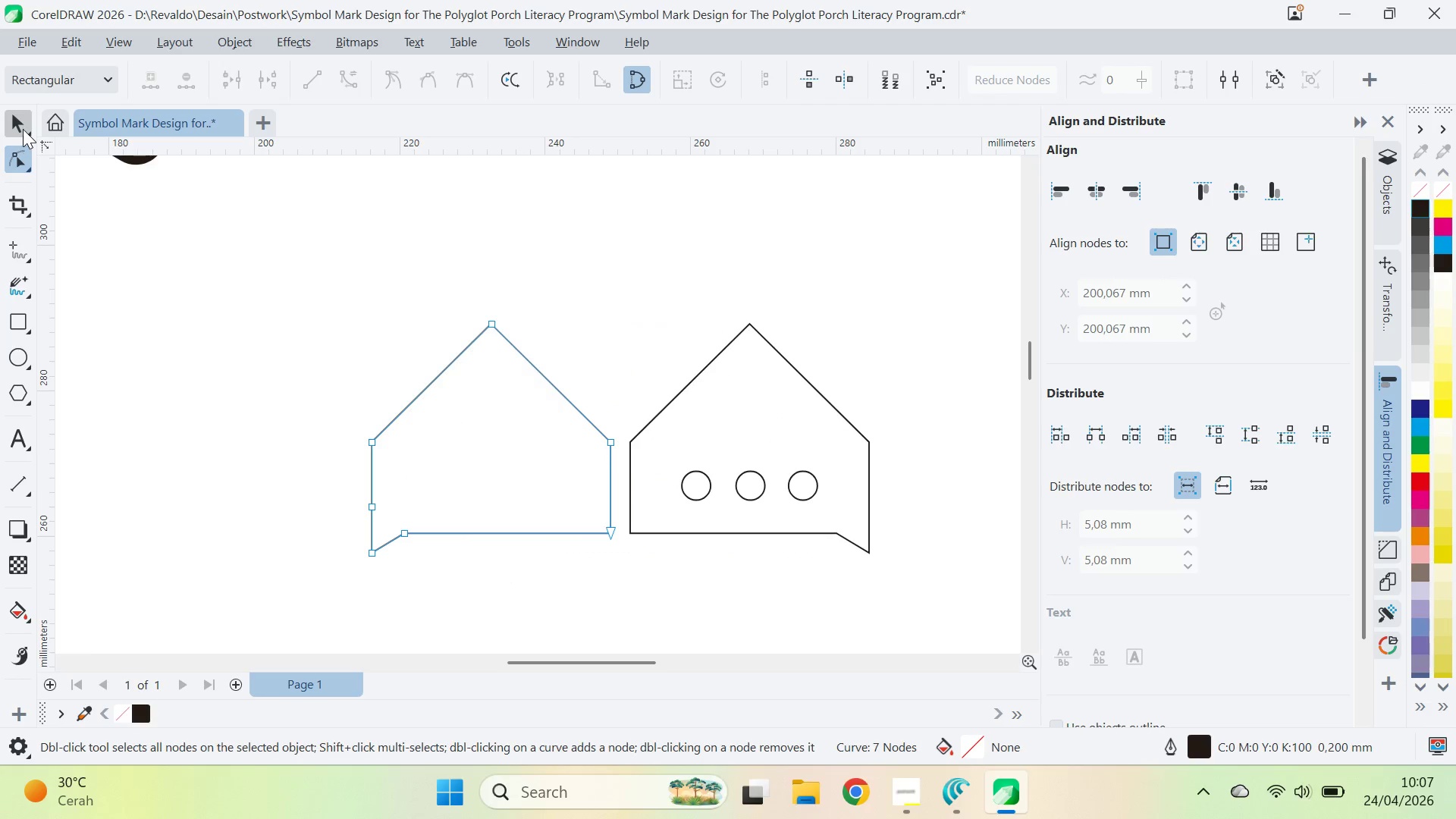 
double_click([23, 129])
 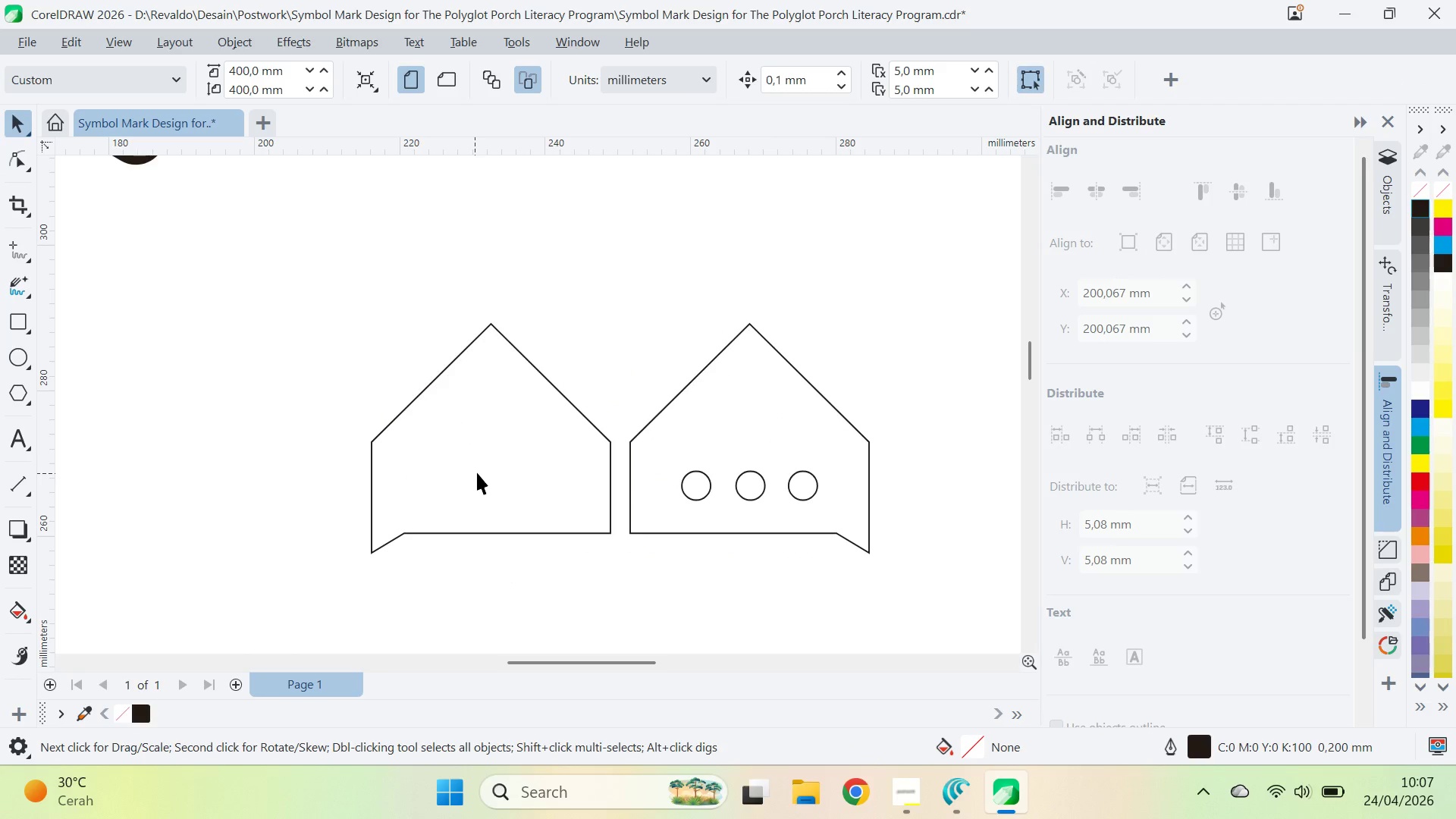 
left_click_drag(start_coordinate=[480, 472], to_coordinate=[667, 528])
 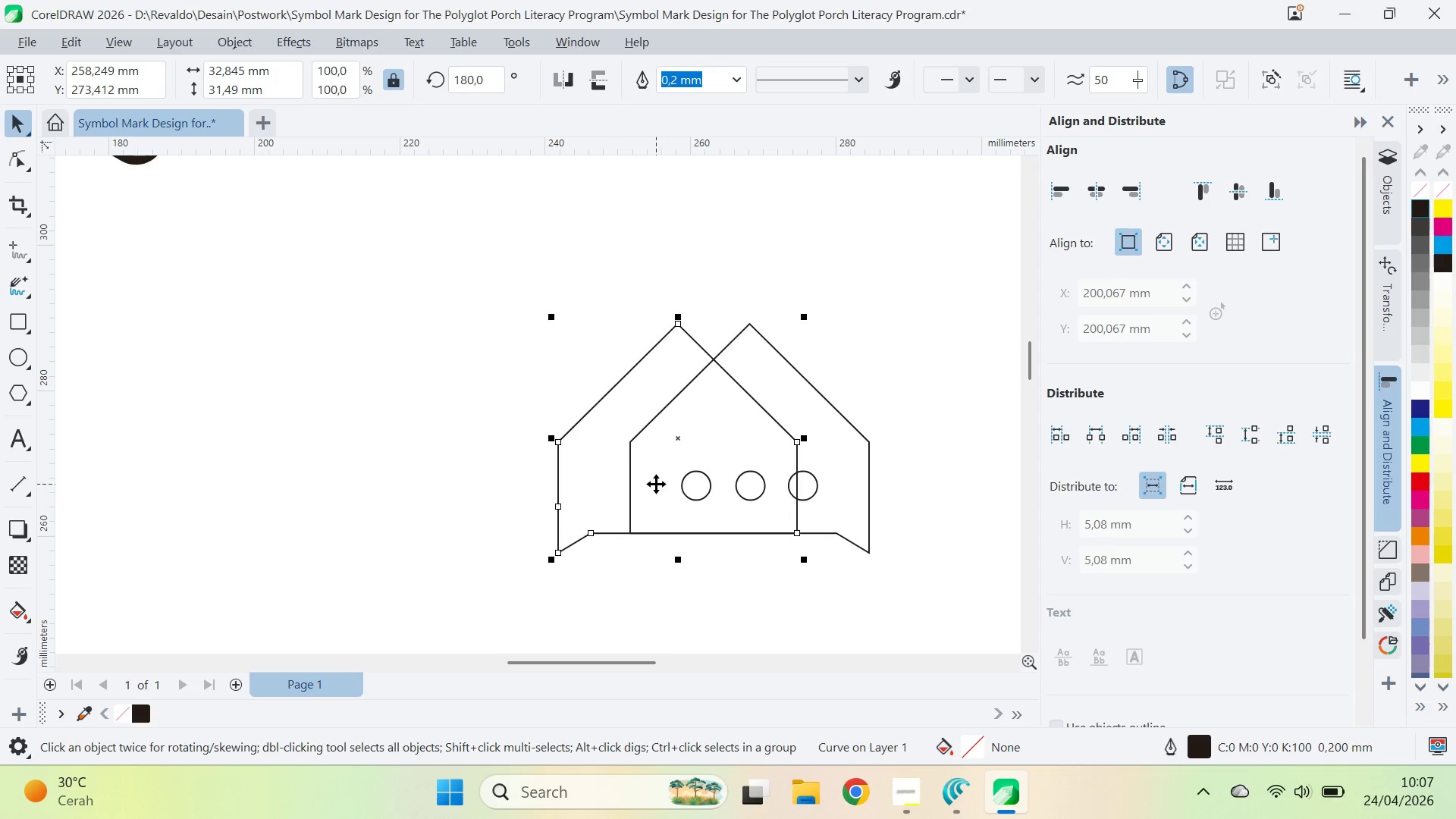 
hold_key(key=ShiftLeft, duration=1.62)
 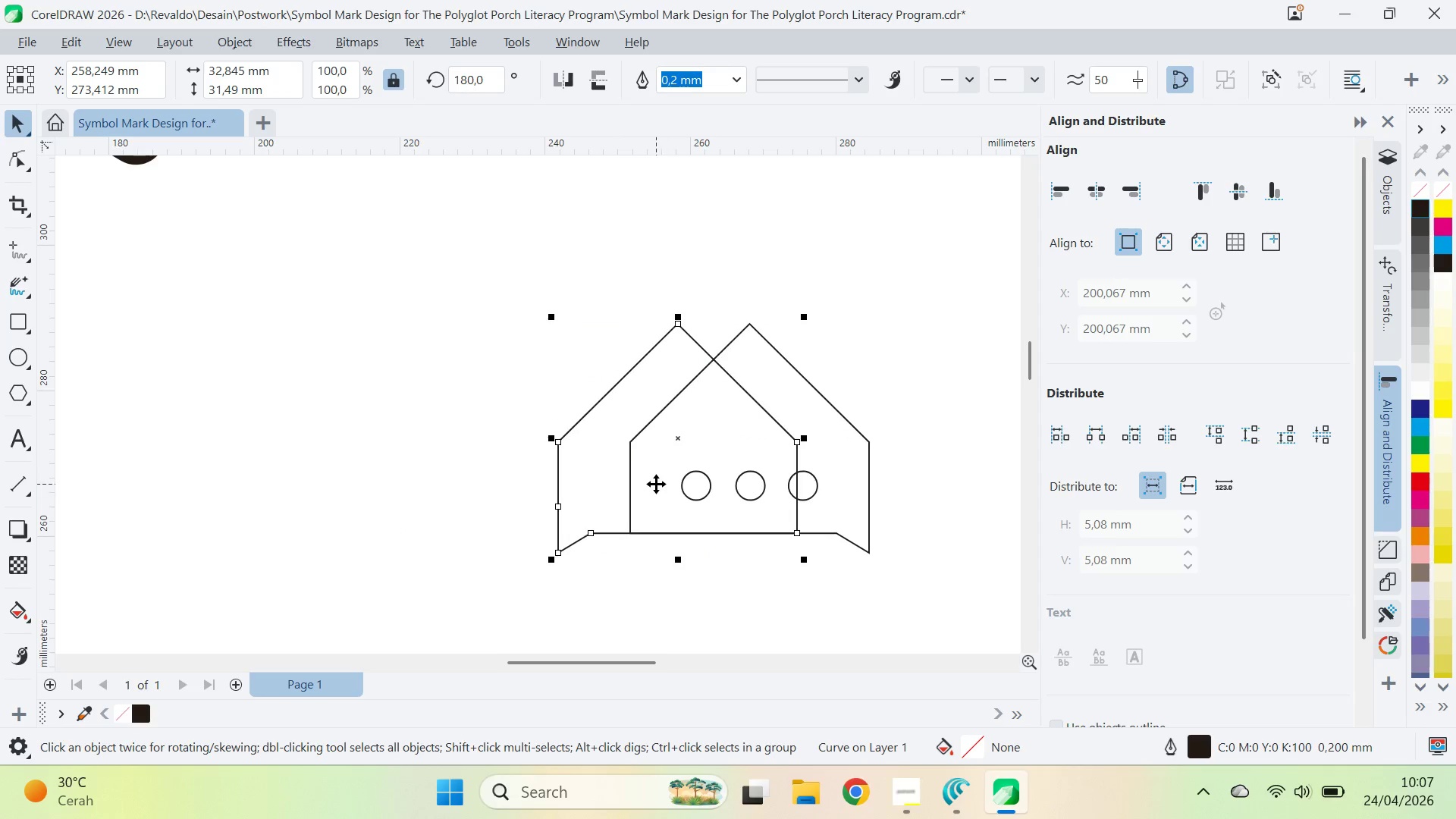 
left_click_drag(start_coordinate=[656, 484], to_coordinate=[652, 502])
 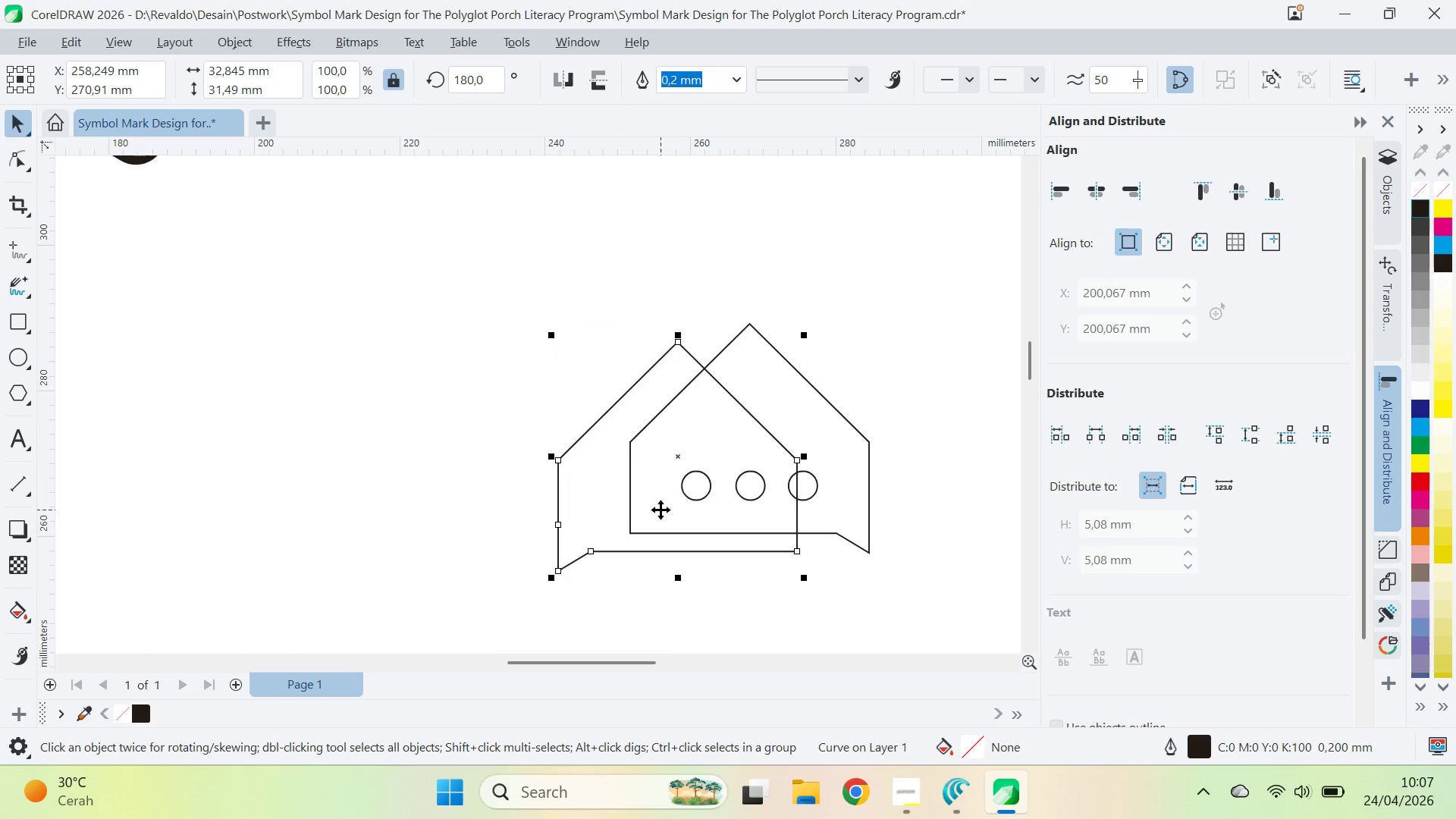 
hold_key(key=ShiftLeft, duration=0.7)
 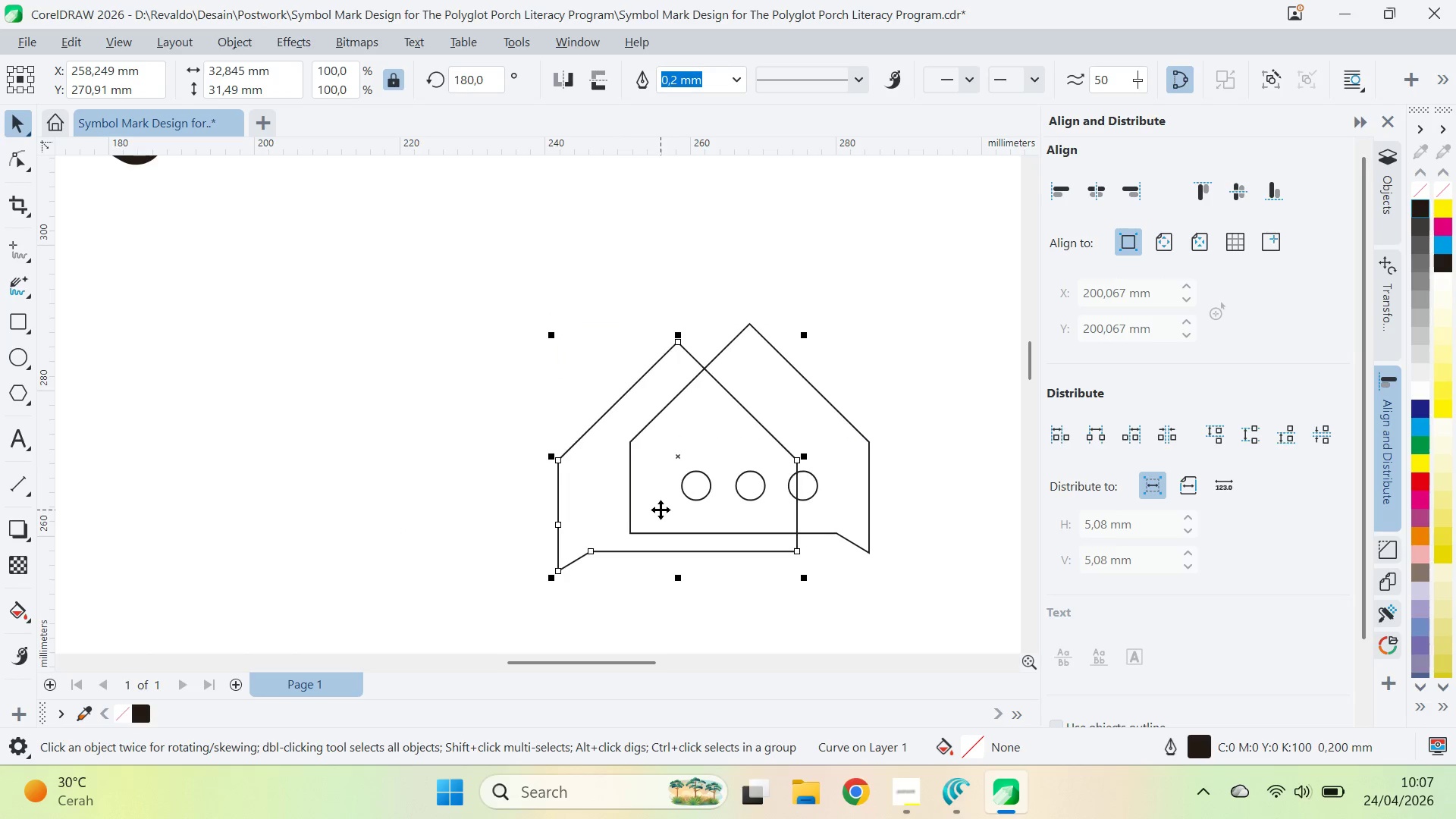 
left_click_drag(start_coordinate=[659, 509], to_coordinate=[670, 507])
 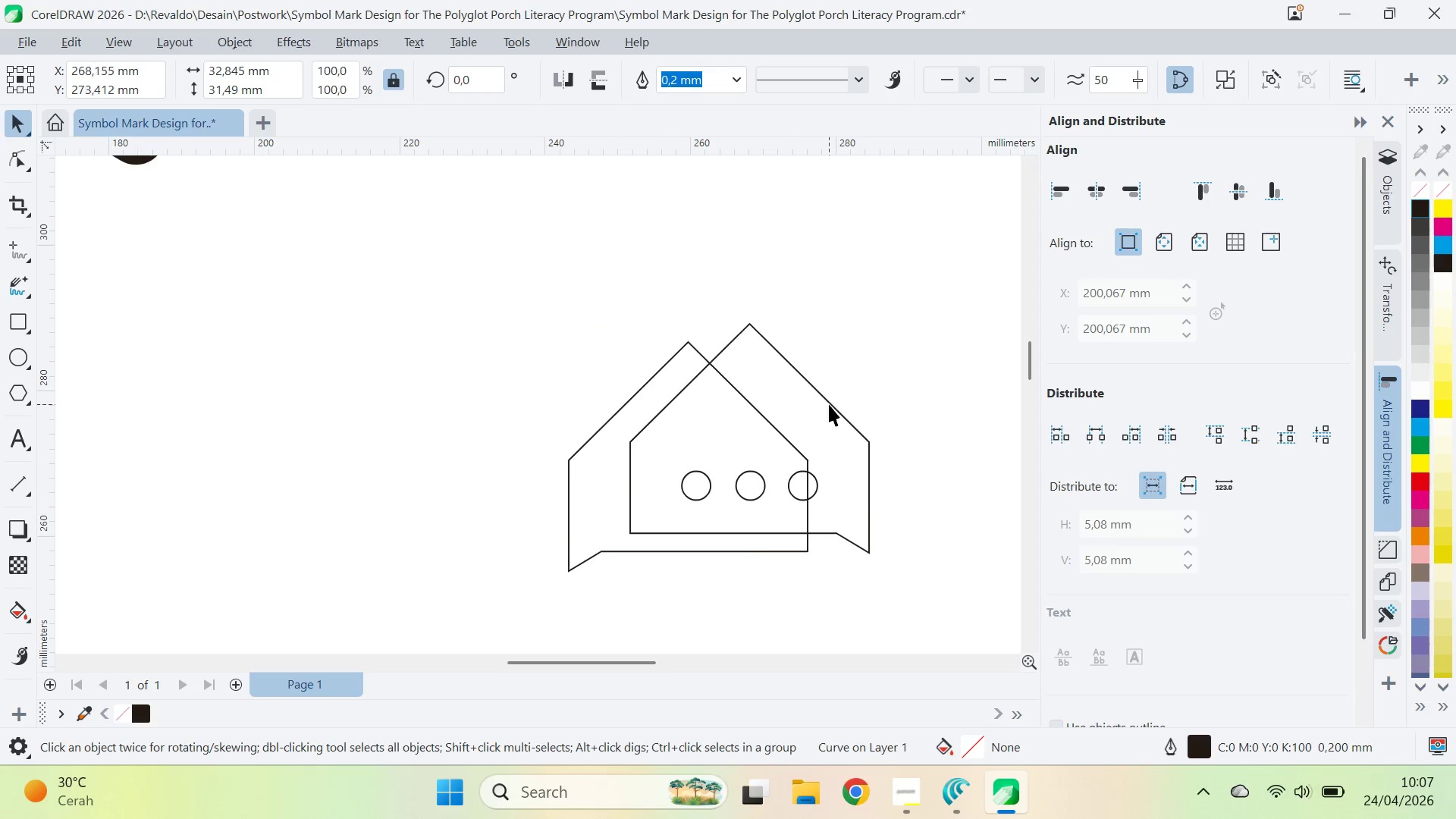 
hold_key(key=ShiftLeft, duration=0.98)
 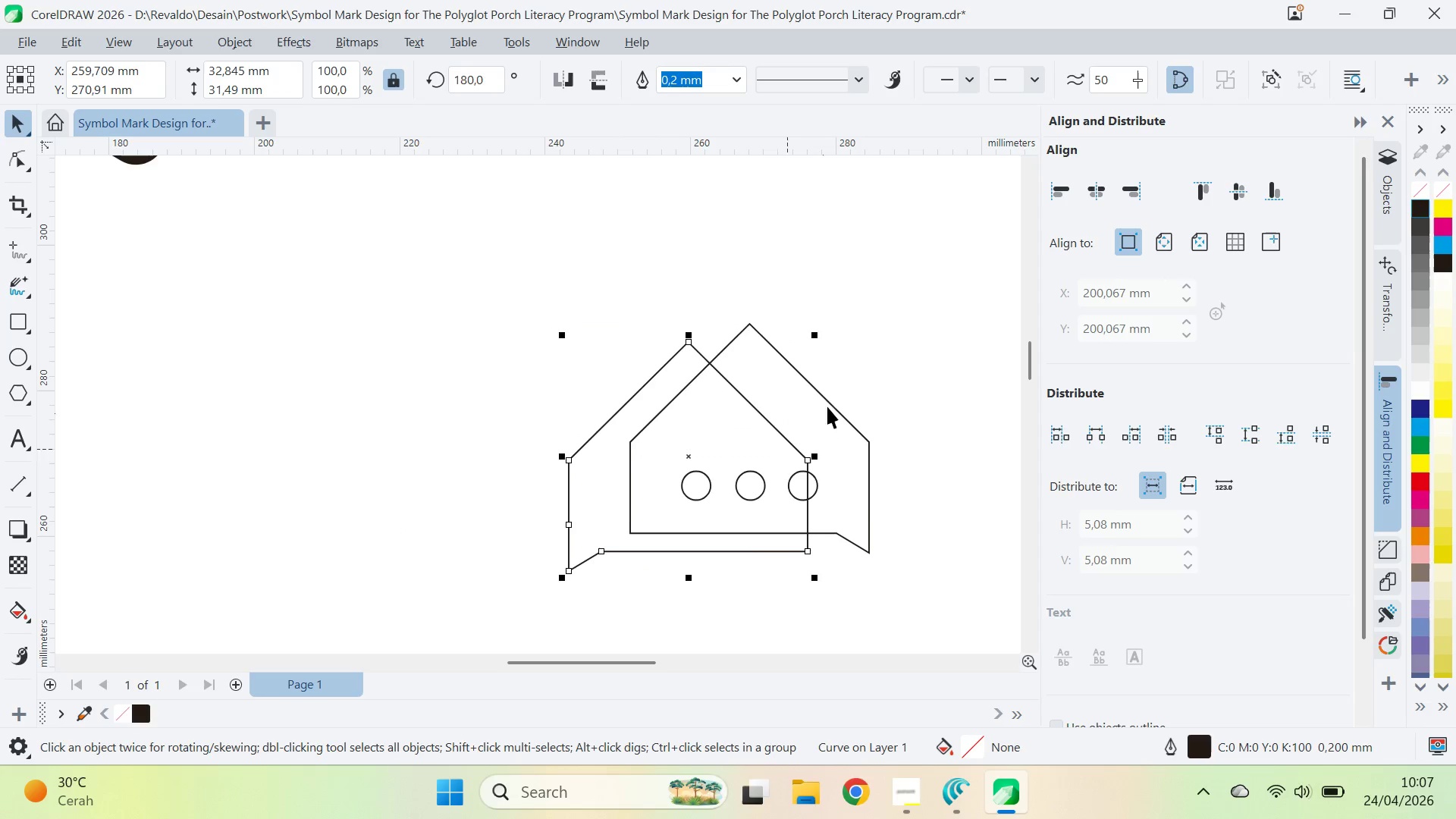 
left_click([829, 404])
 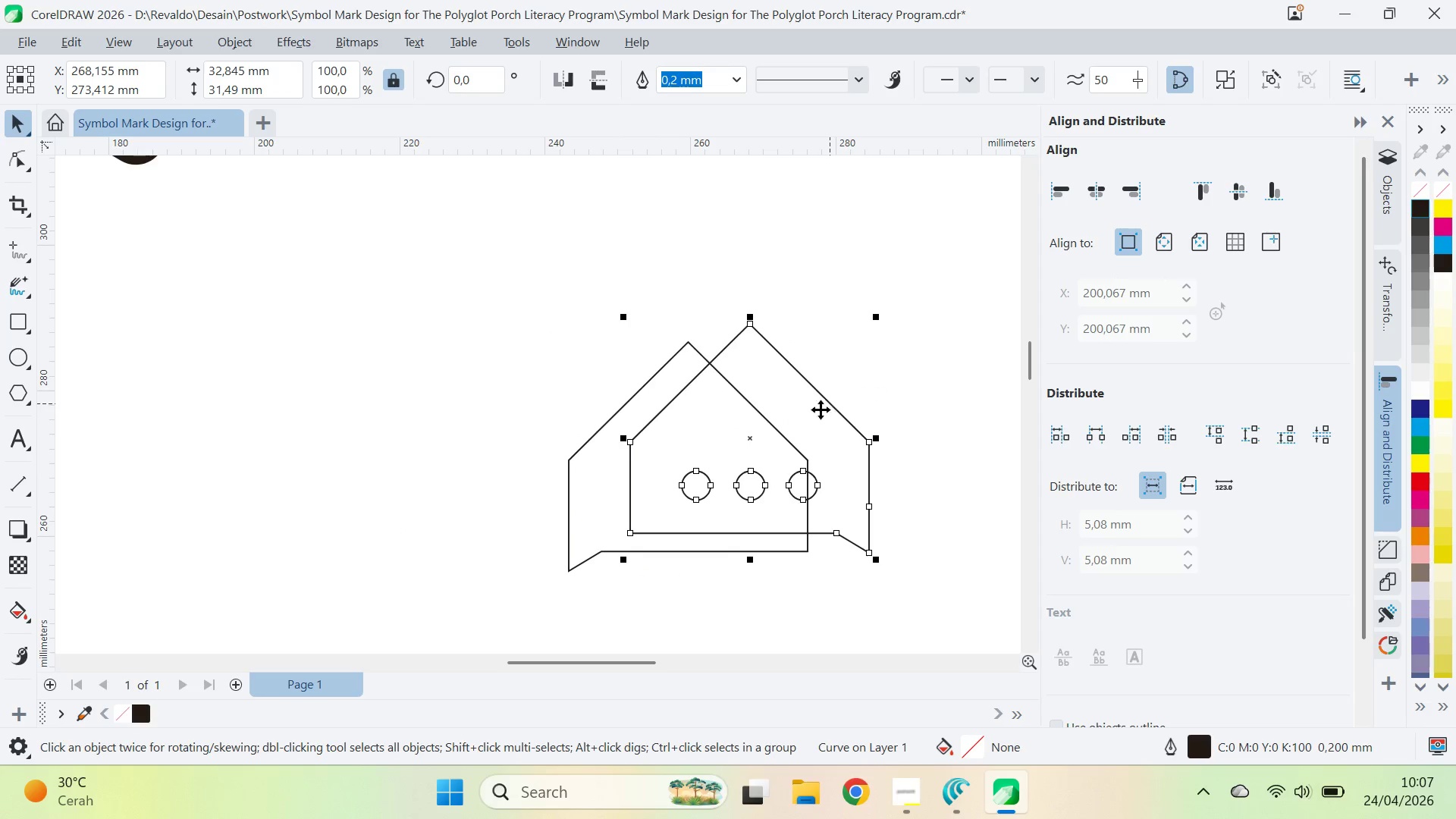 
hold_key(key=ShiftLeft, duration=0.62)
left_click([657, 381])
 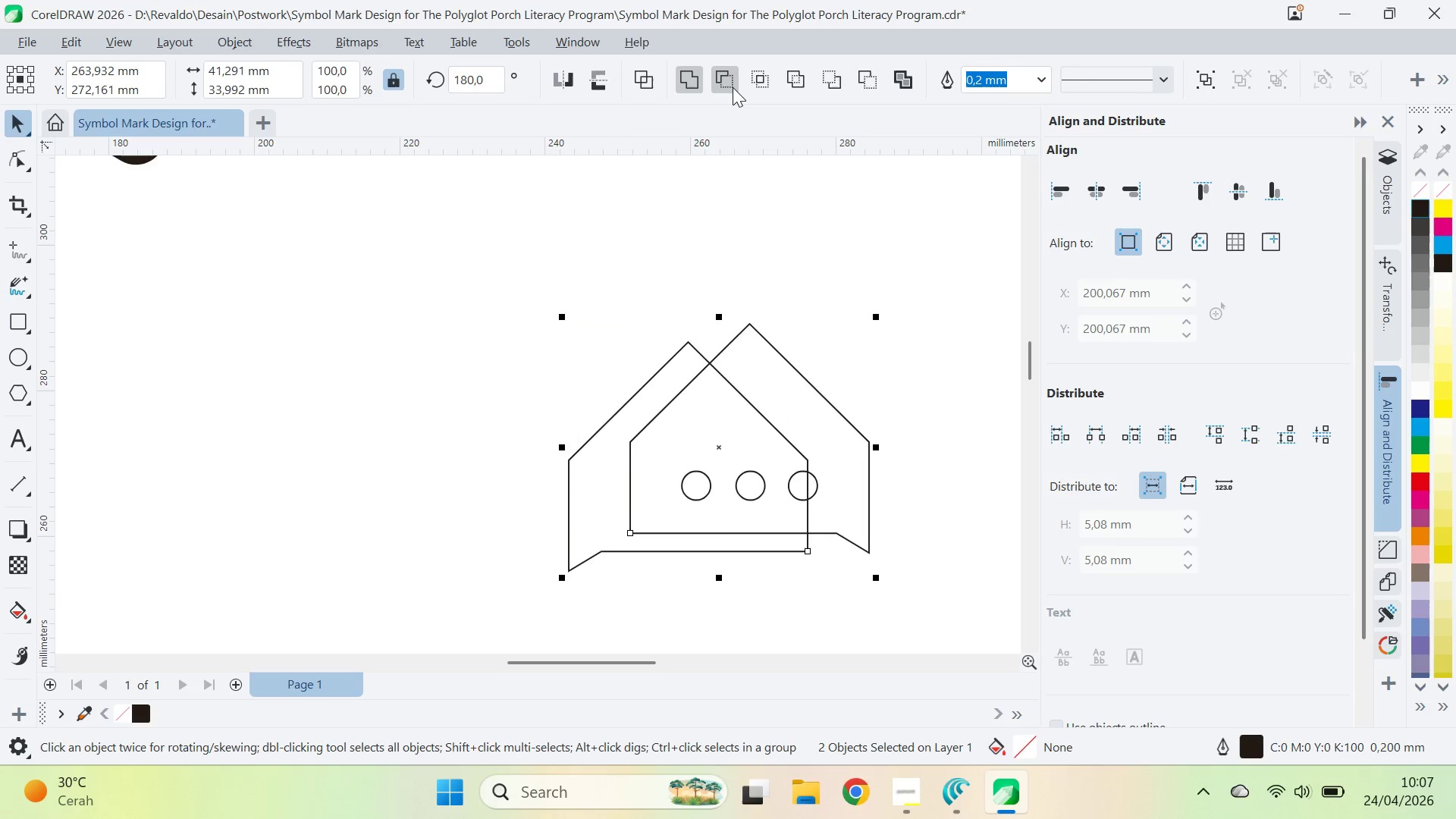 
left_click_drag(start_coordinate=[886, 287], to_coordinate=[884, 291])
 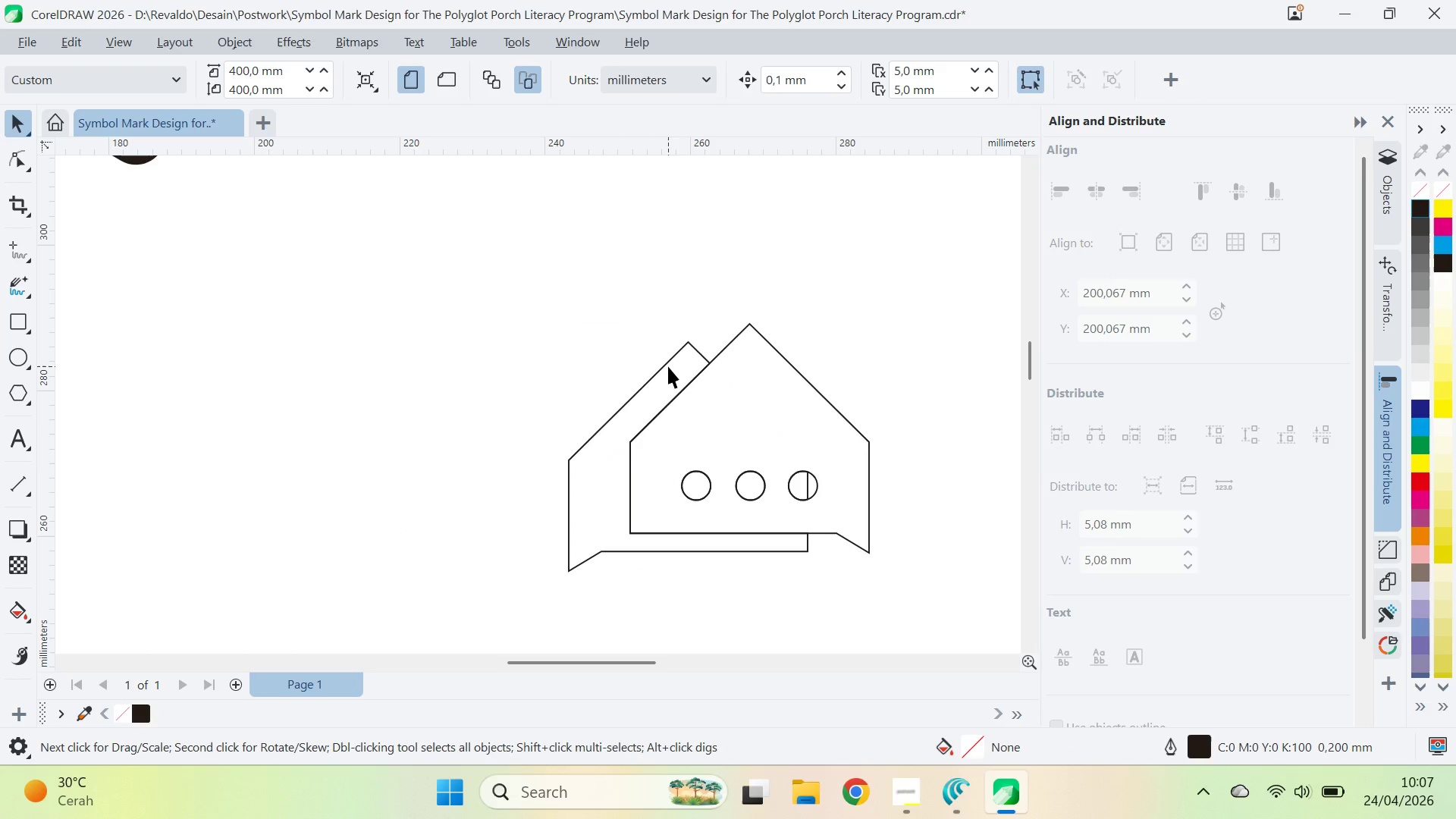 
left_click([670, 366])
 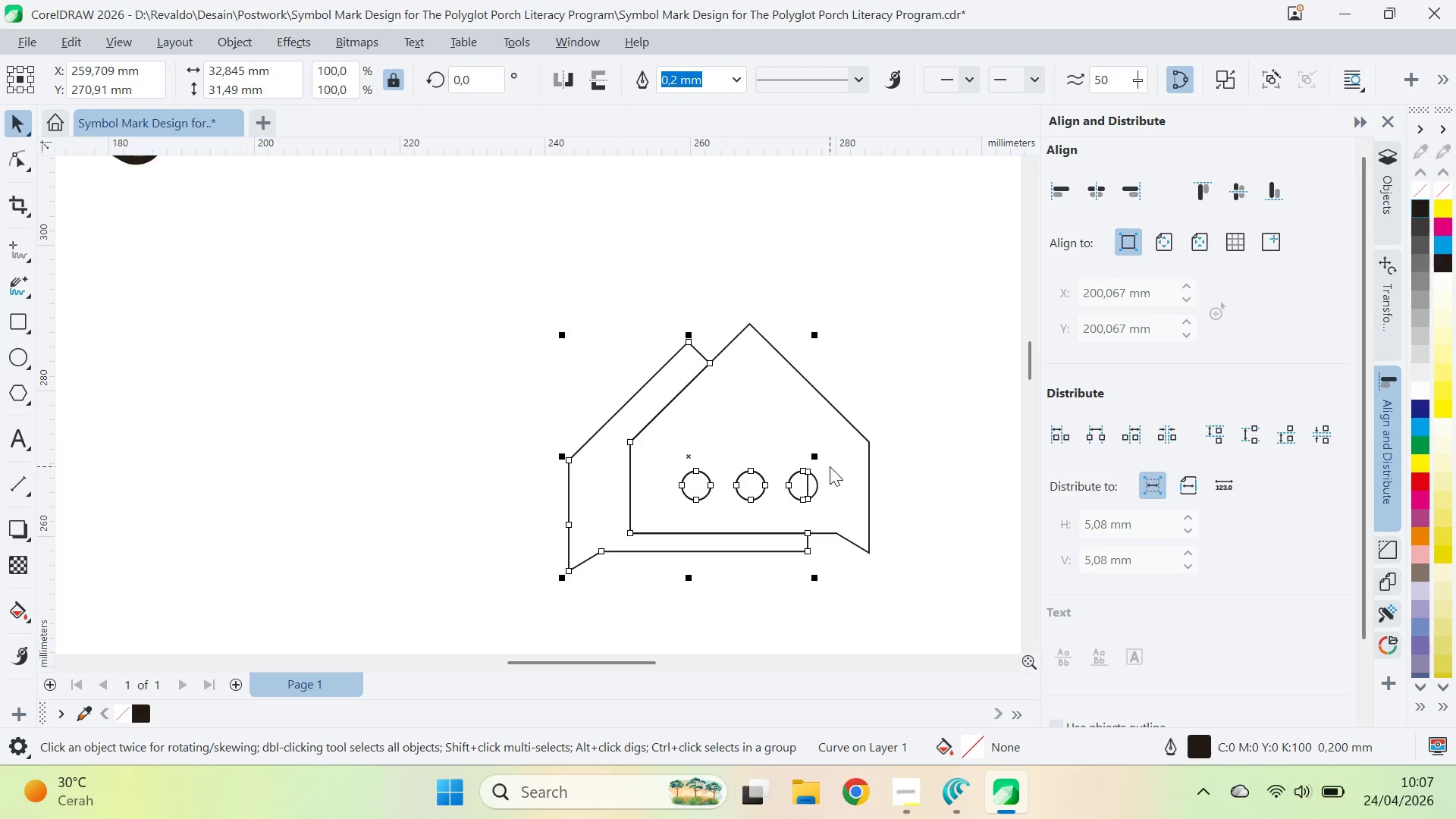 
key(A)
 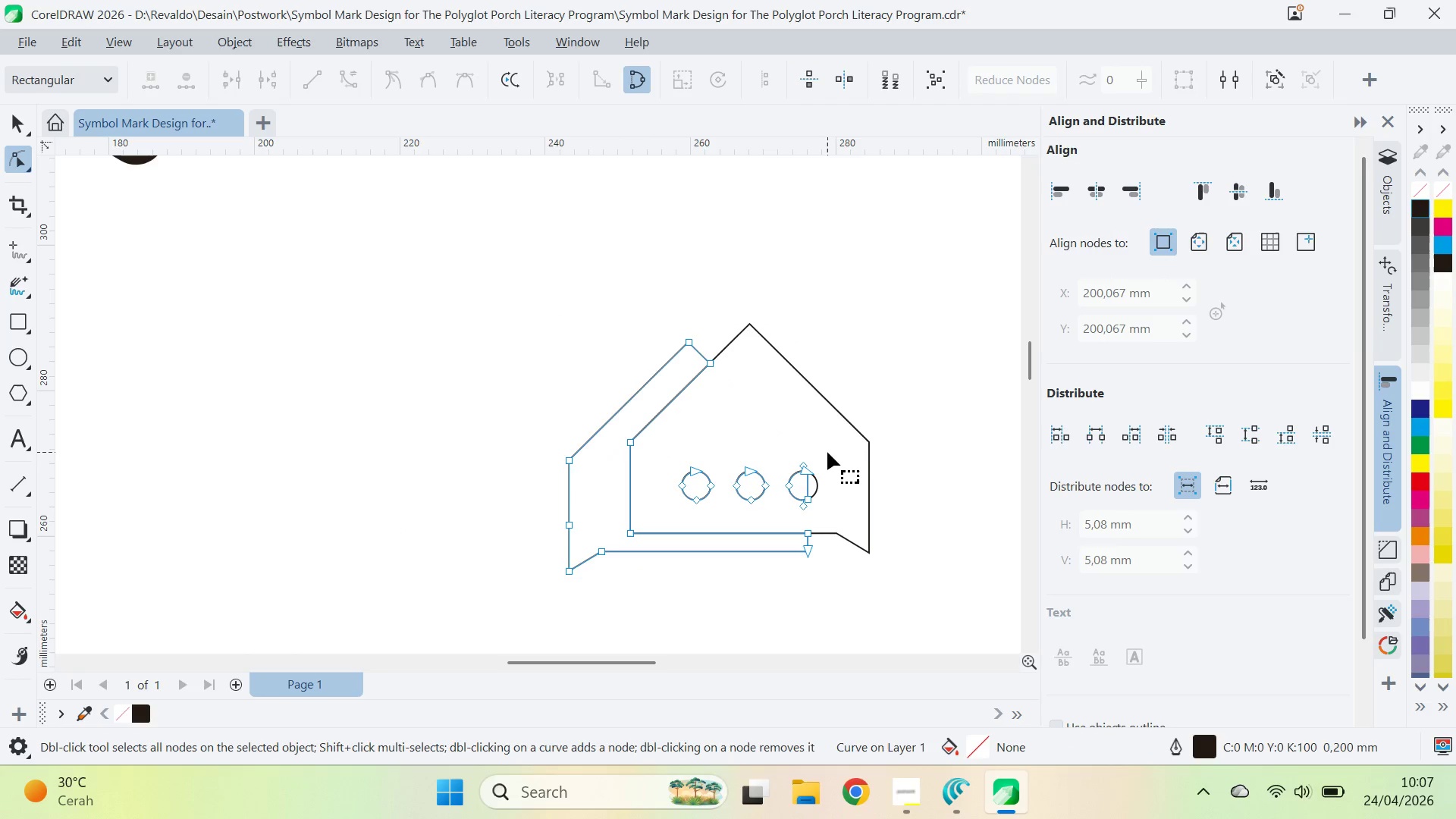 
left_click_drag(start_coordinate=[825, 447], to_coordinate=[825, 512])
 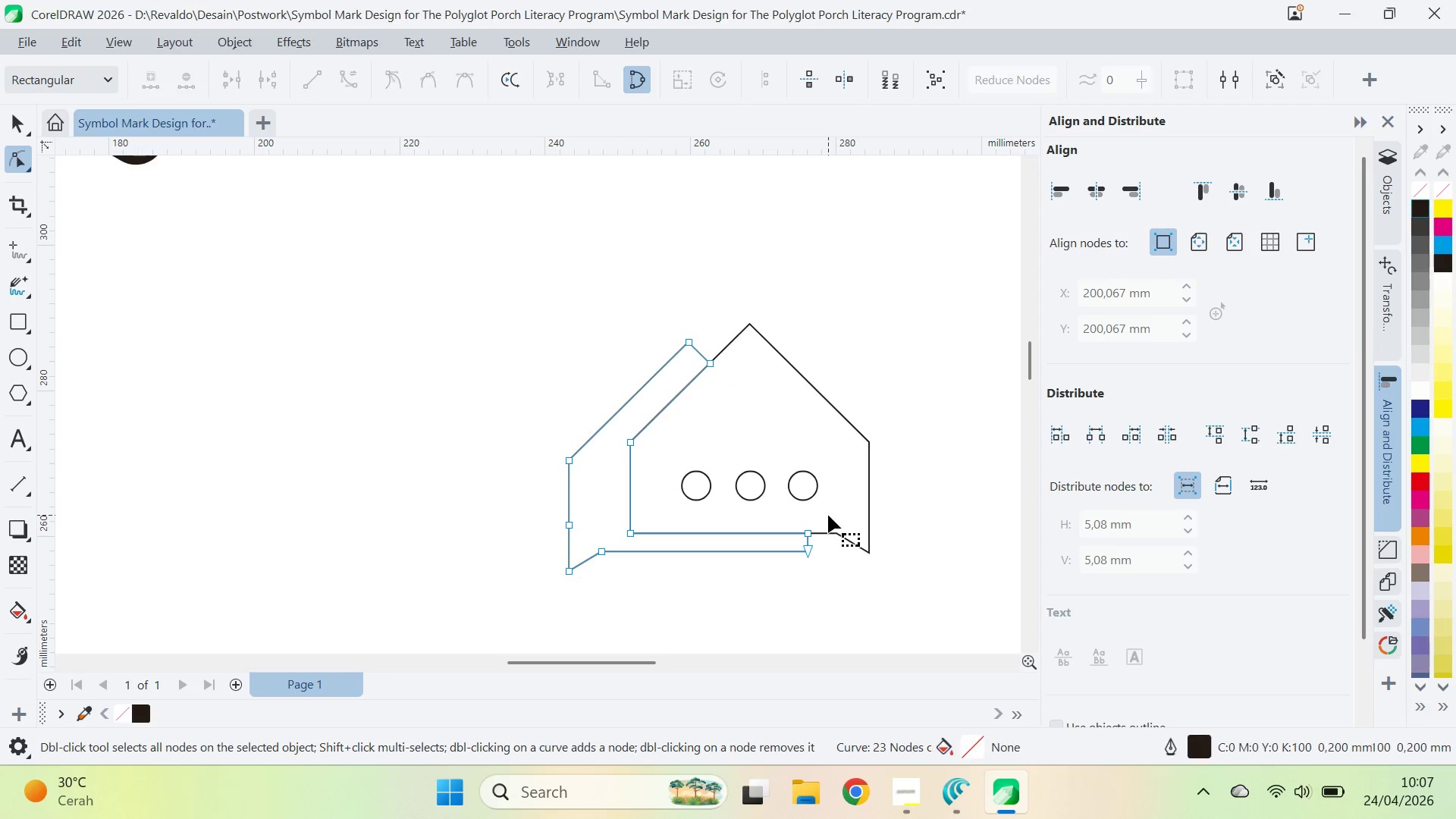 
hold_key(key=AltLeft, duration=1.28)
 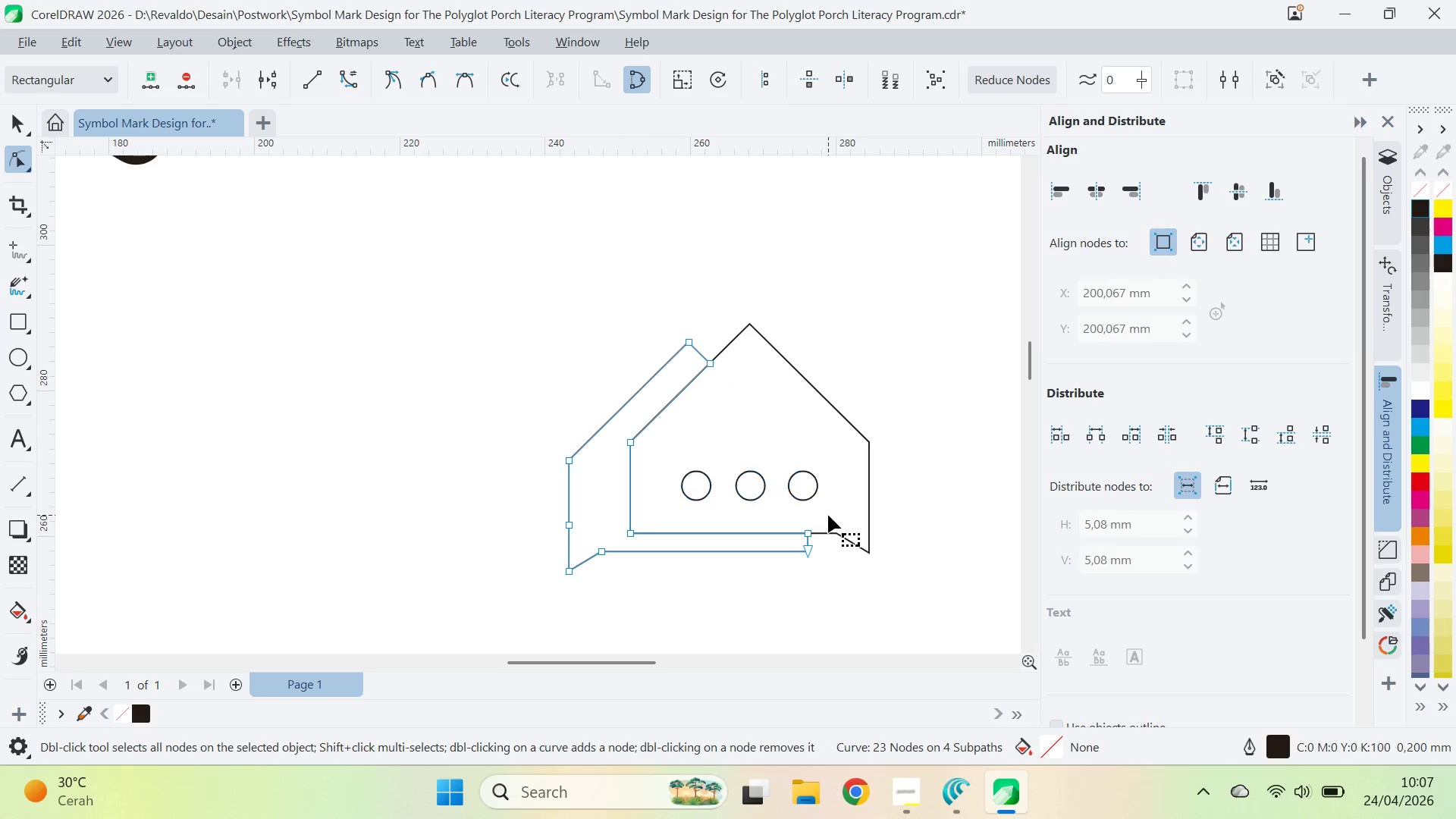 
key(Delete)
 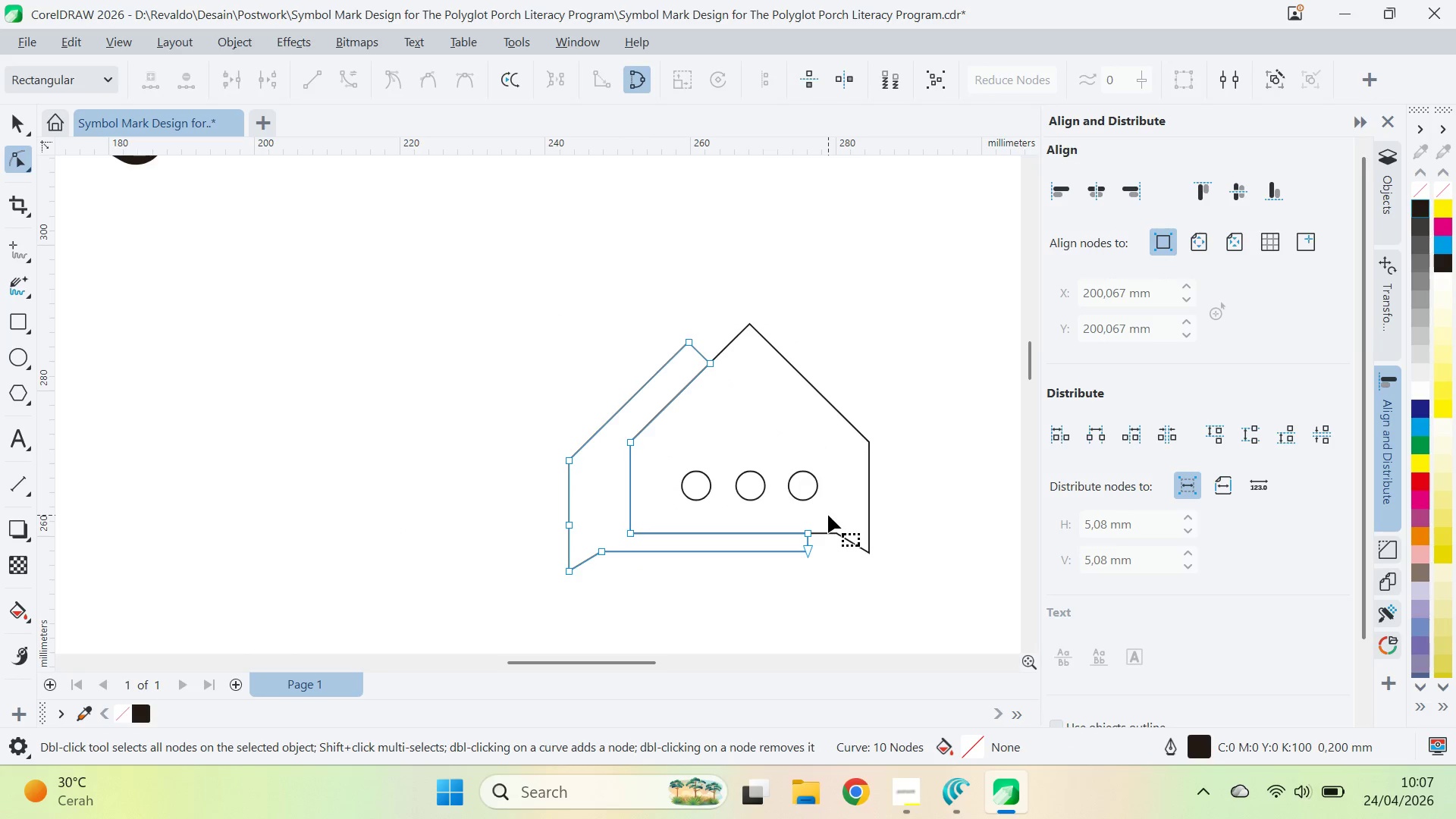 
key(V)
 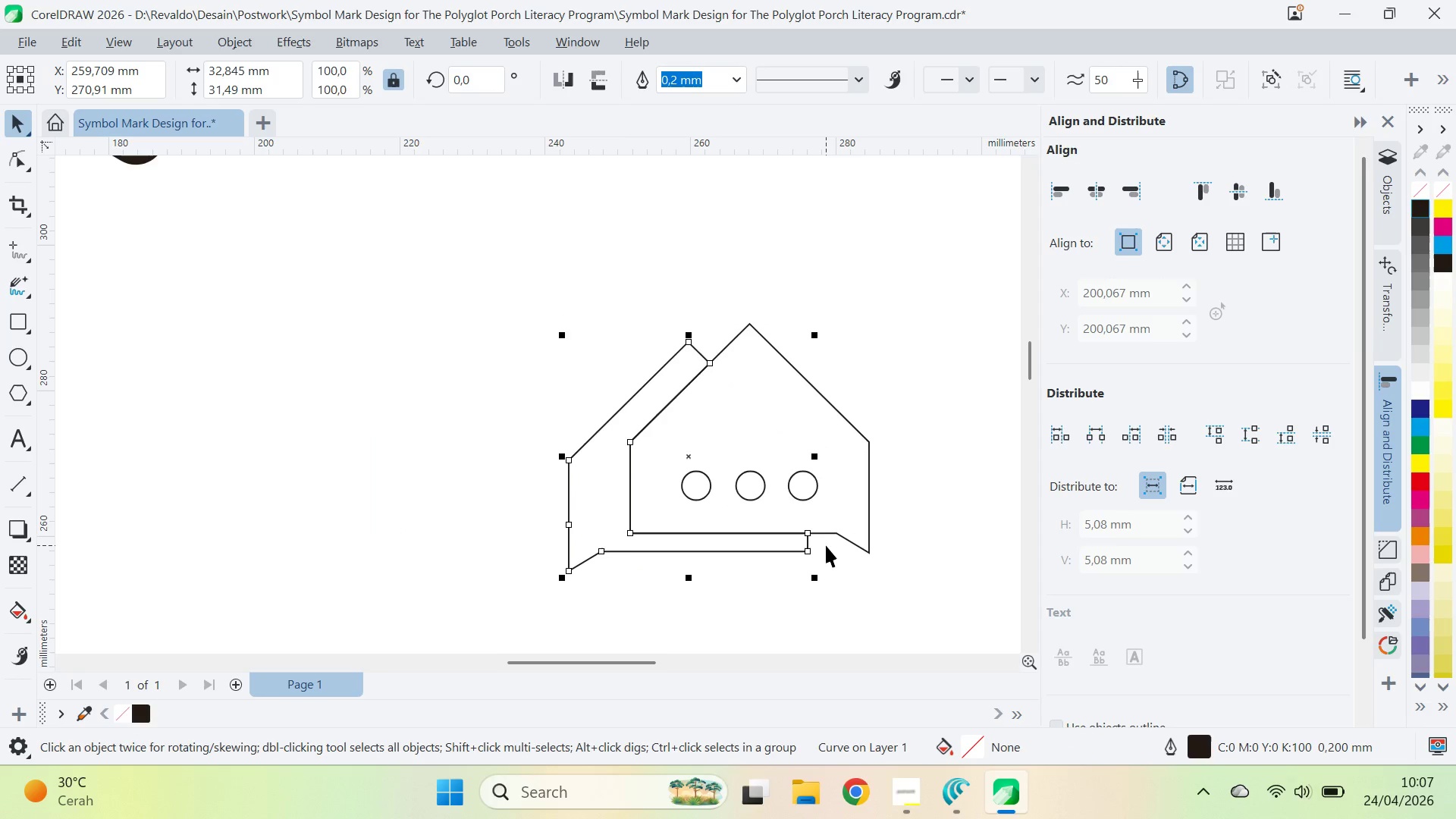 
key(ArrowLeft)
 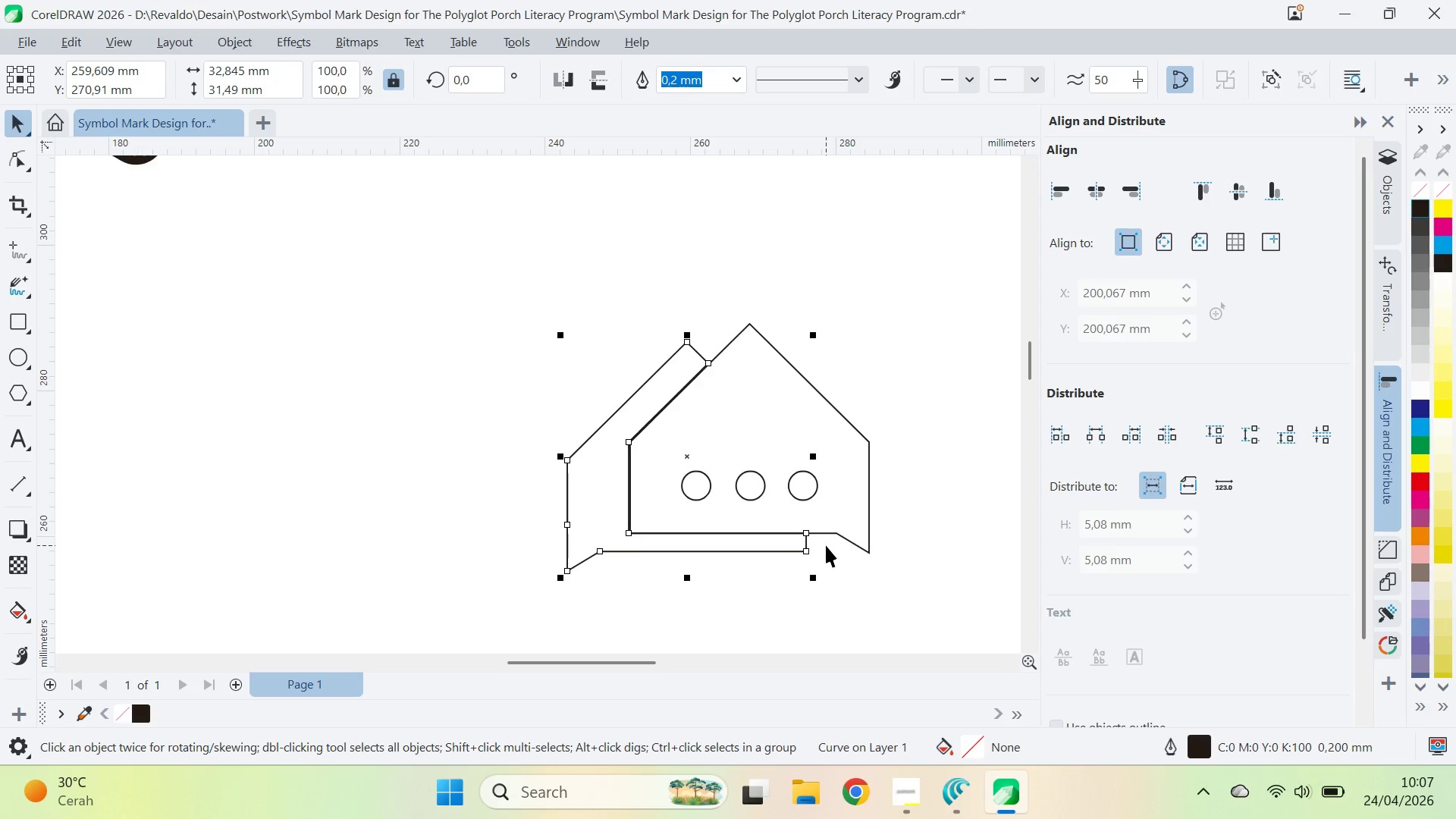 
hold_key(key=ArrowLeft, duration=1.25)
 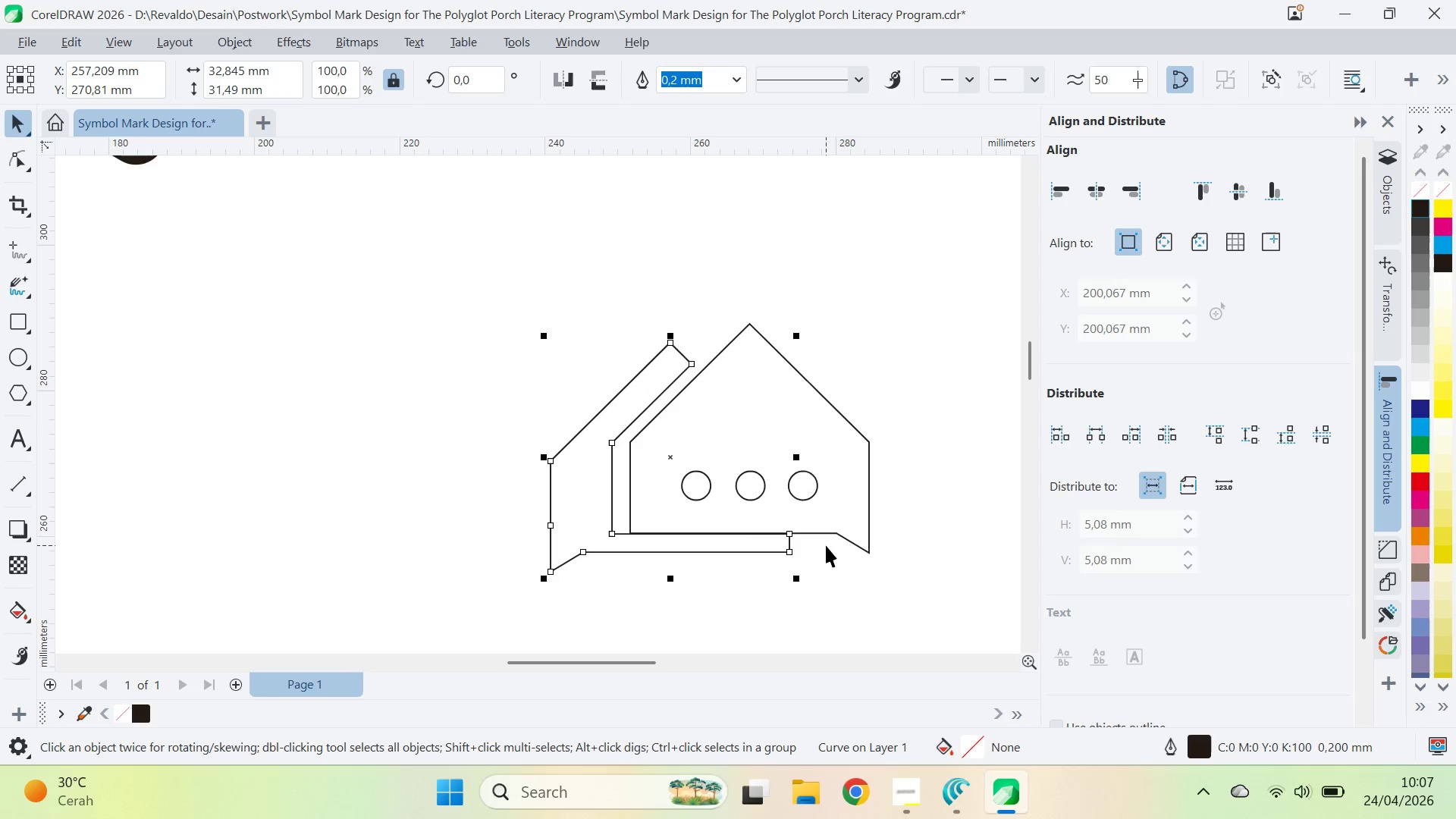 
hold_key(key=ArrowDown, duration=0.95)
 